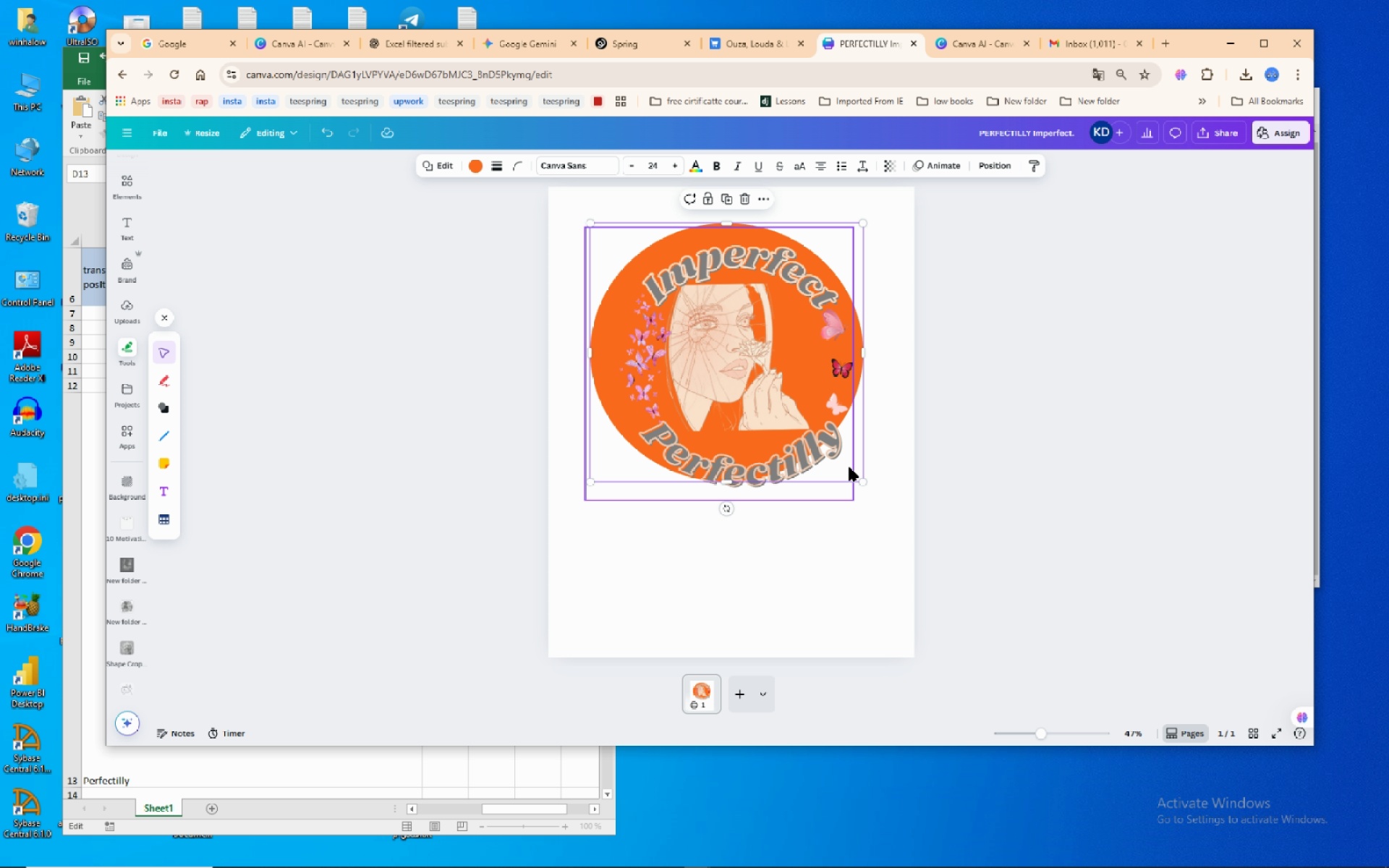 
left_click_drag(start_coordinate=[844, 469], to_coordinate=[859, 480])
 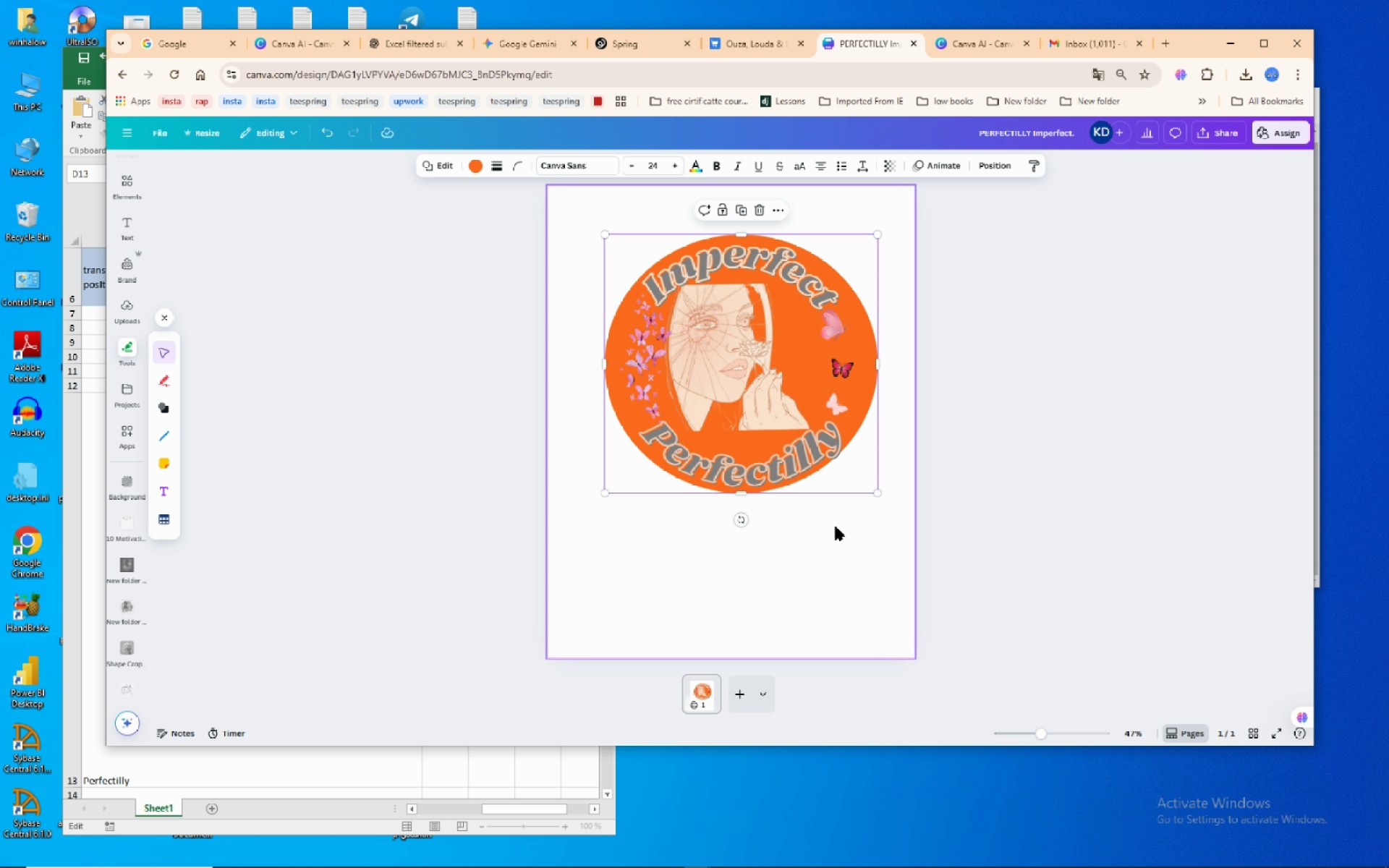 
left_click([836, 527])
 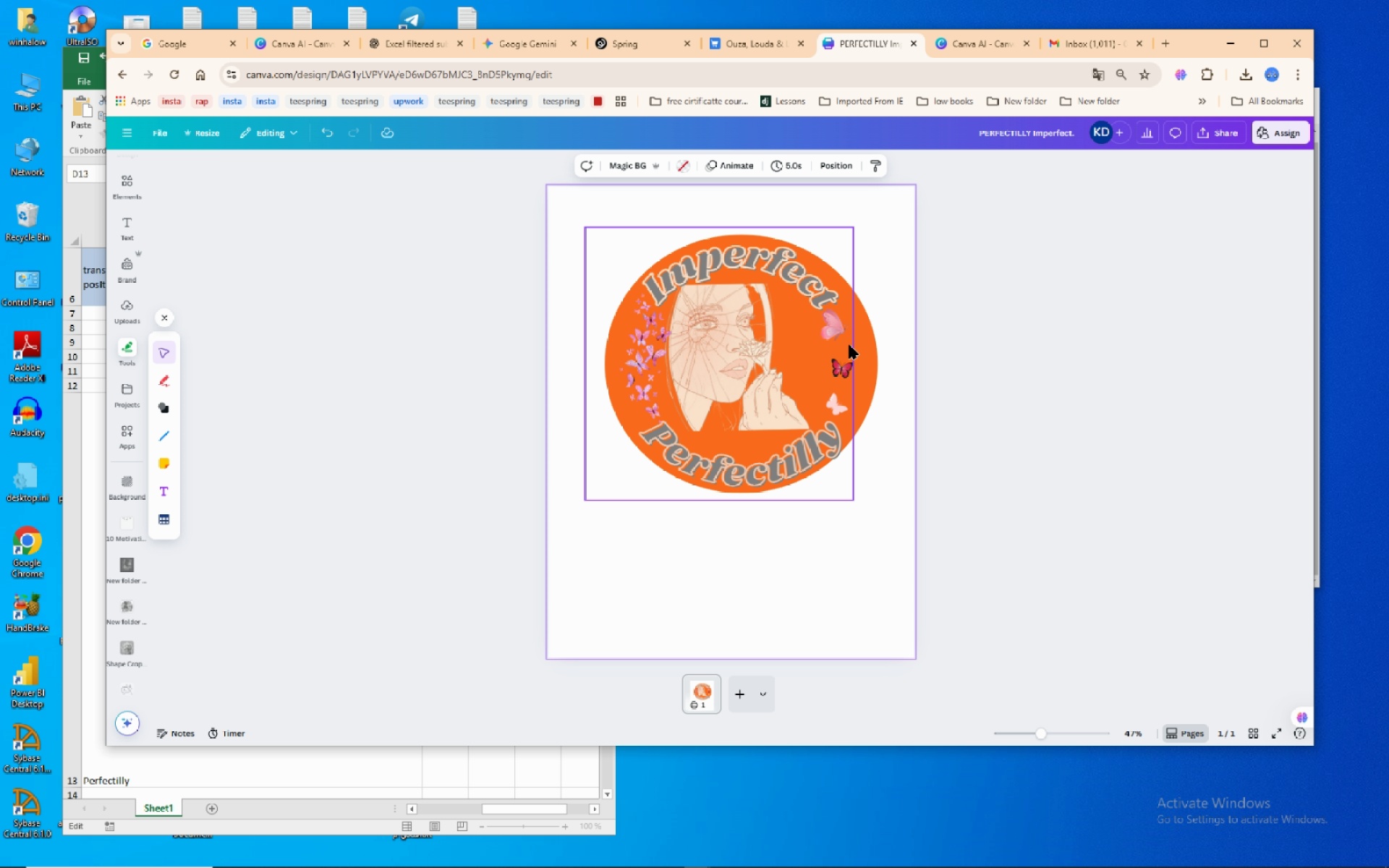 
left_click([838, 335])
 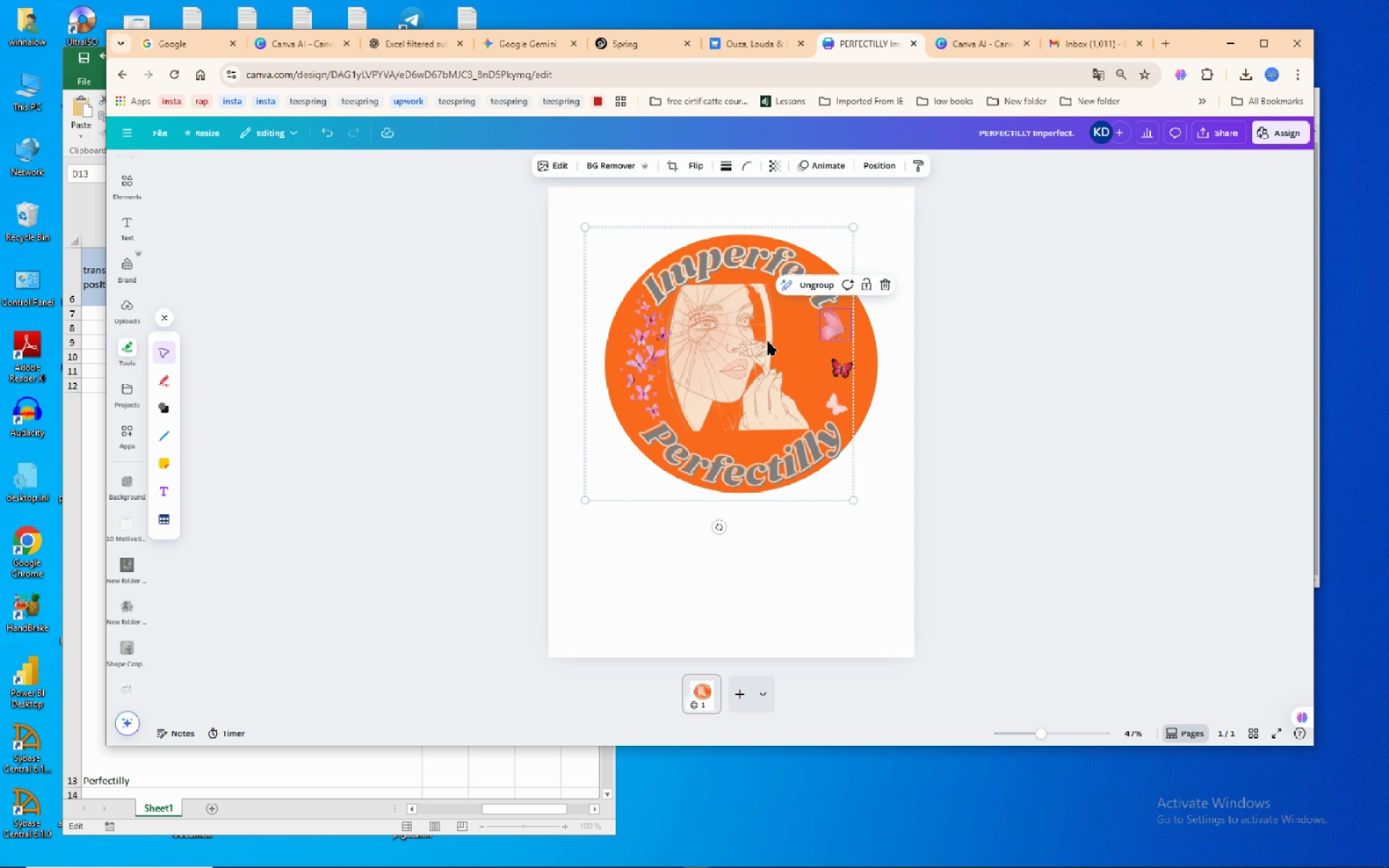 
left_click([770, 341])
 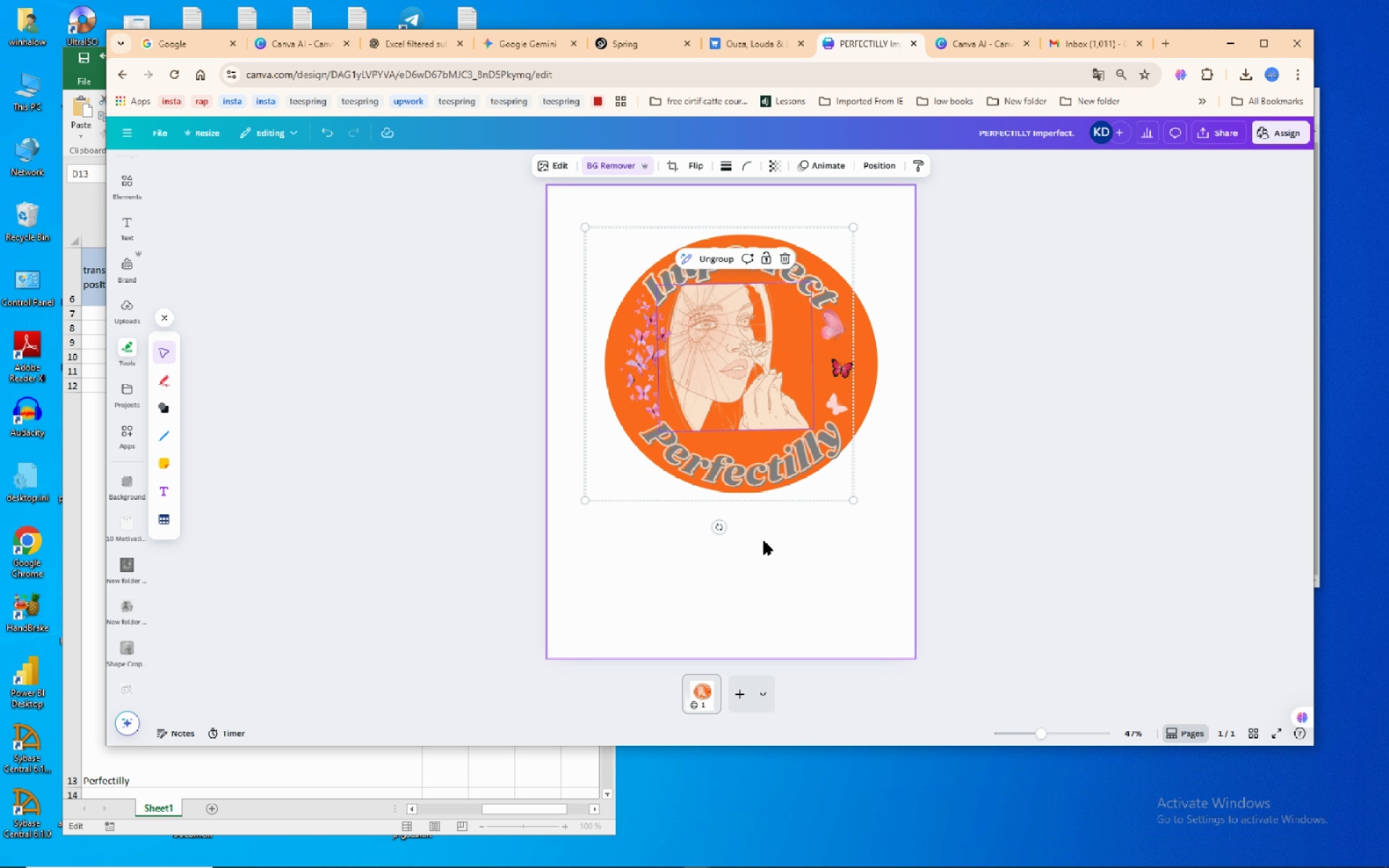 
left_click([764, 541])
 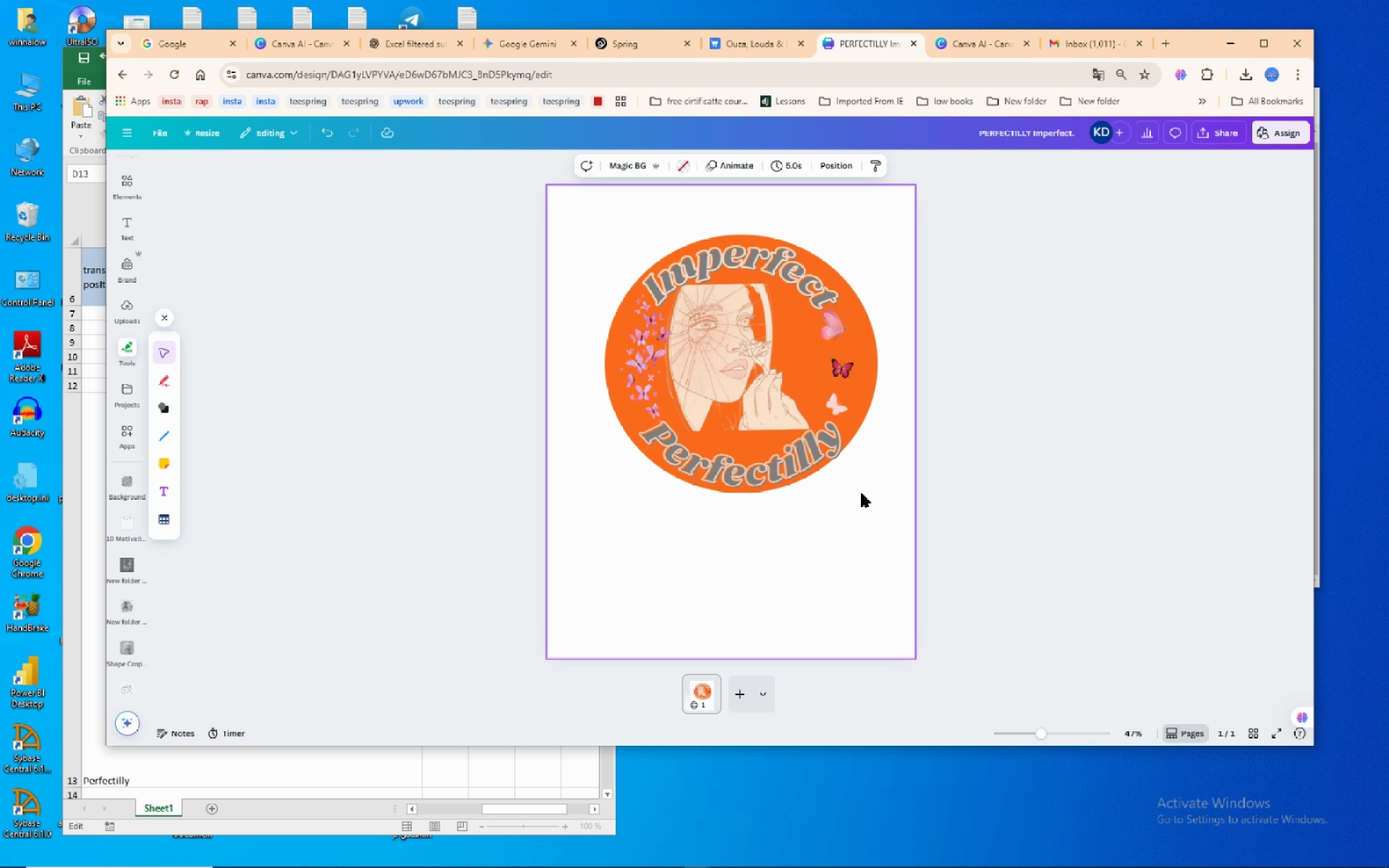 
left_click([853, 493])
 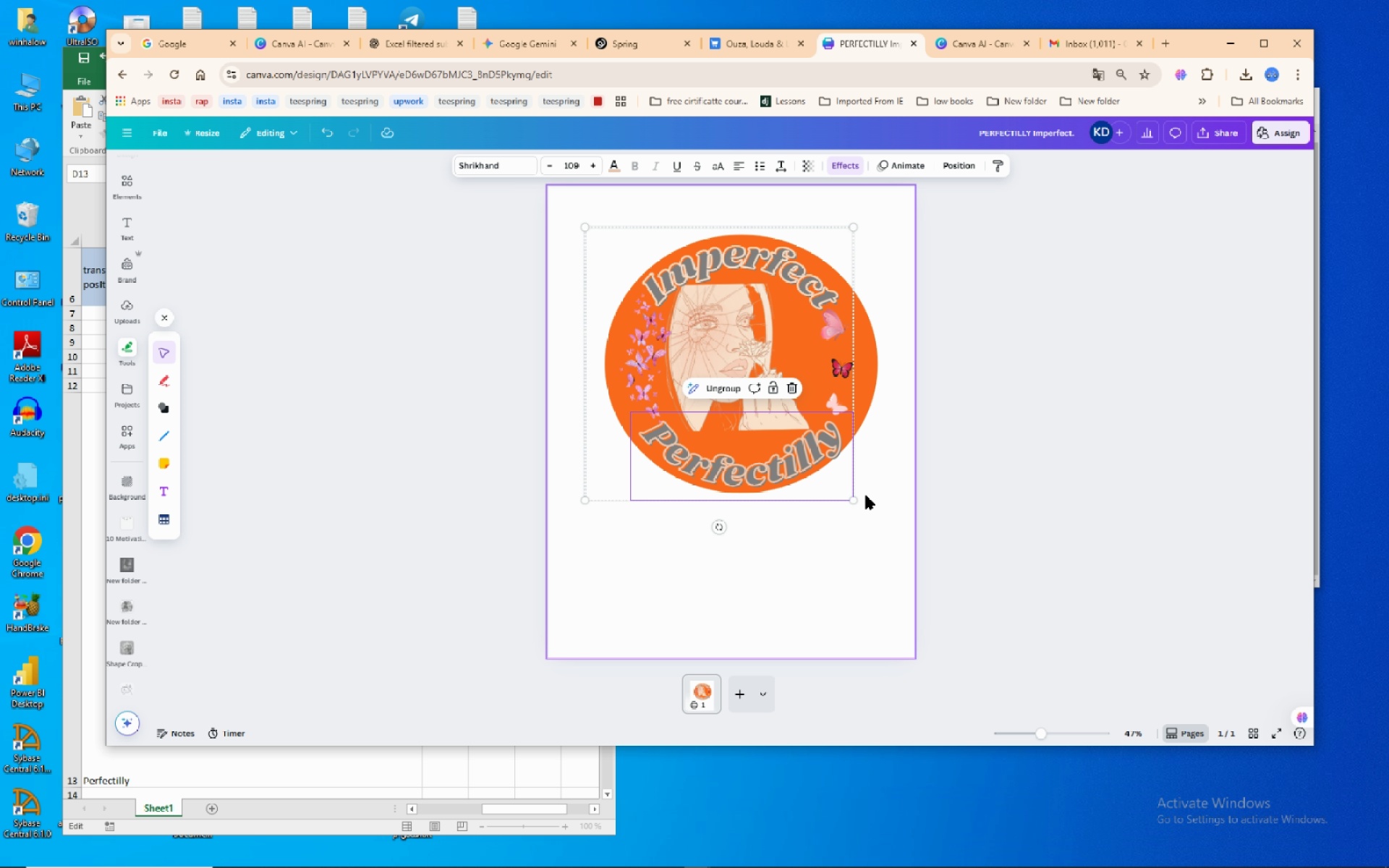 
left_click([866, 495])
 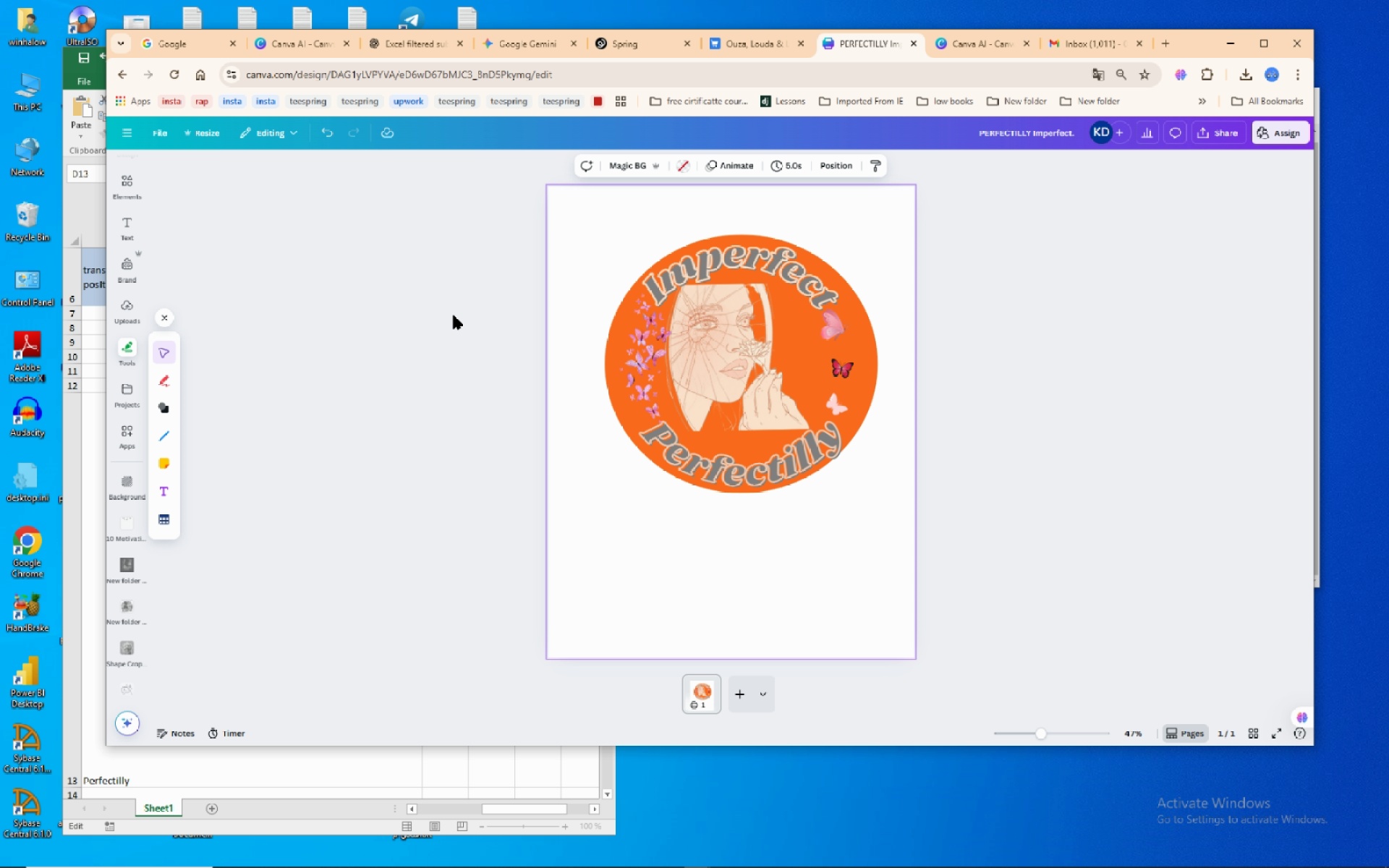 
wait(6.14)
 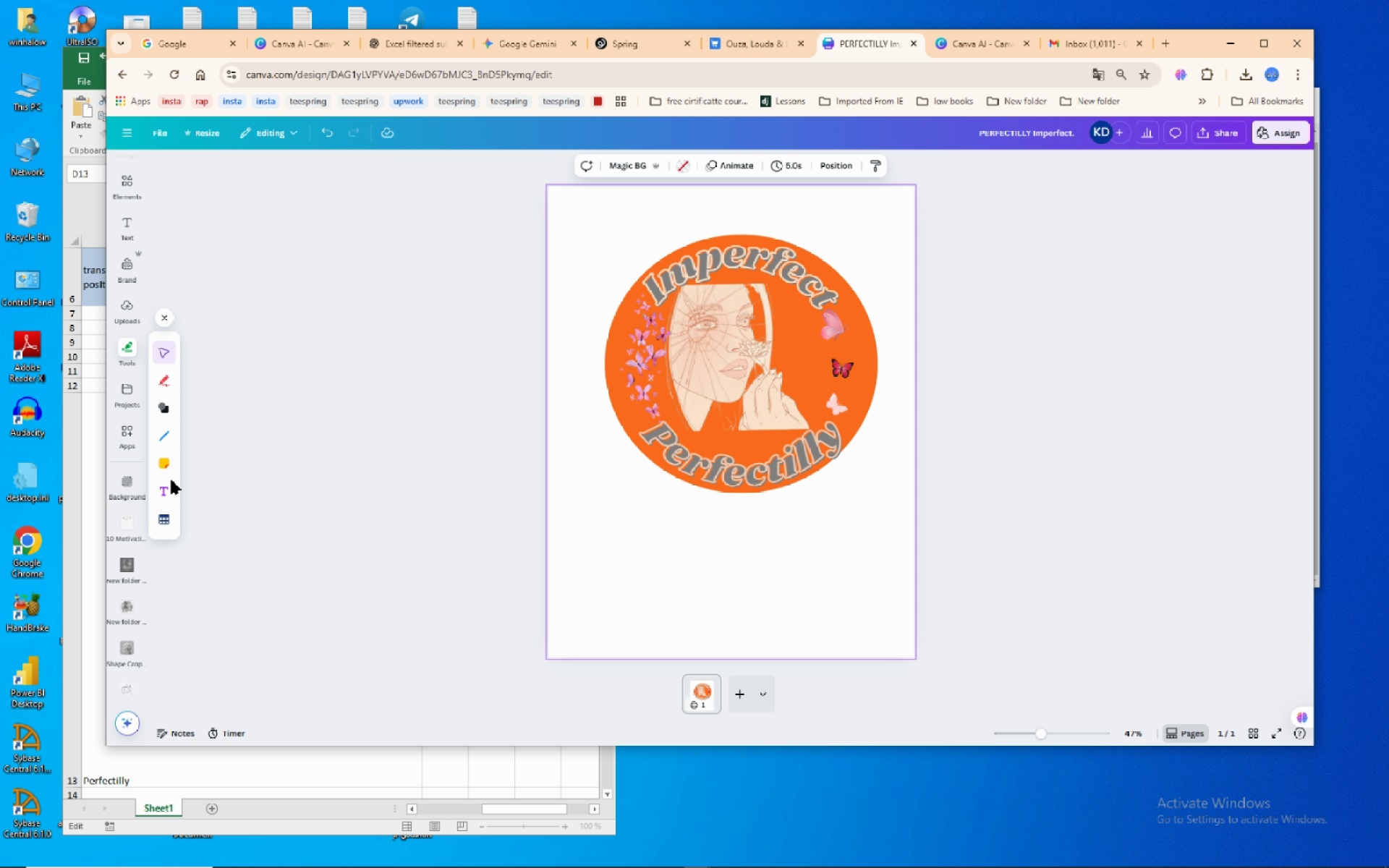 
left_click([839, 233])
 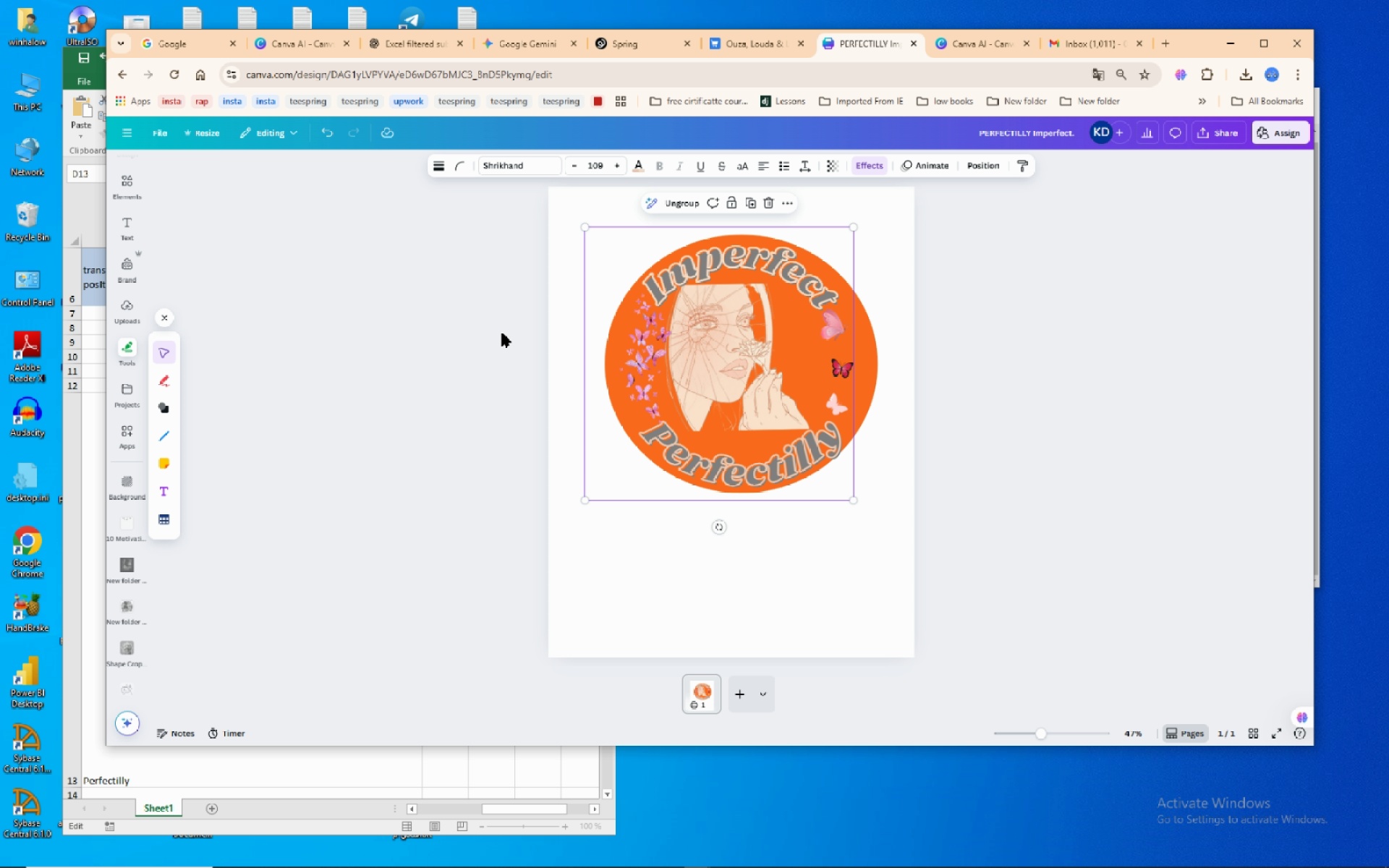 
wait(7.12)
 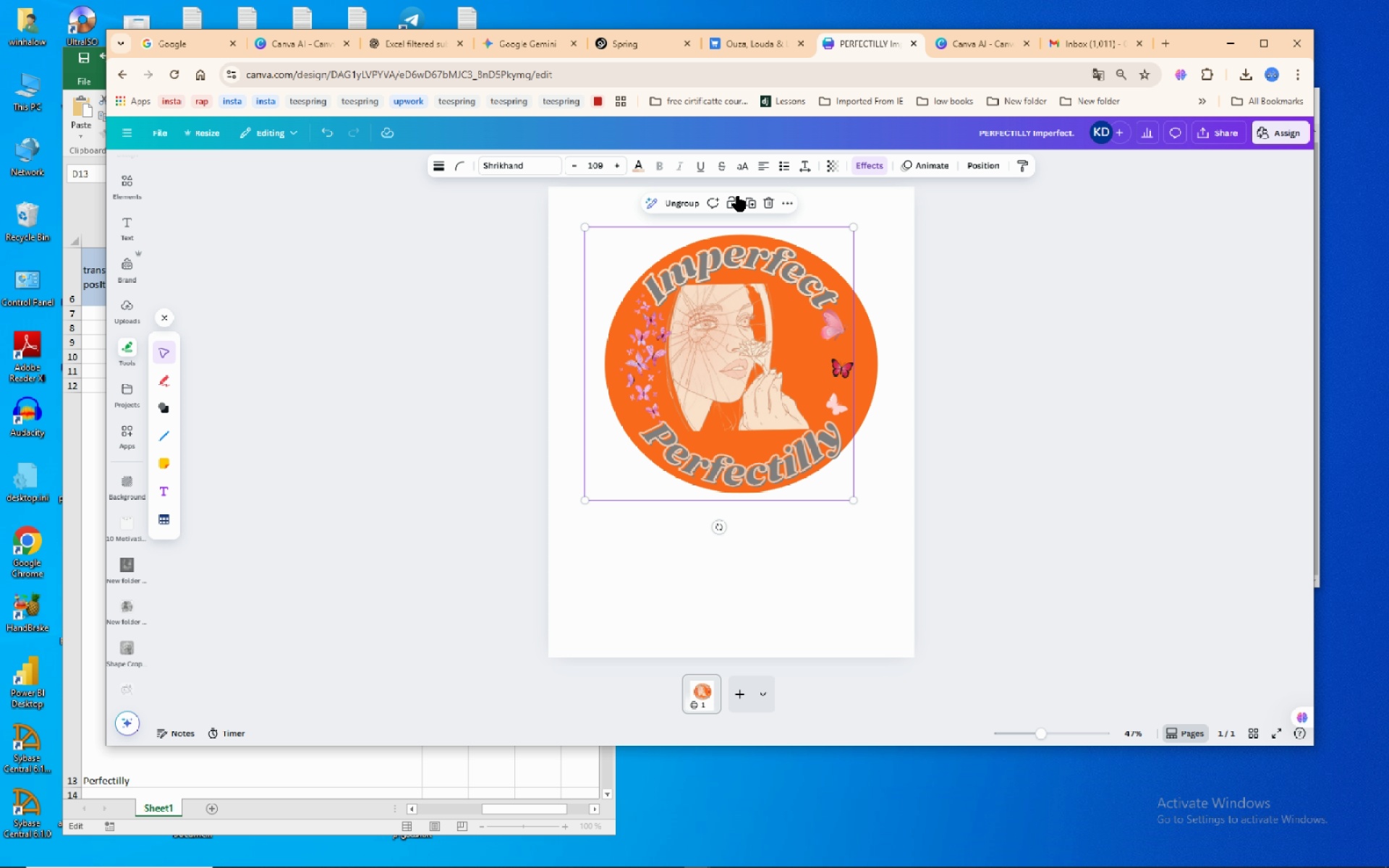 
left_click([831, 511])
 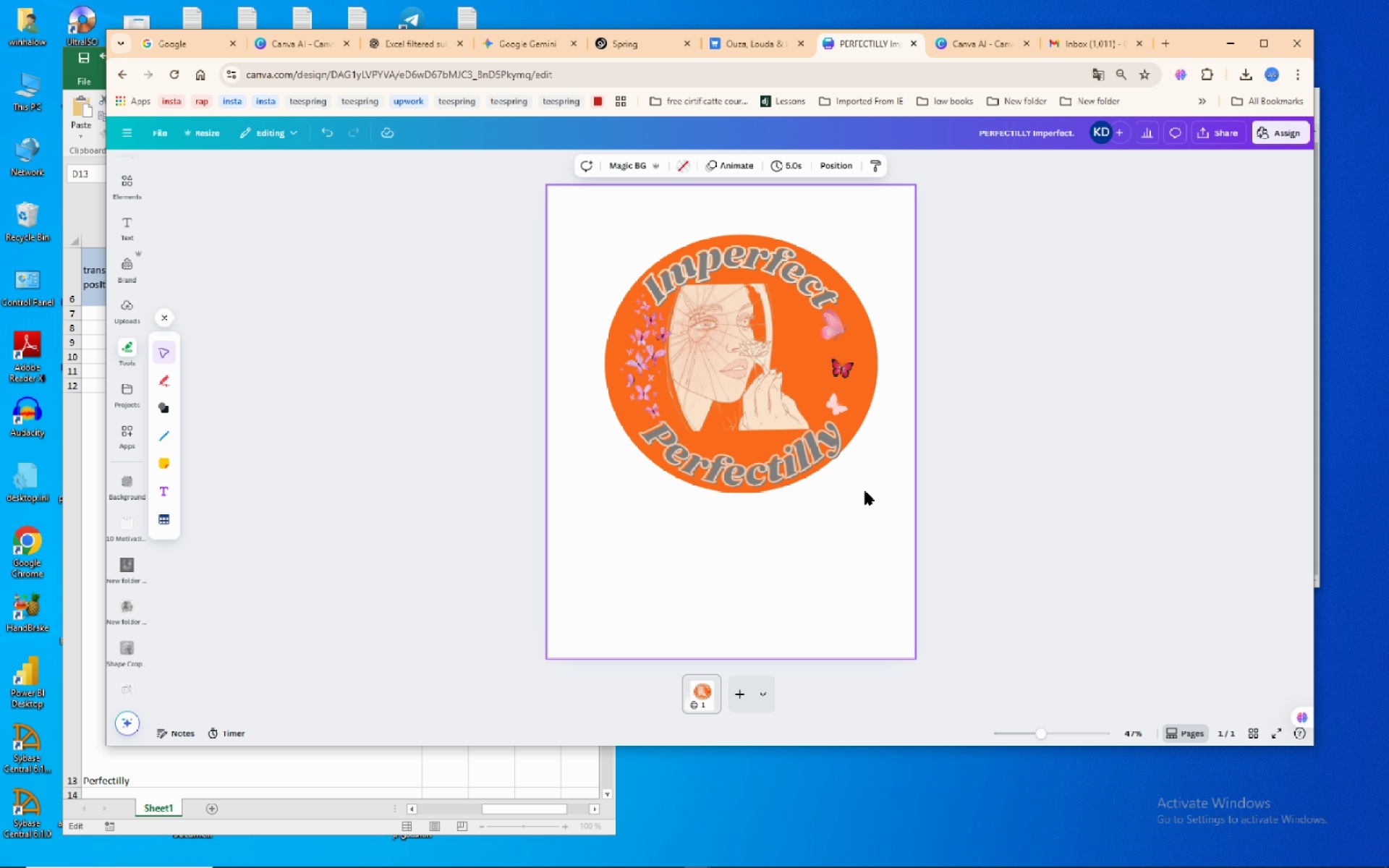 
left_click([864, 494])
 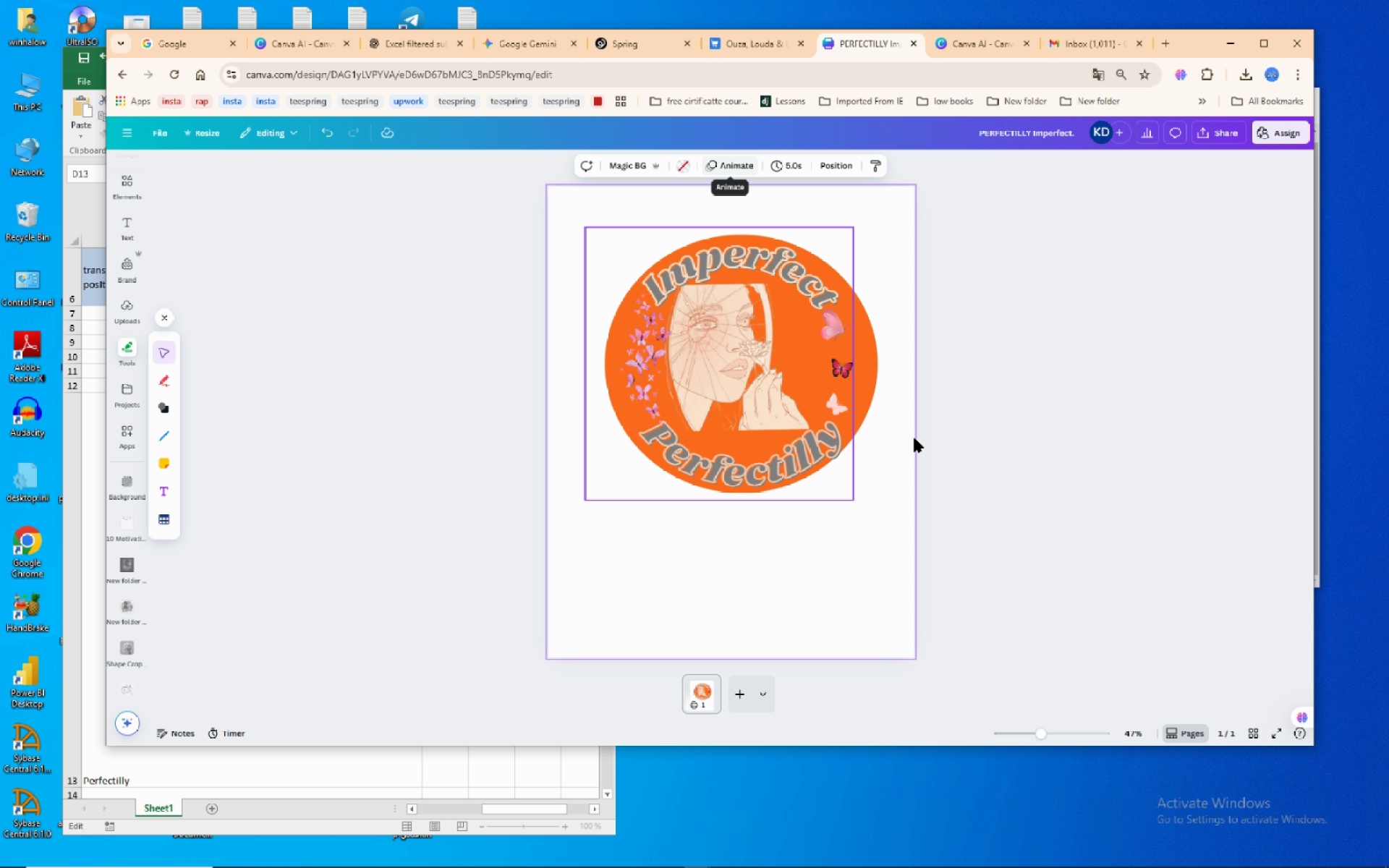 
wait(11.18)
 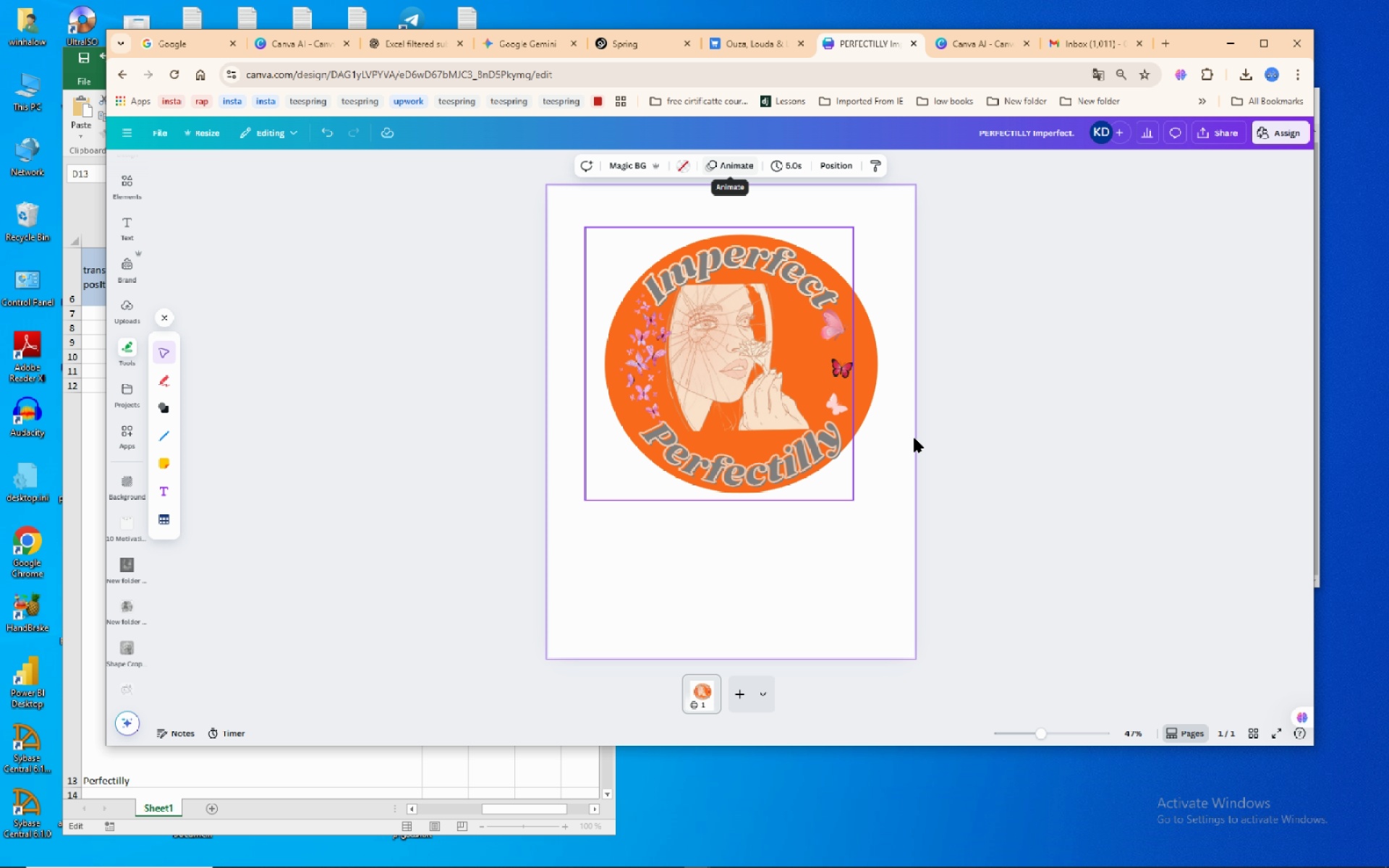 
left_click([481, 170])
 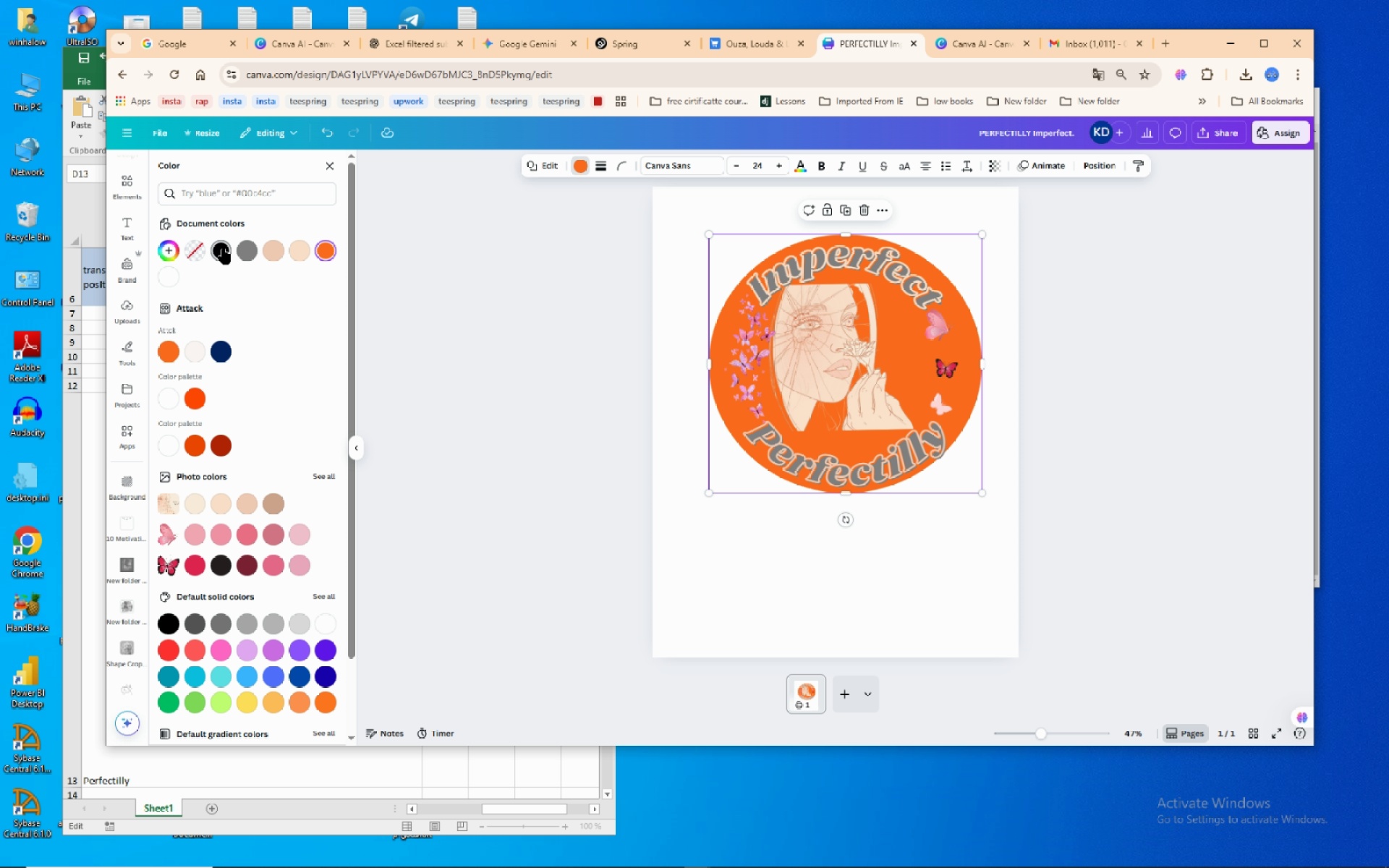 
scroll: coordinate [304, 644], scroll_direction: down, amount: 14.0
 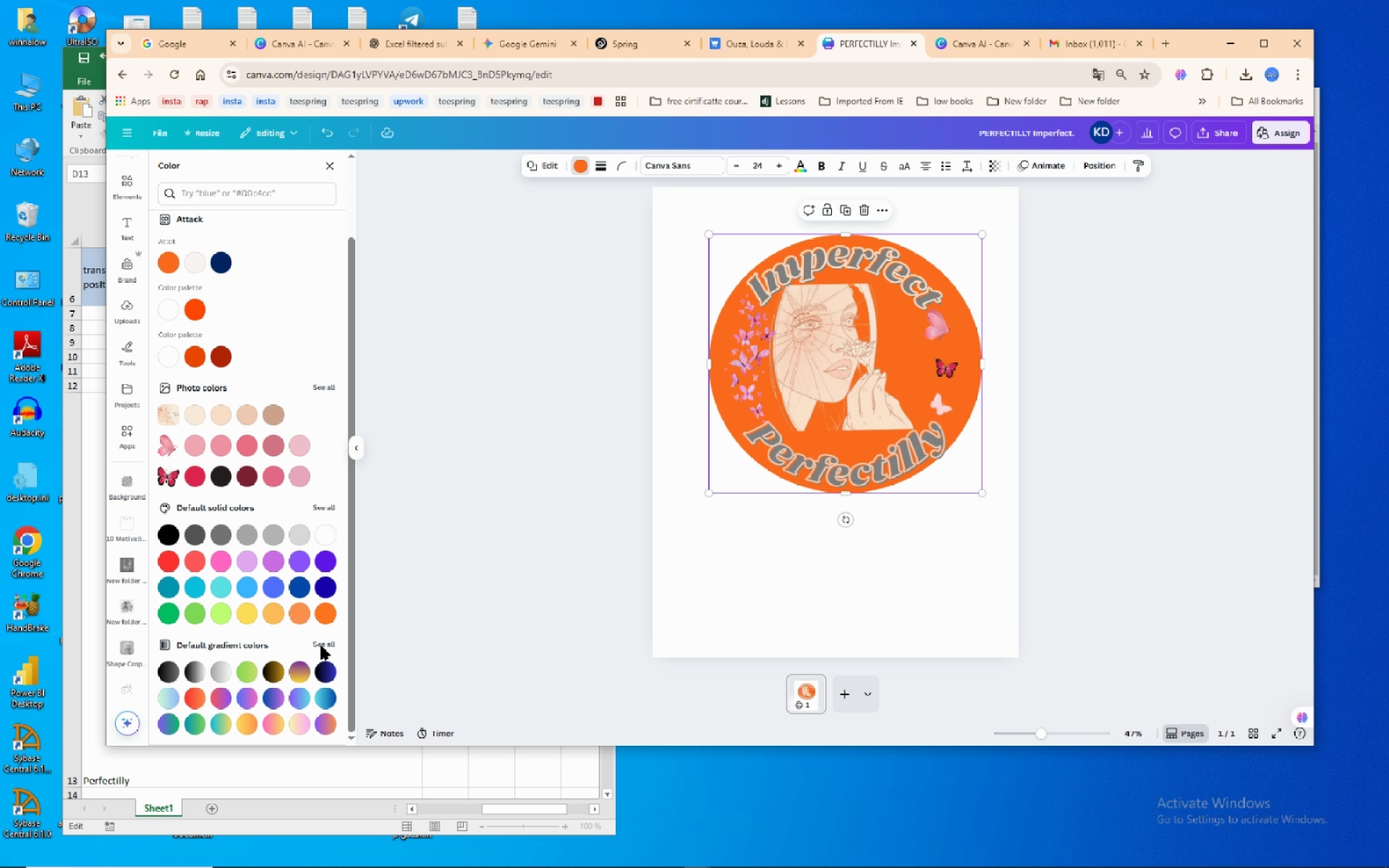 
left_click([321, 646])
 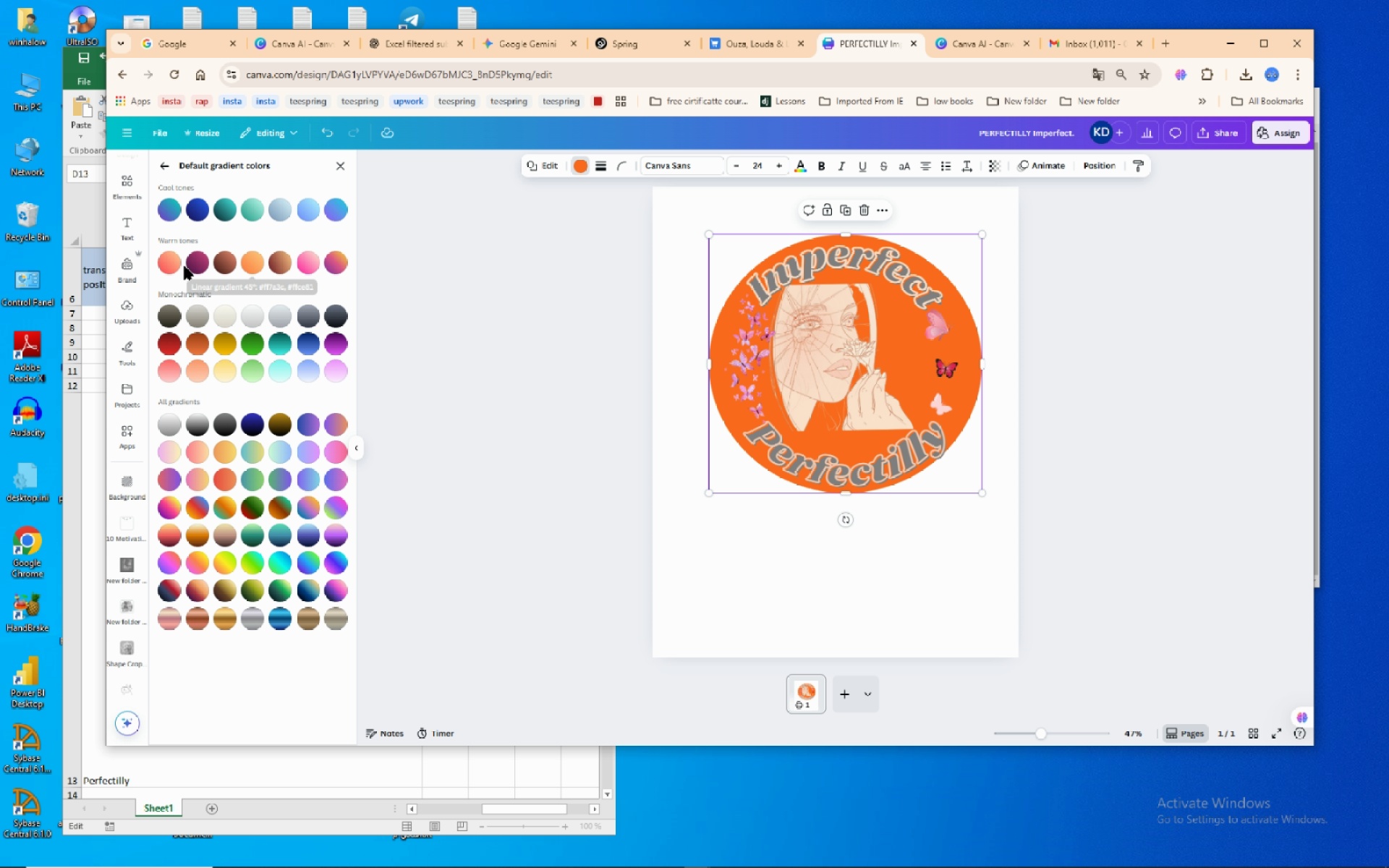 
left_click([169, 264])
 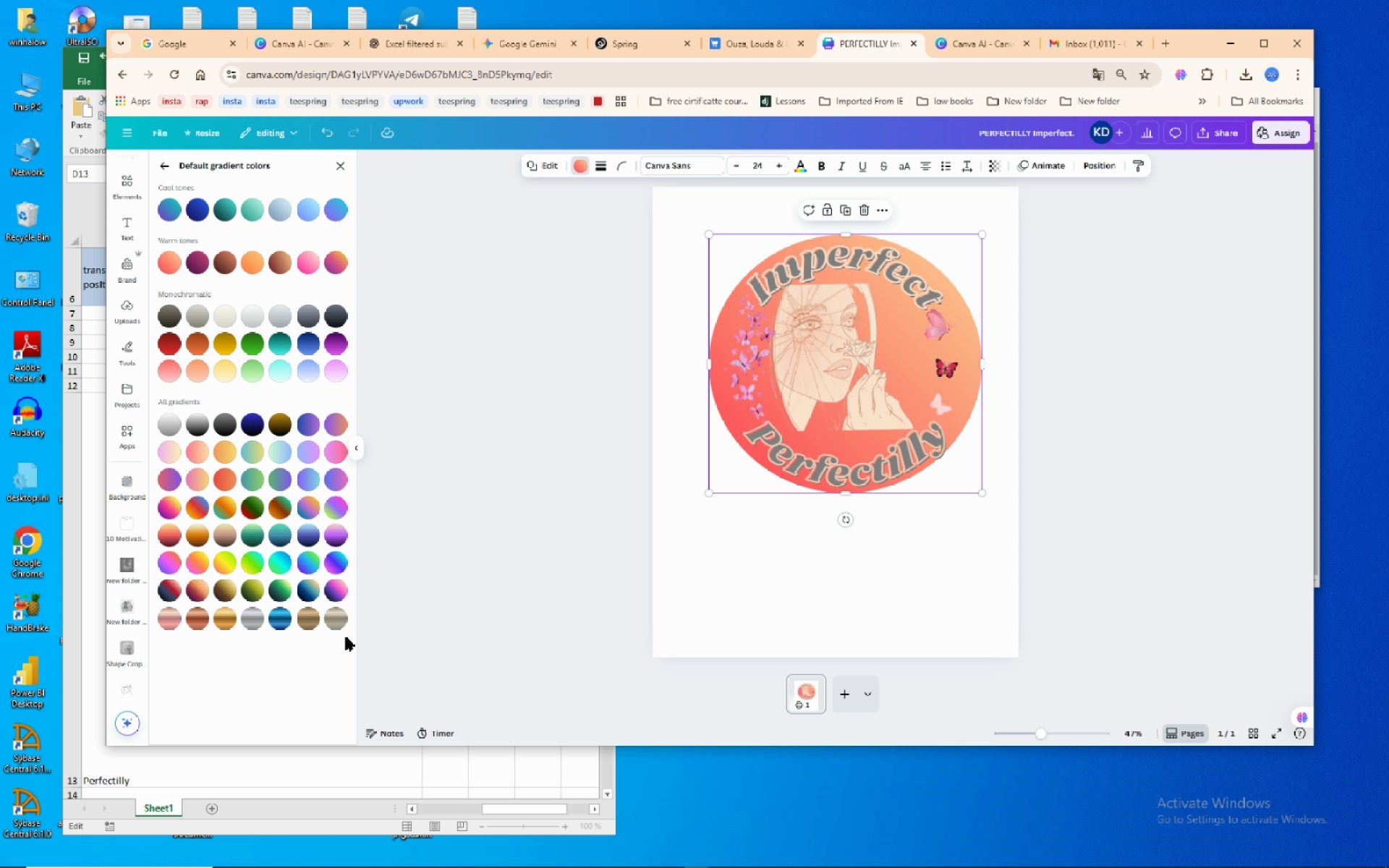 
left_click([343, 620])
 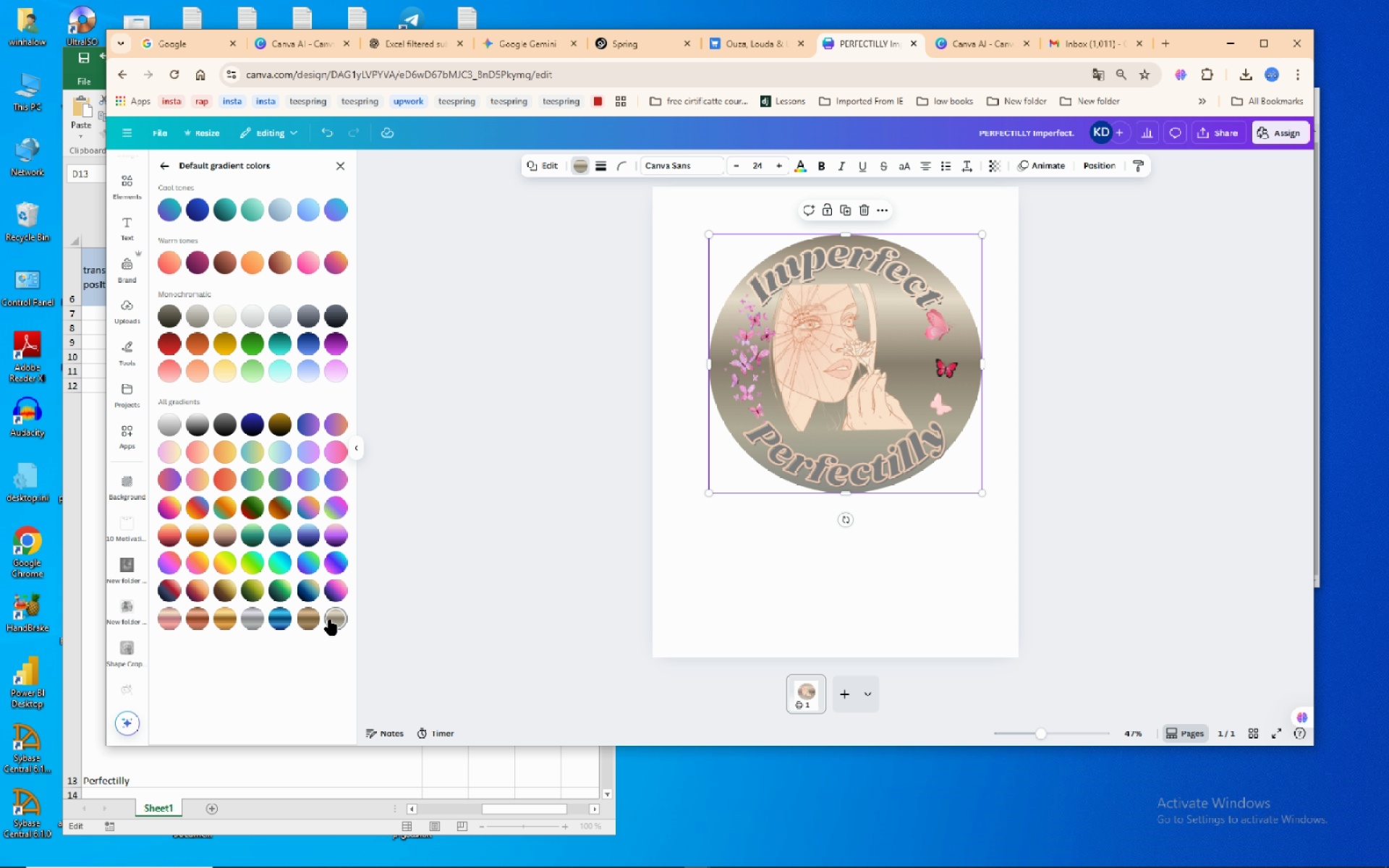 
left_click([315, 623])
 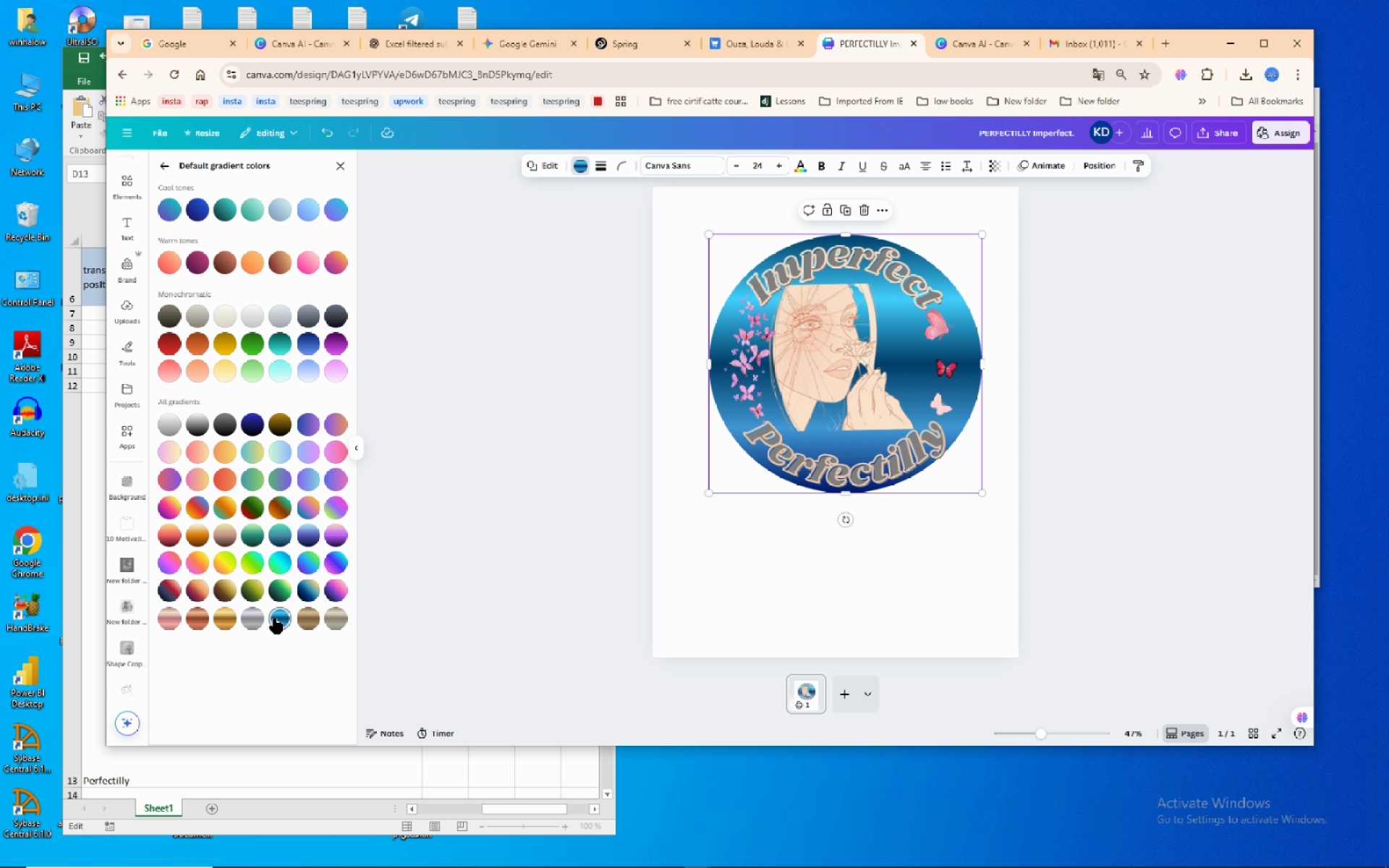 
wait(11.03)
 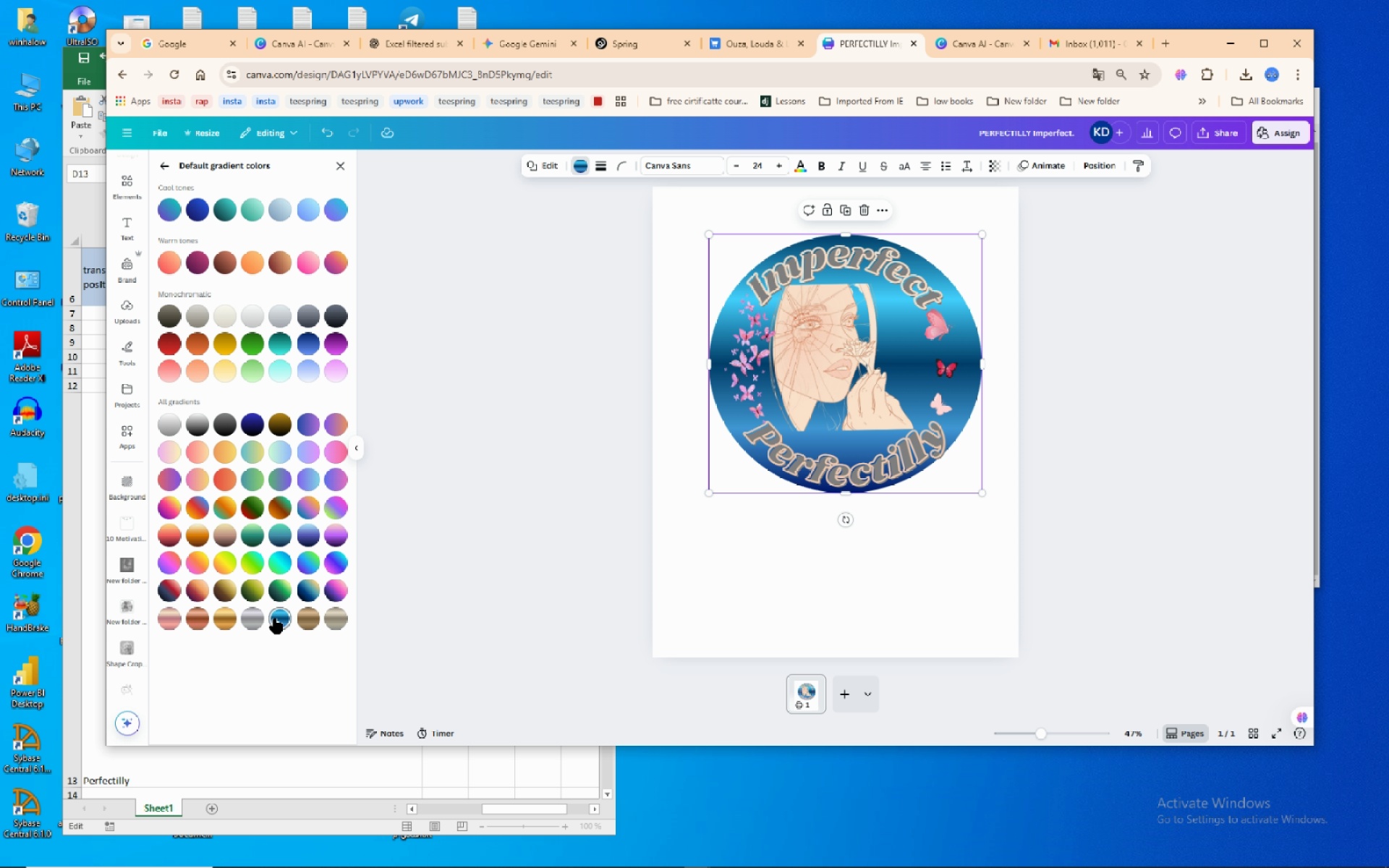 
left_click([234, 622])
 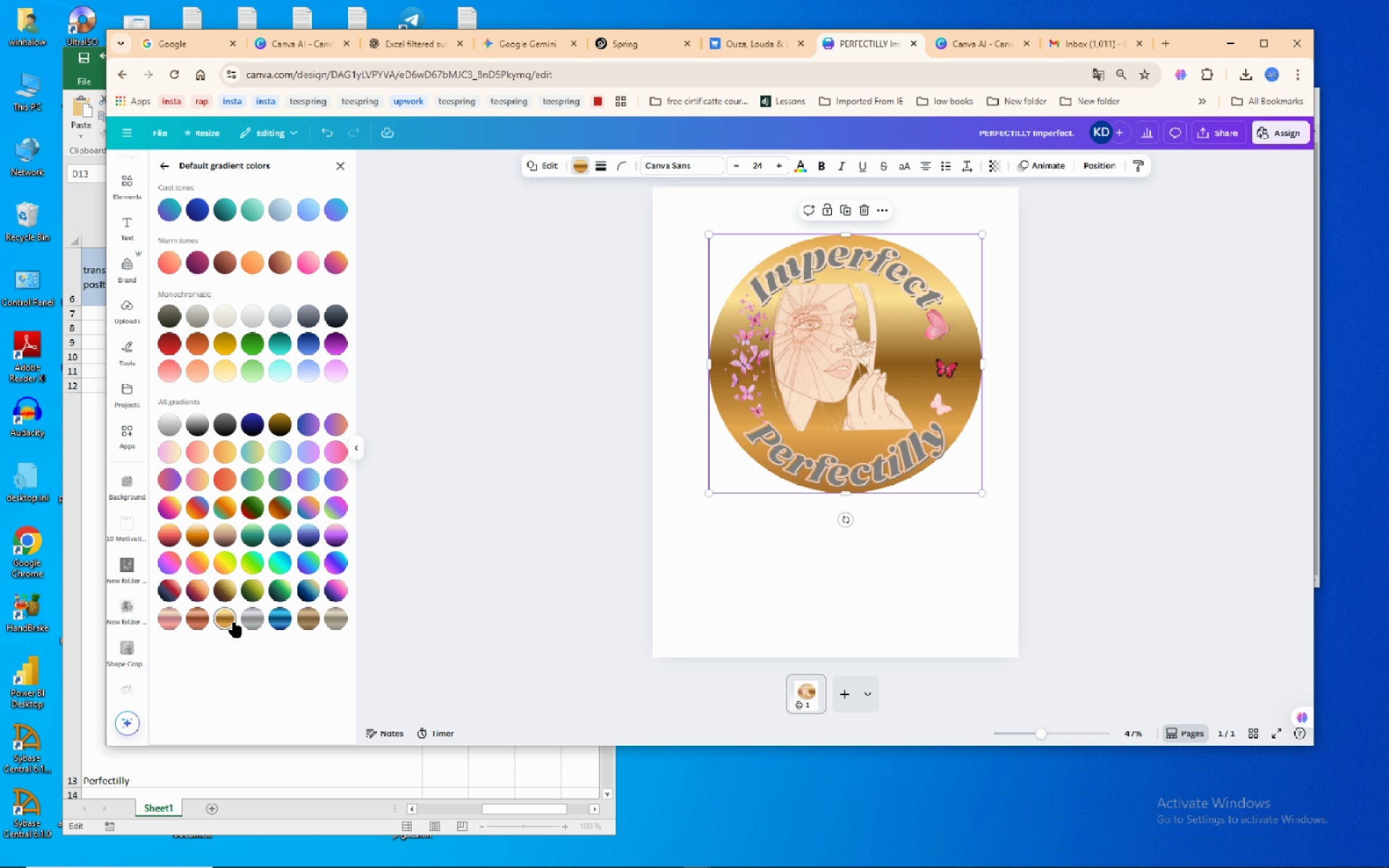 
wait(7.05)
 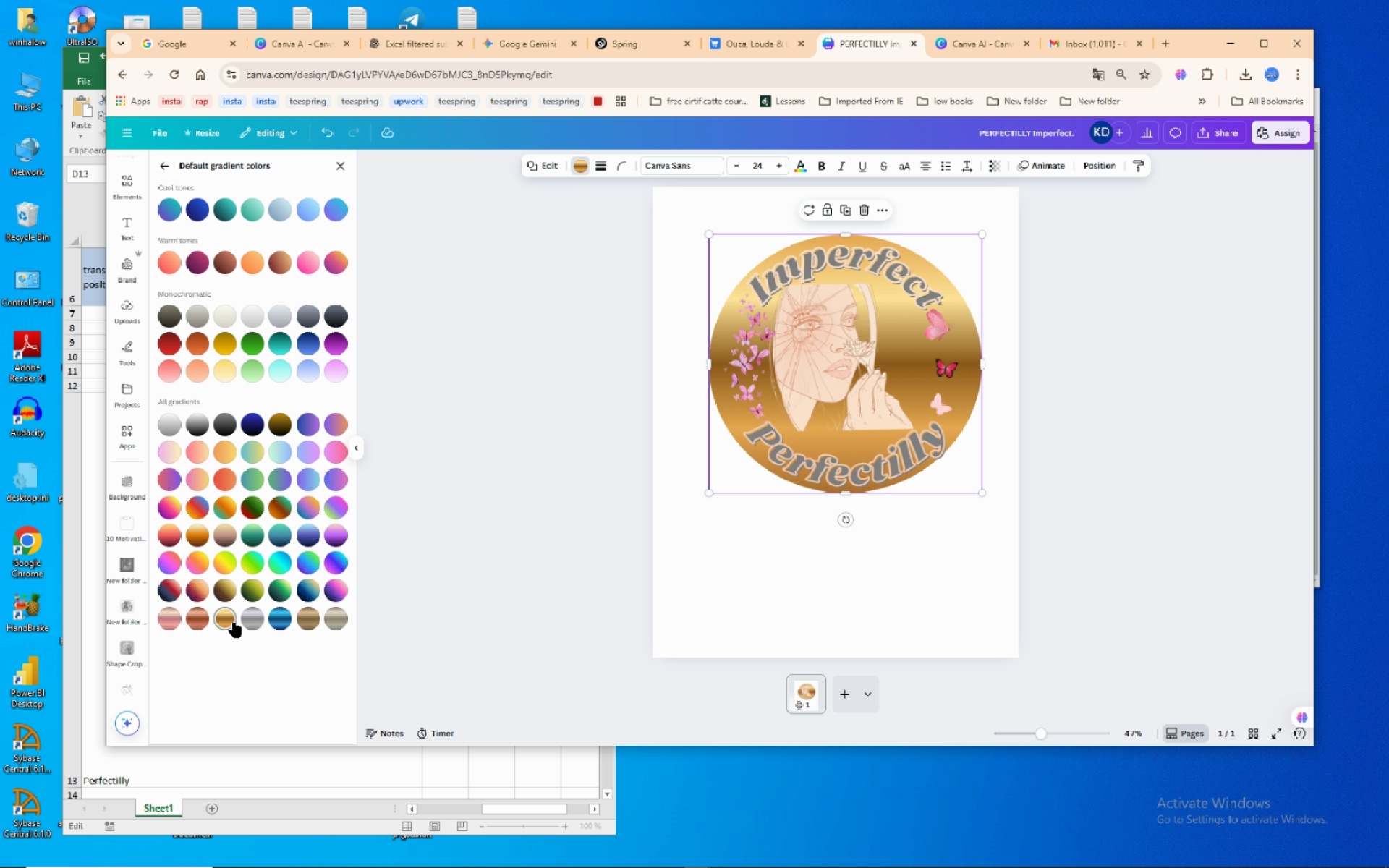 
left_click([200, 622])
 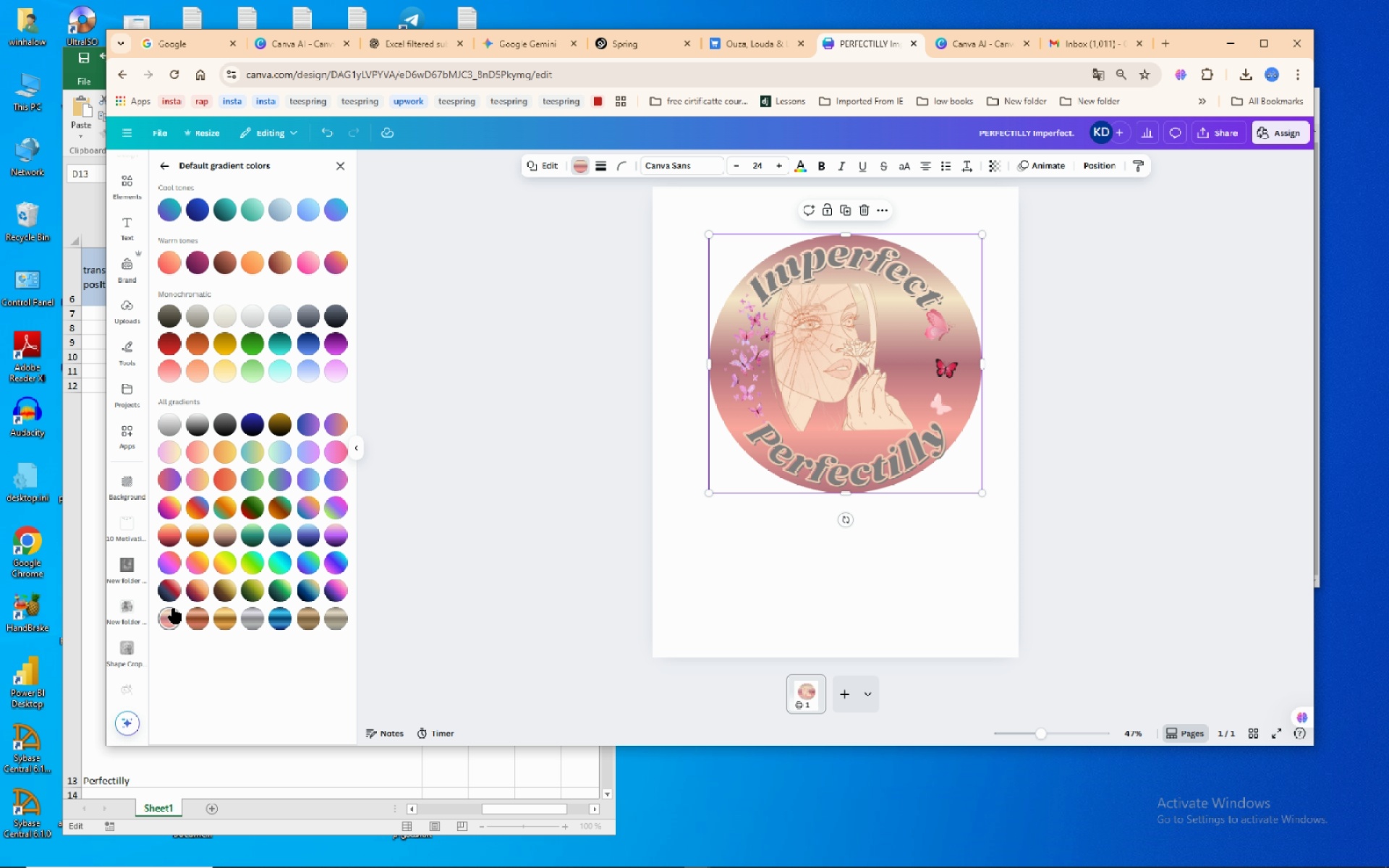 
wait(6.34)
 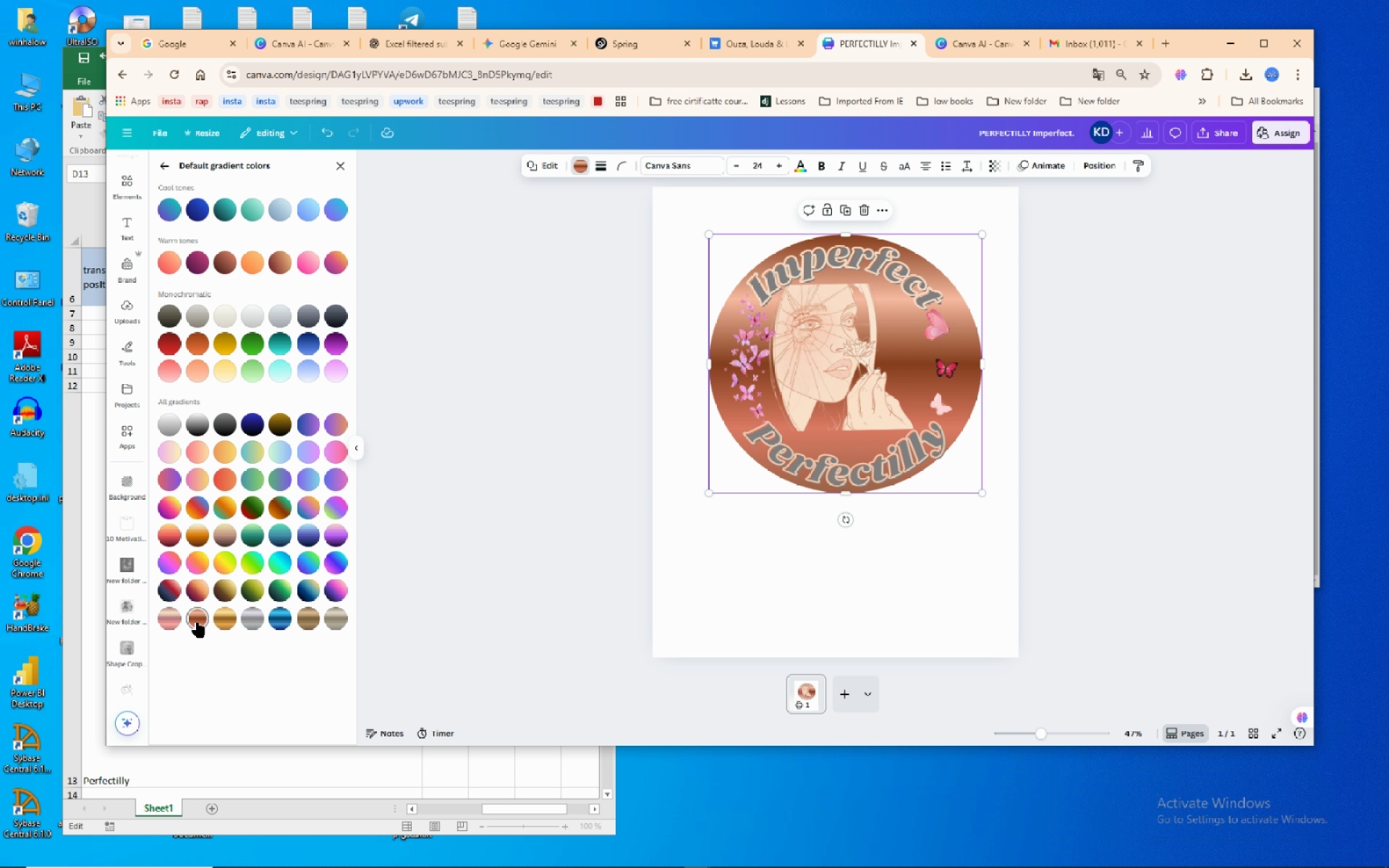 
left_click([178, 562])
 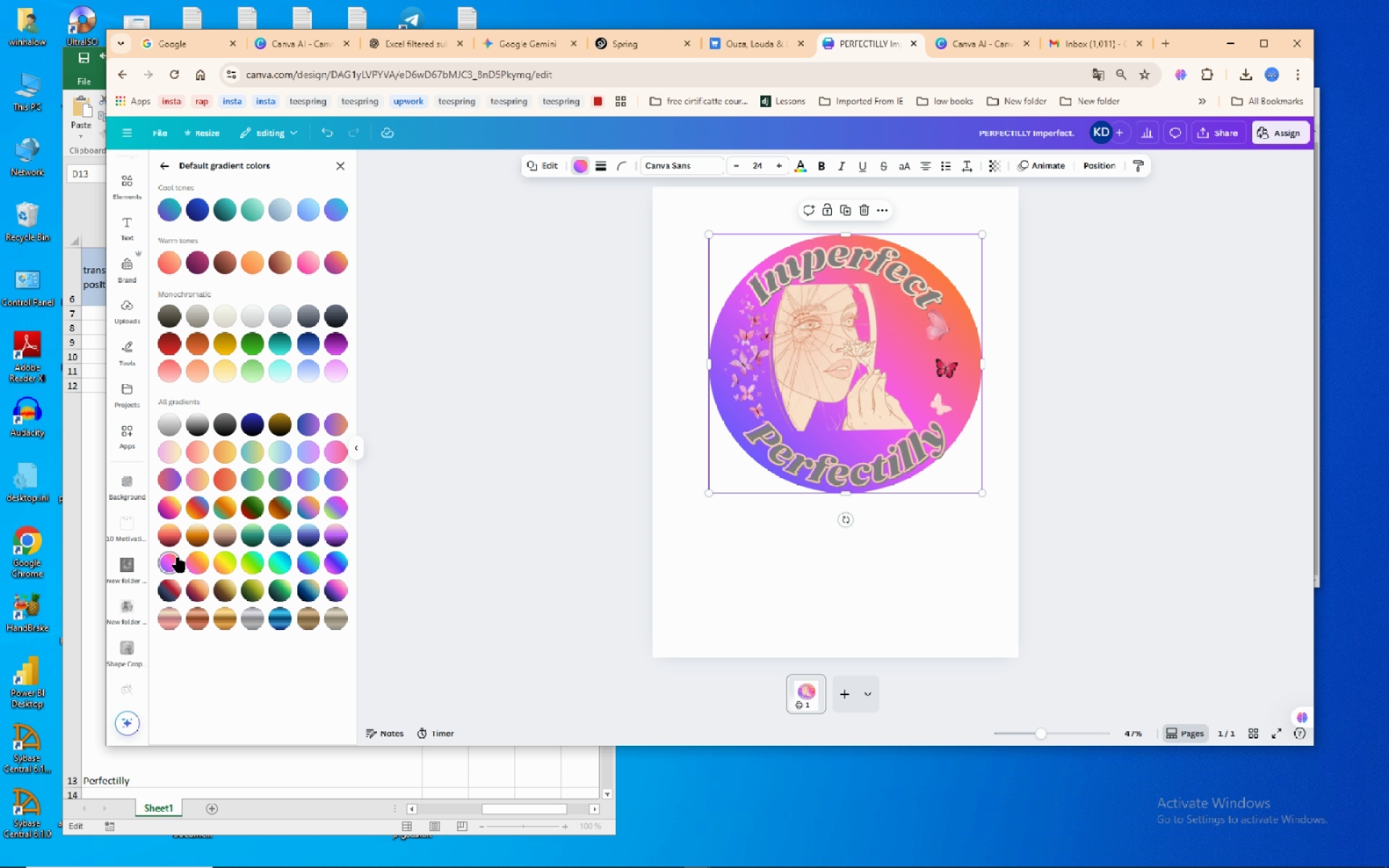 
left_click([177, 543])
 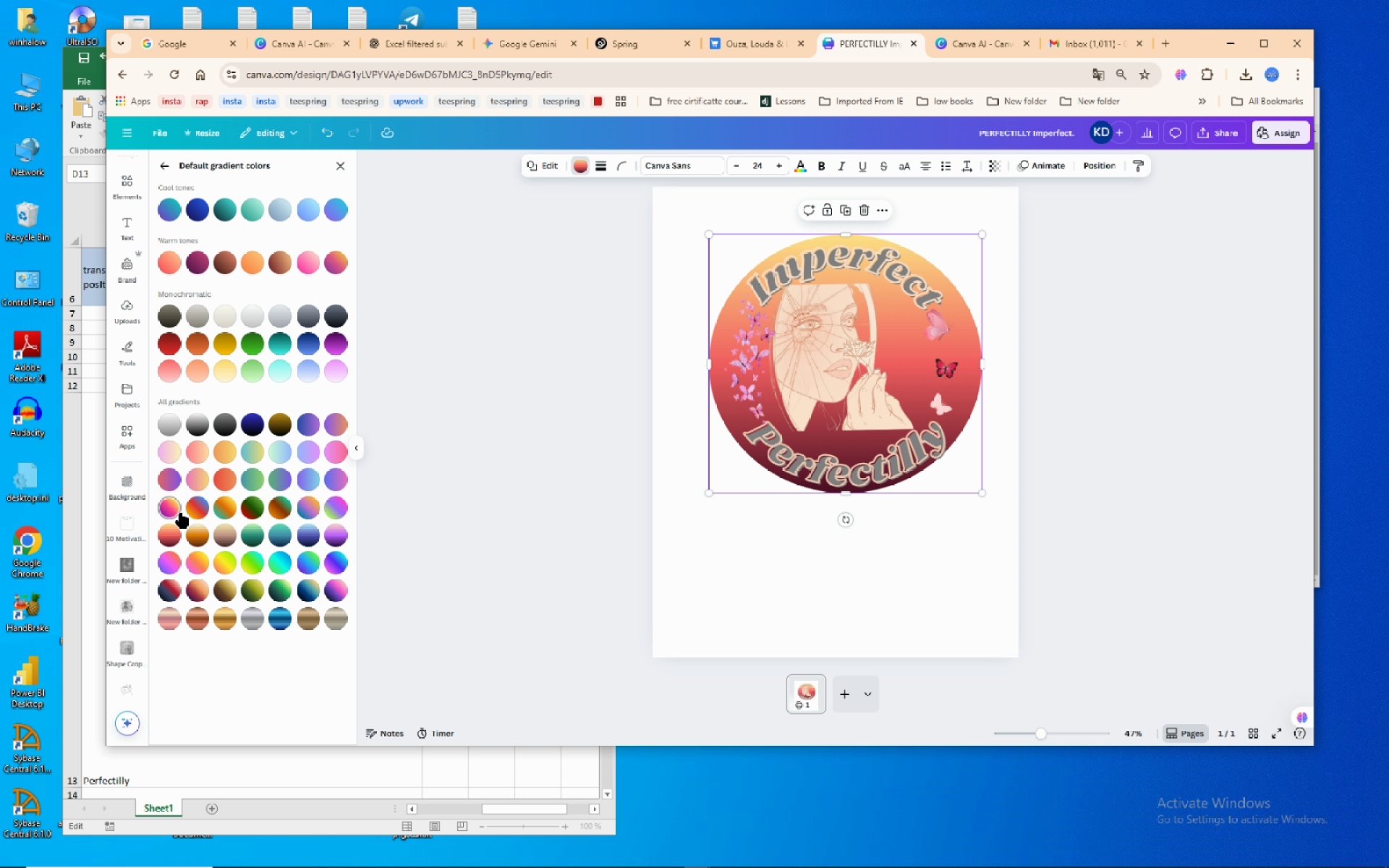 
left_click([226, 444])
 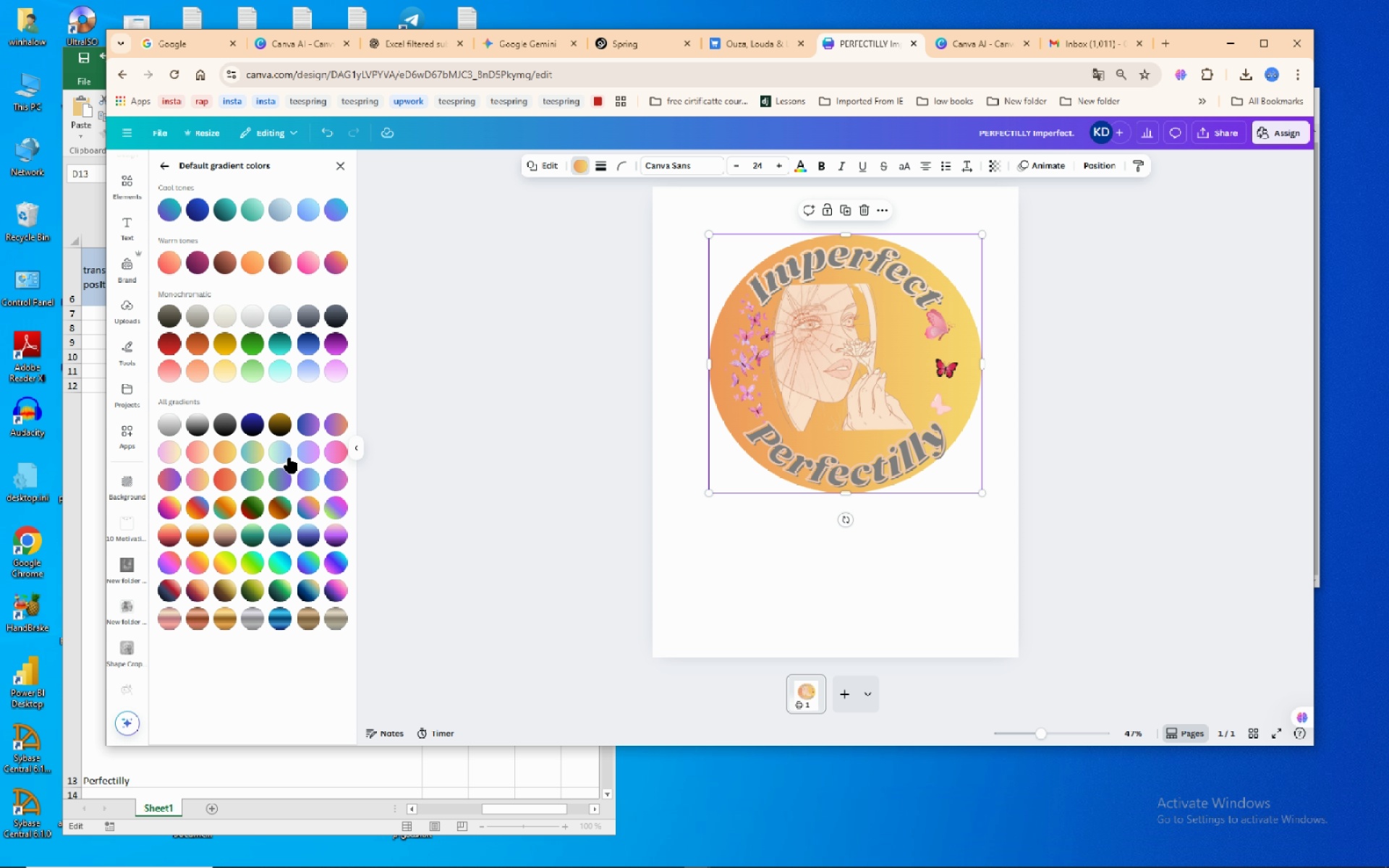 
left_click([289, 458])
 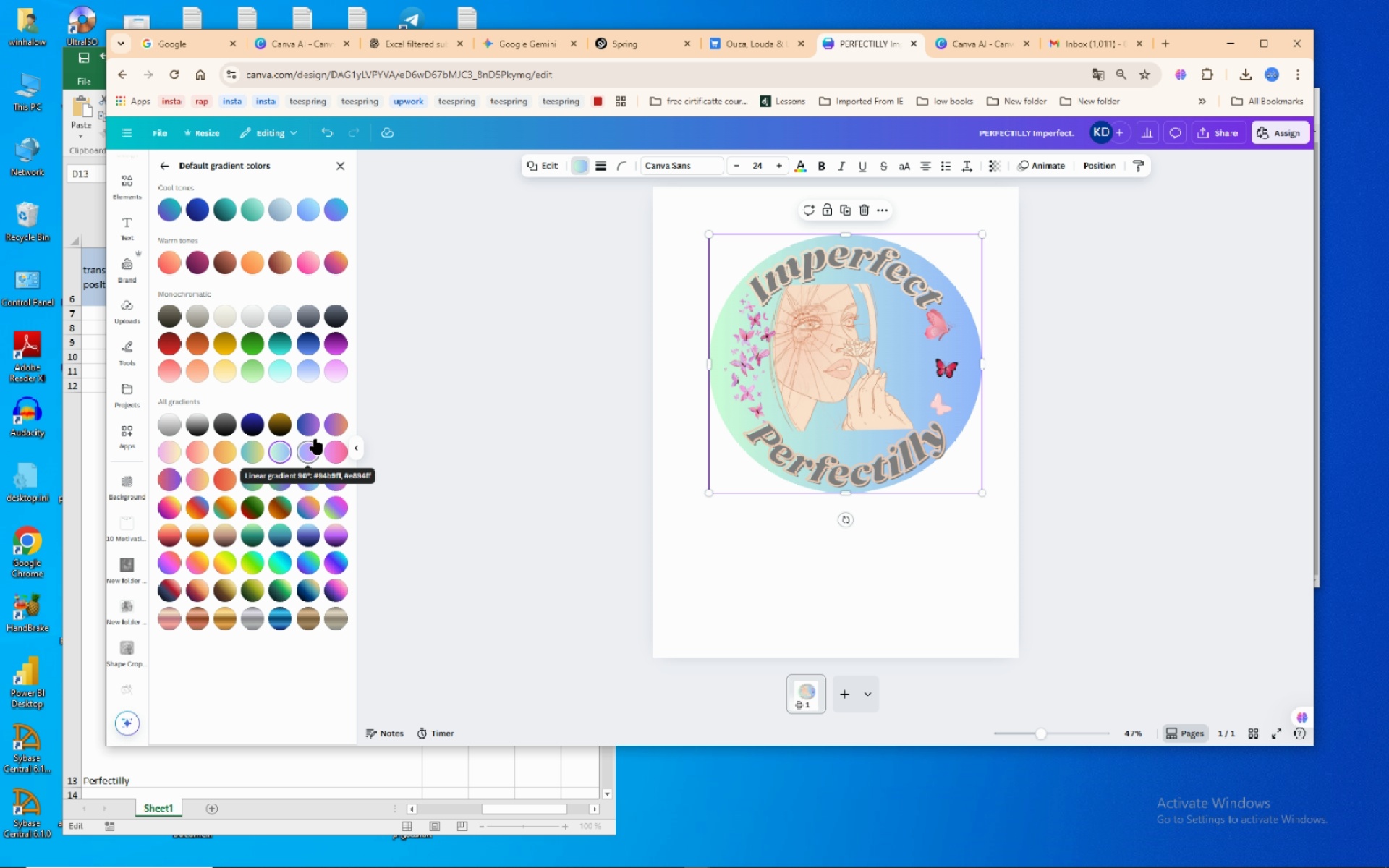 
left_click([315, 432])
 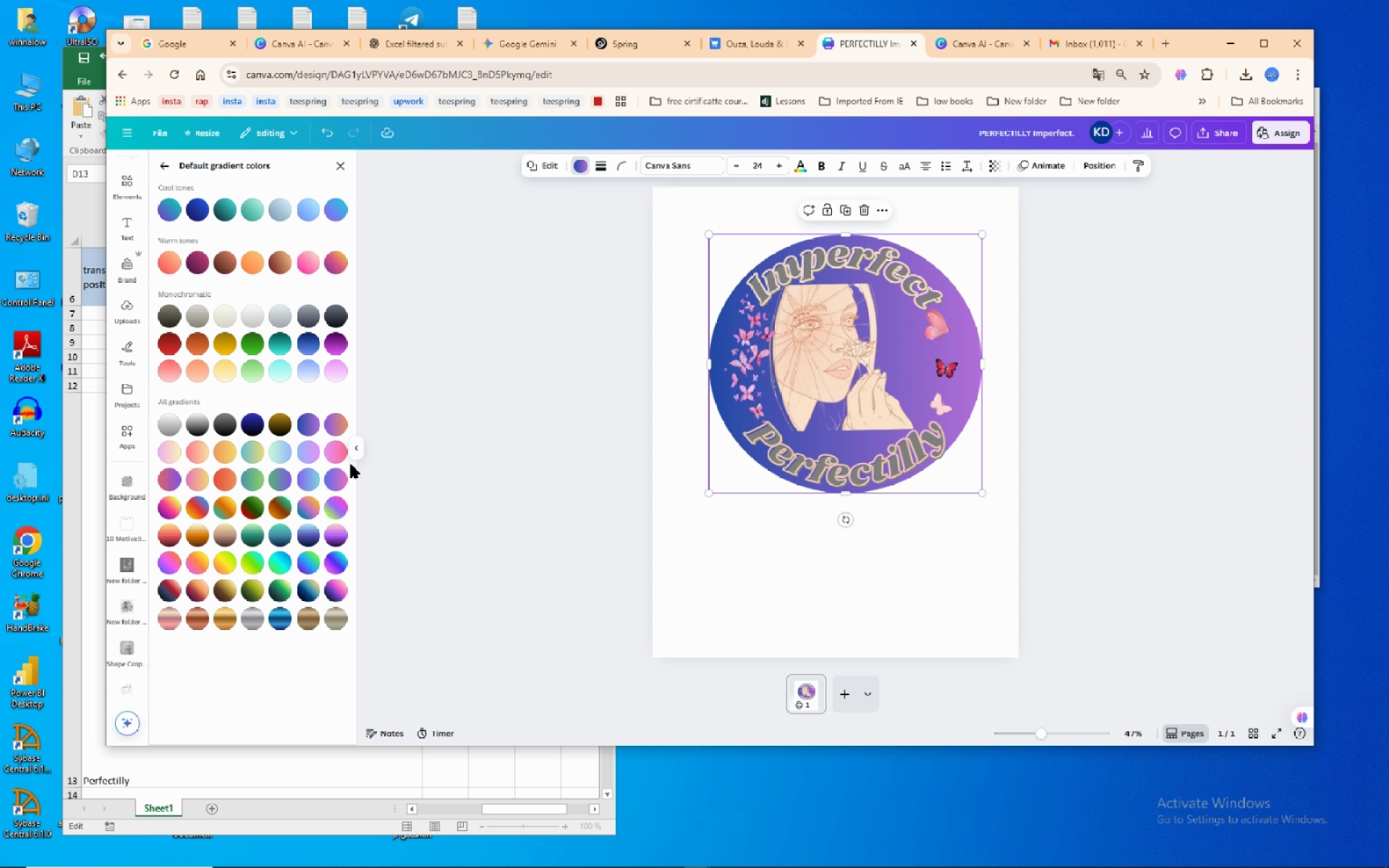 
left_click([338, 447])
 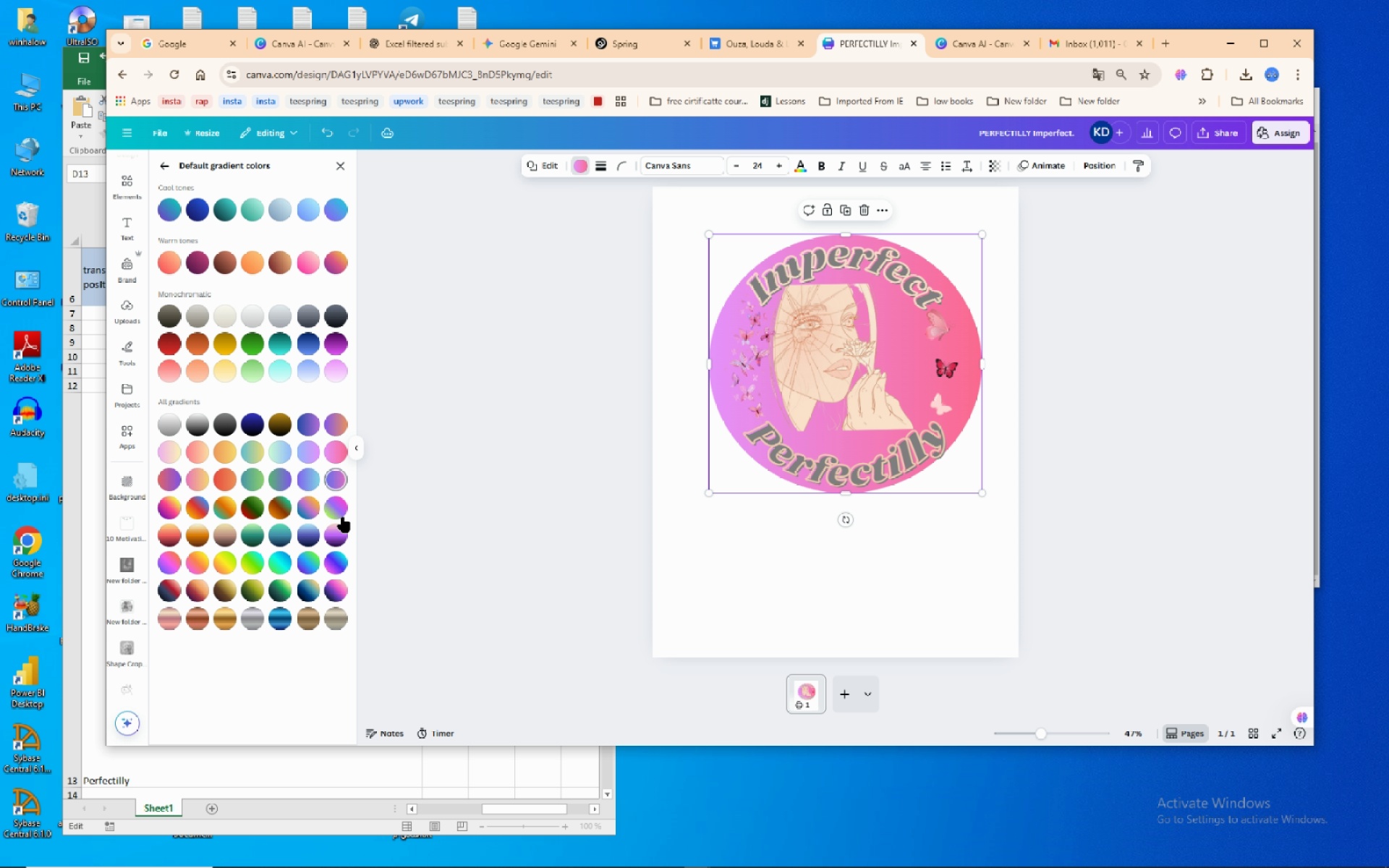 
left_click([343, 519])
 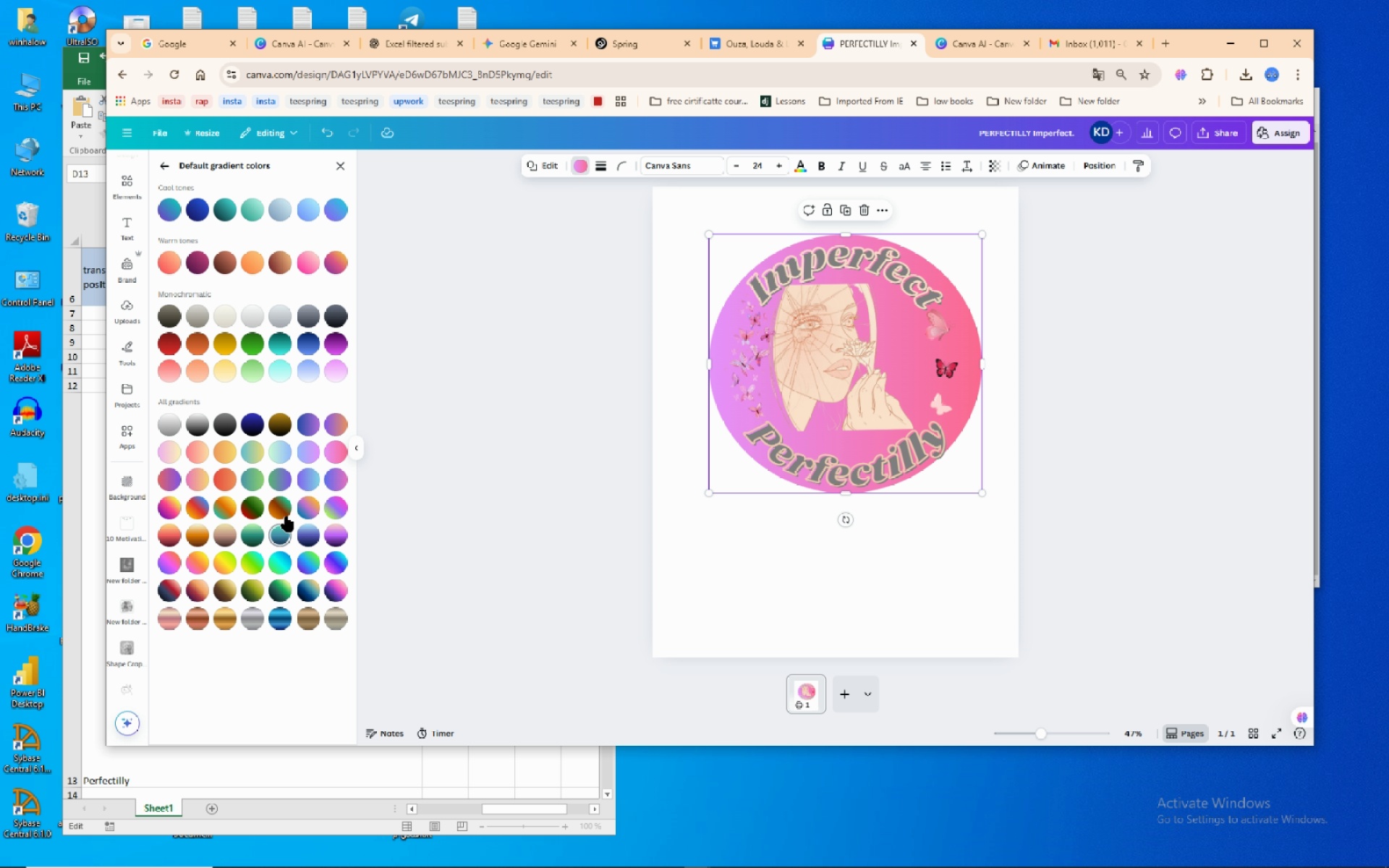 
left_click([286, 512])
 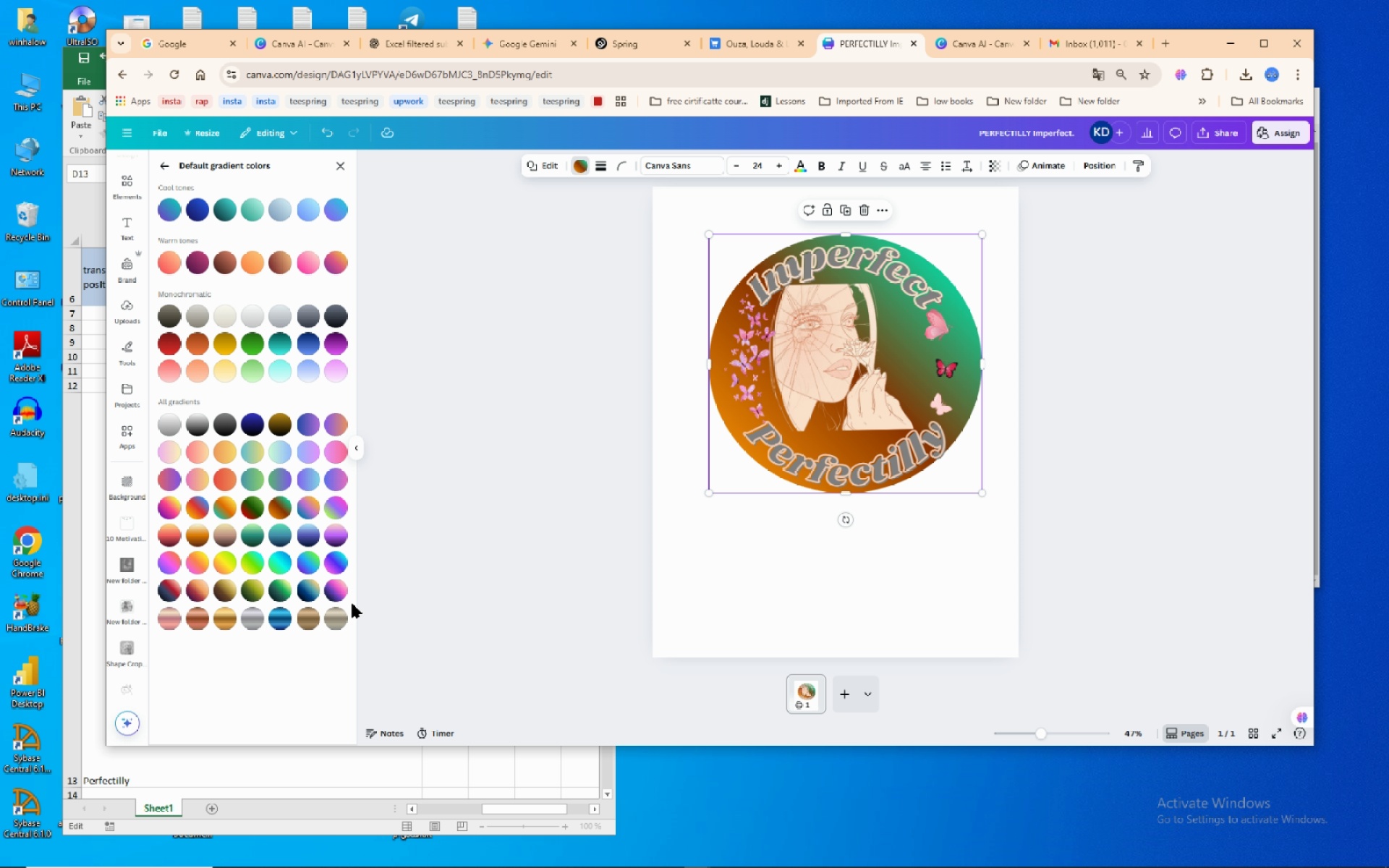 
left_click([344, 595])
 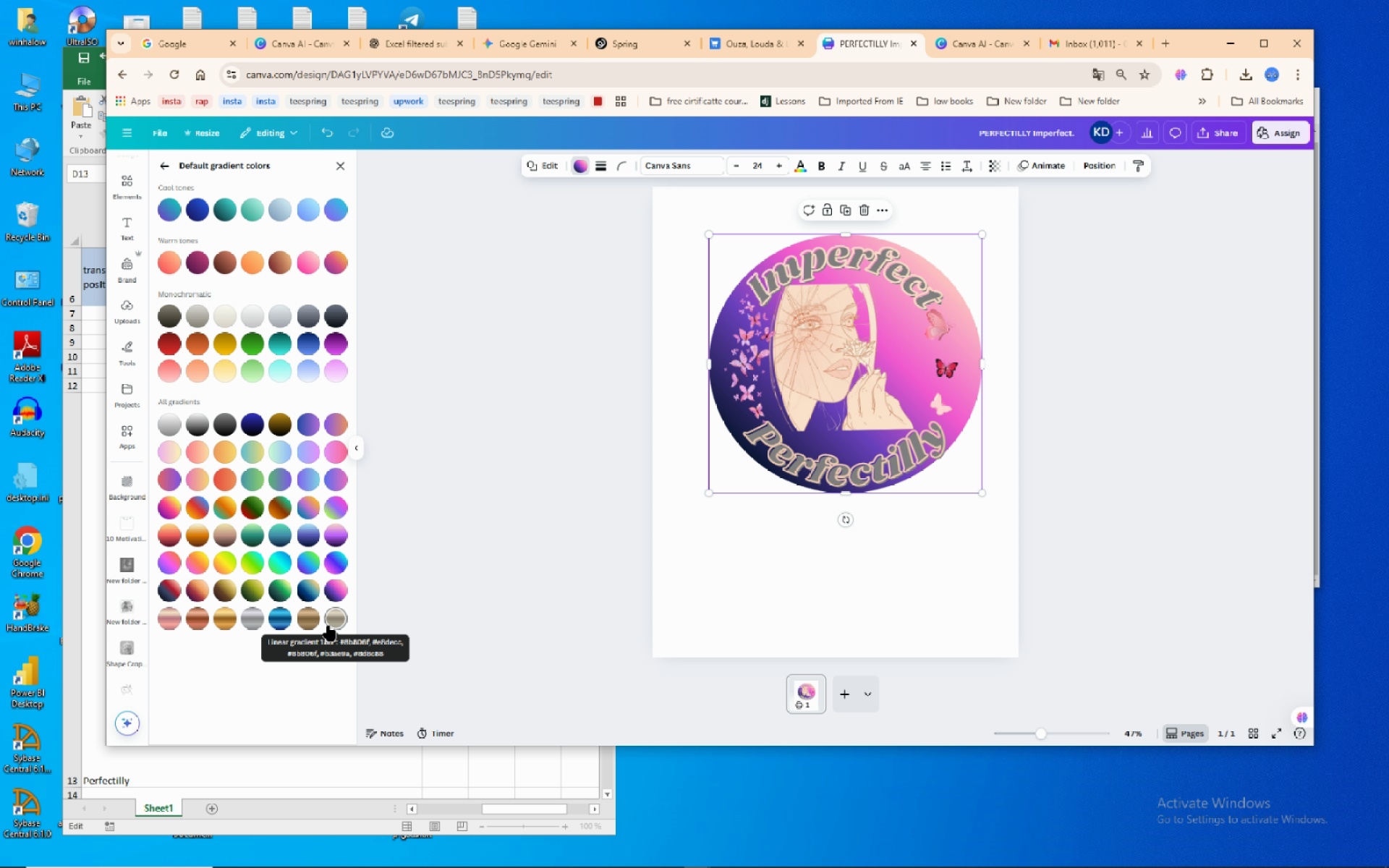 
left_click([328, 626])
 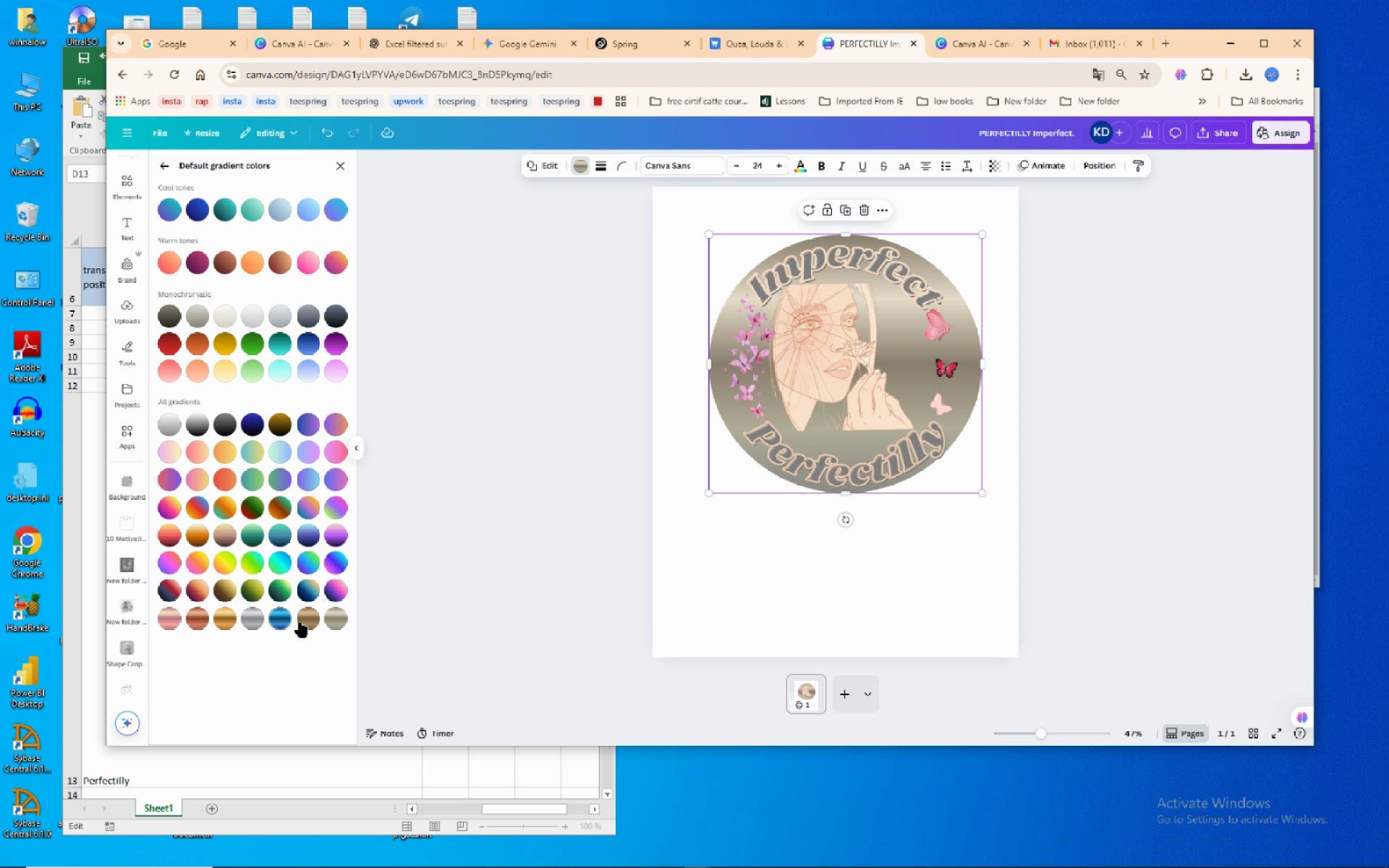 
left_click([307, 620])
 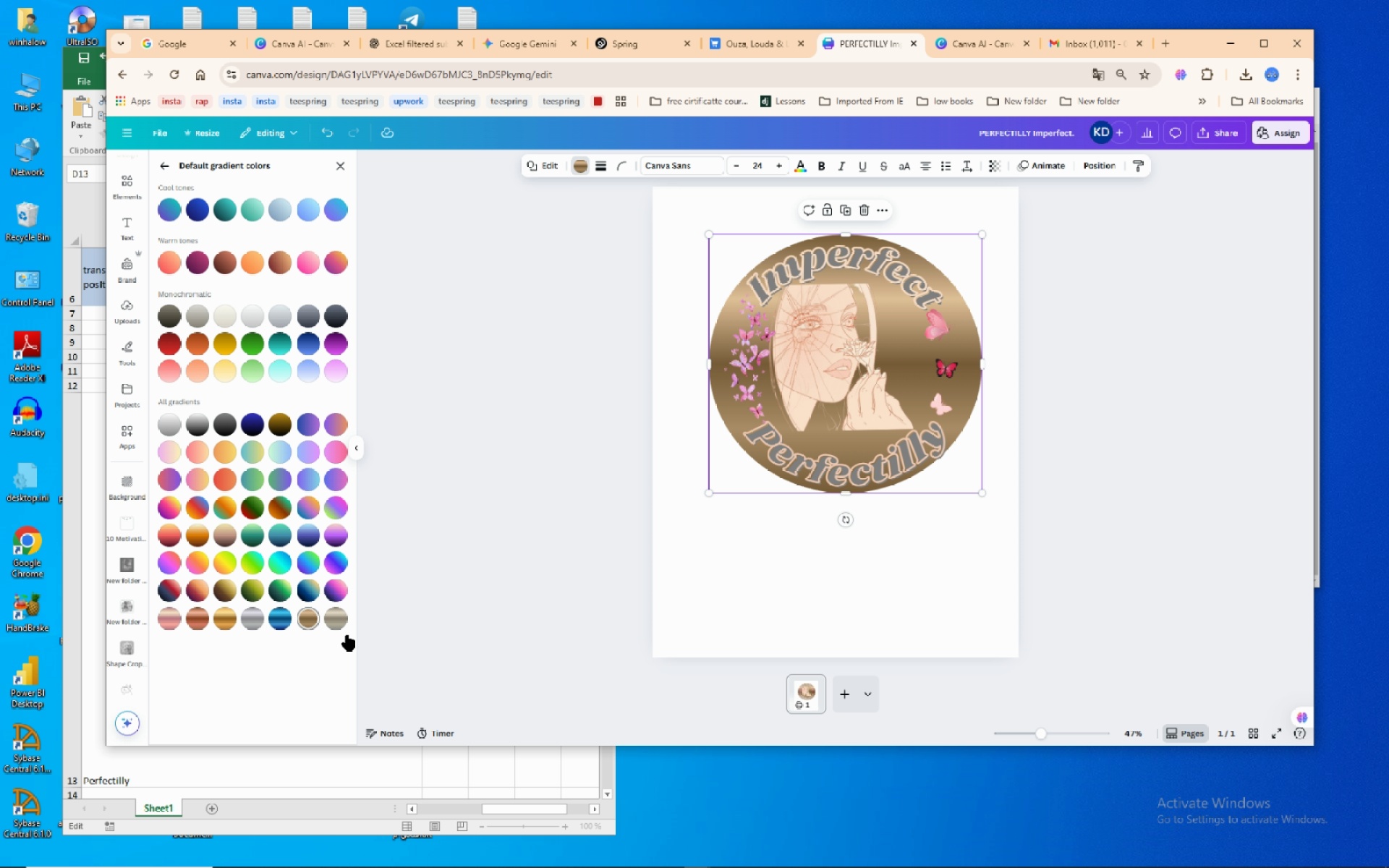 
wait(5.27)
 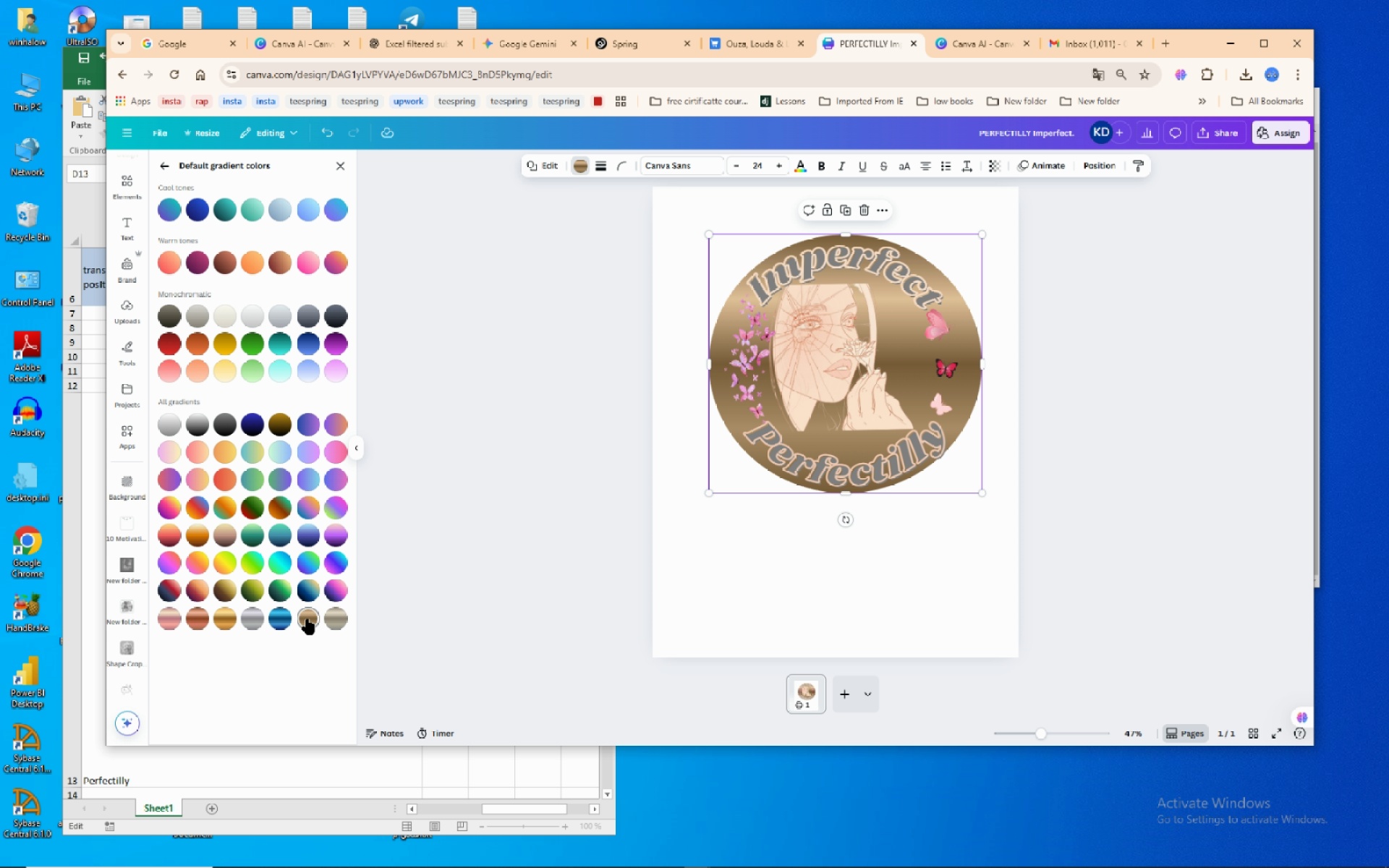 
left_click([933, 574])
 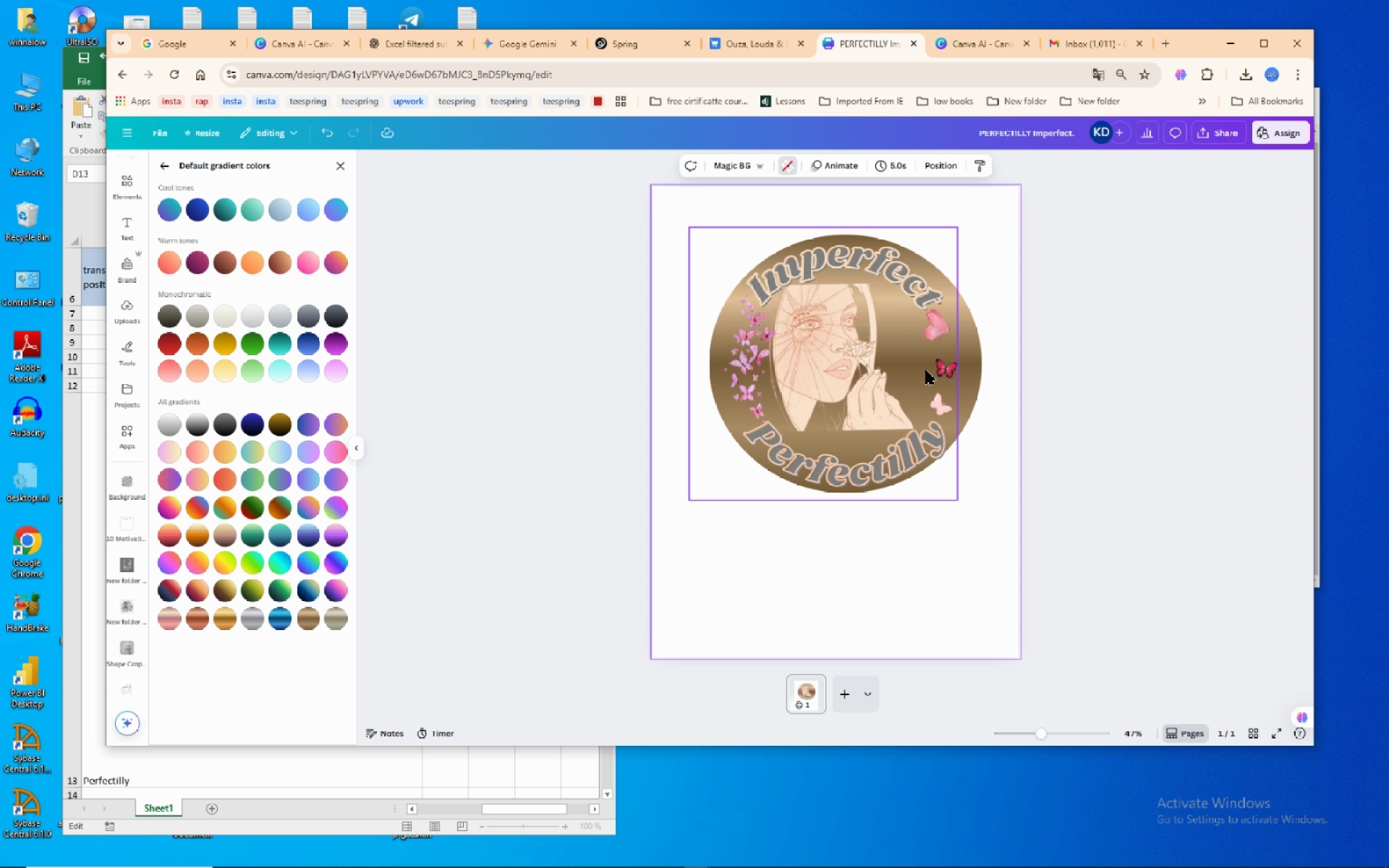 
wait(5.6)
 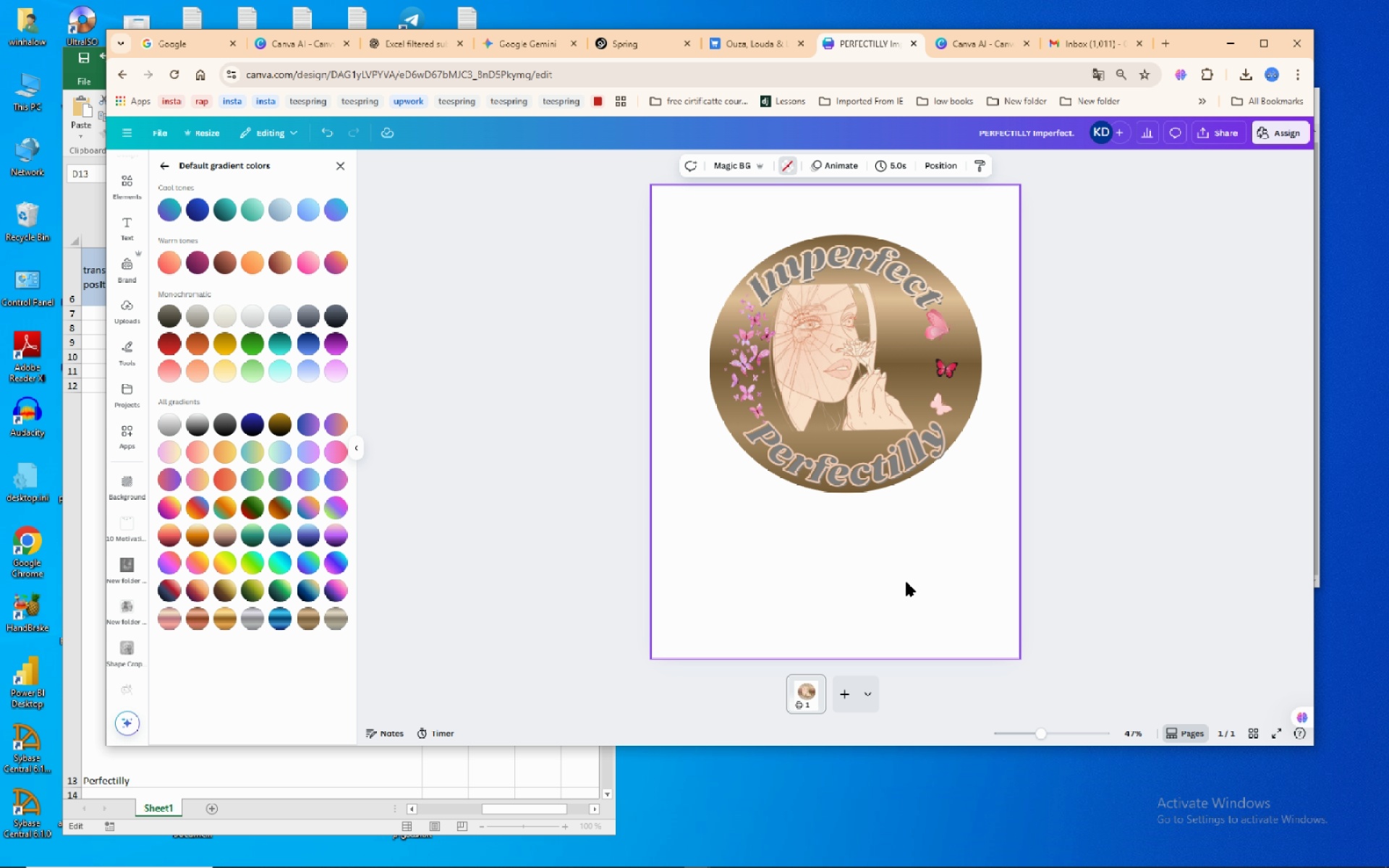 
left_click([930, 359])
 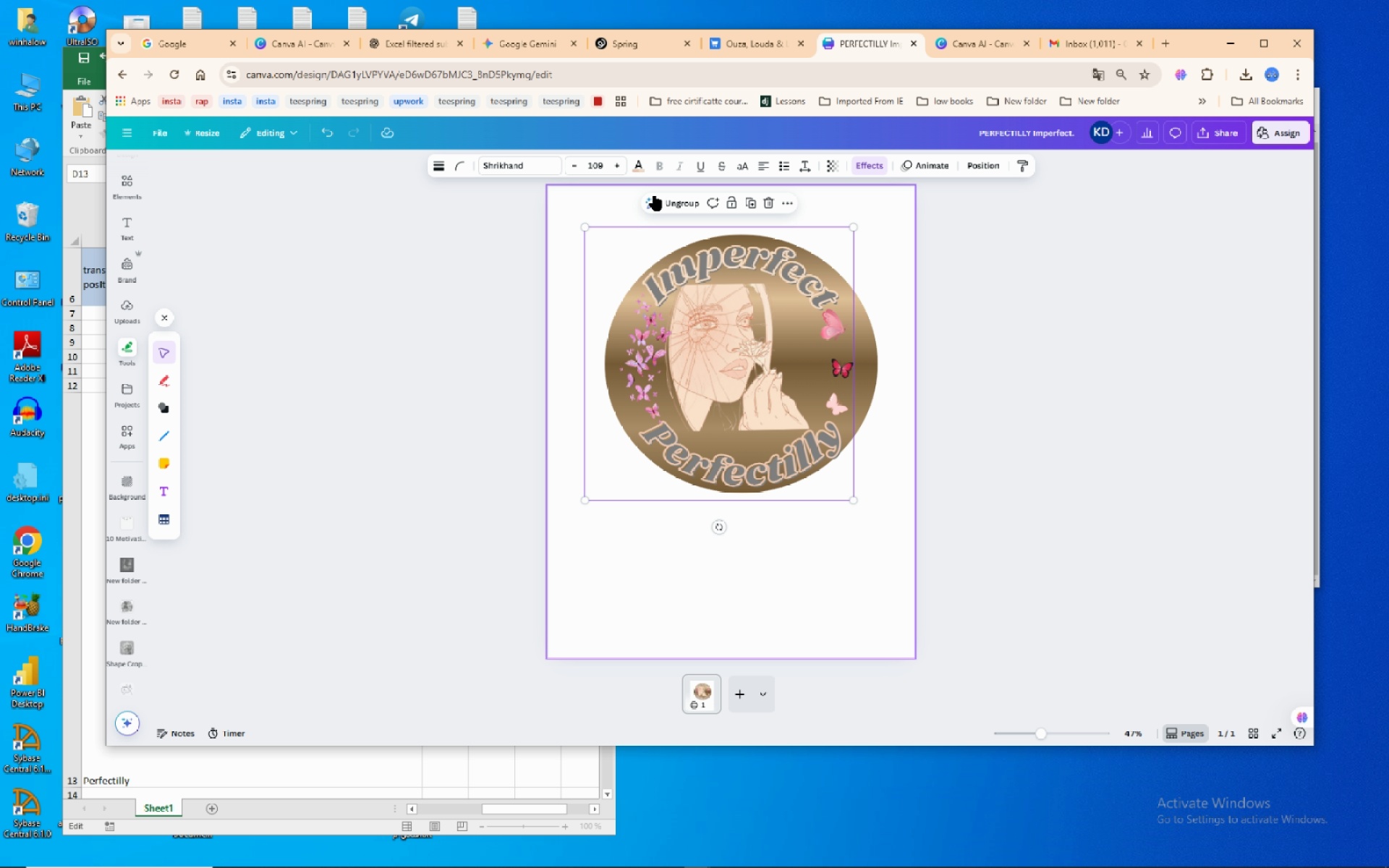 
left_click([691, 202])
 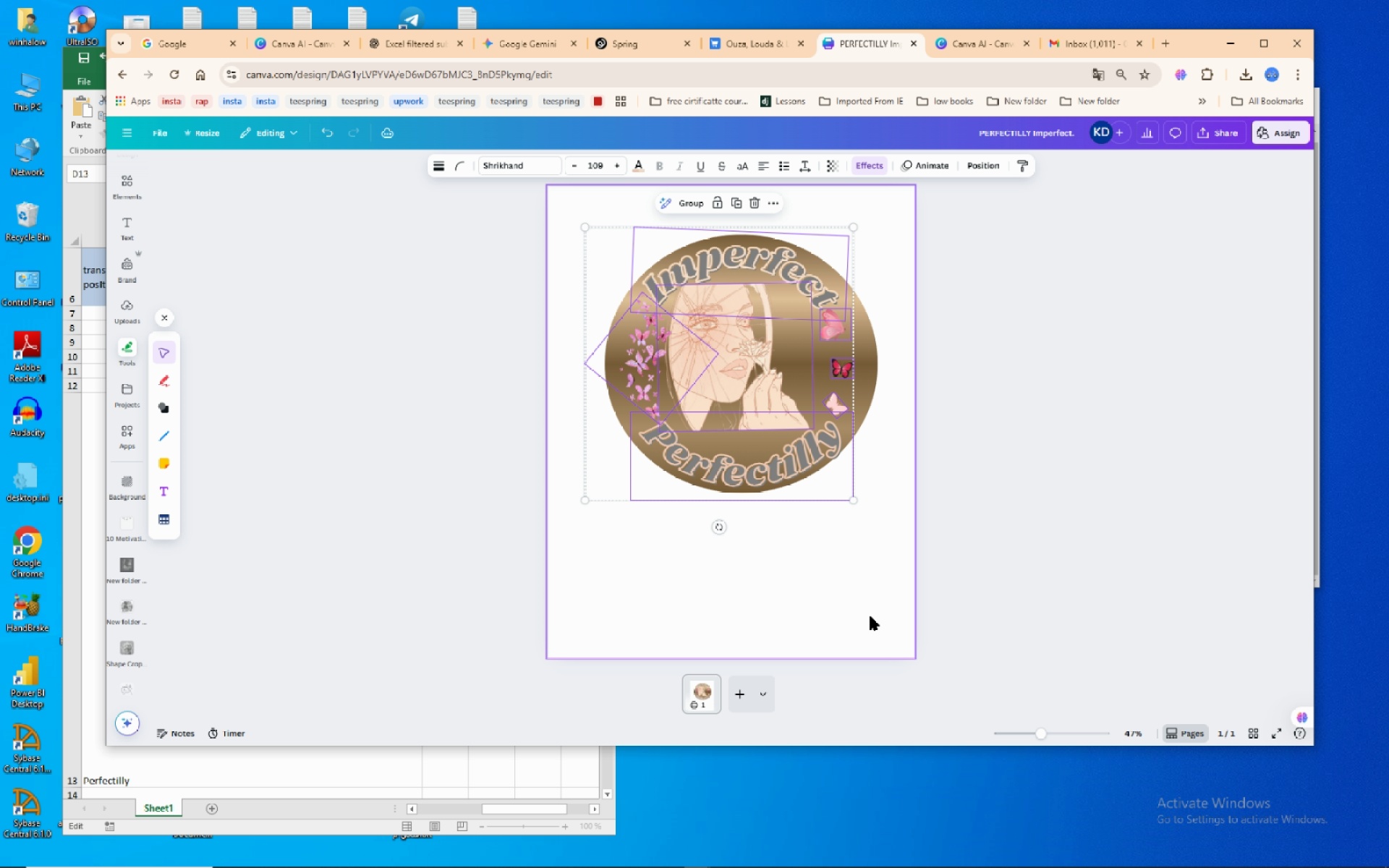 
left_click([870, 600])
 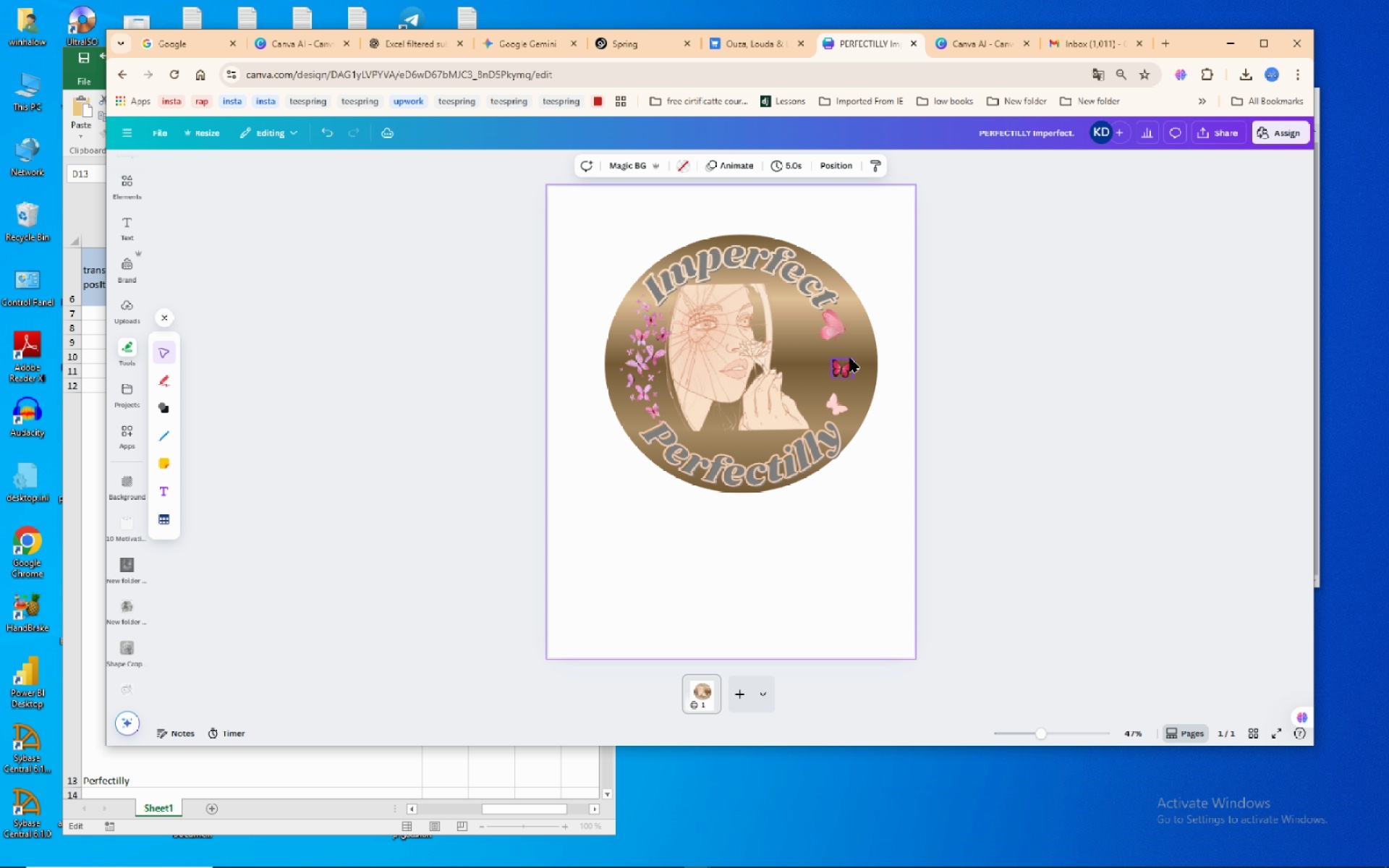 
left_click([843, 358])
 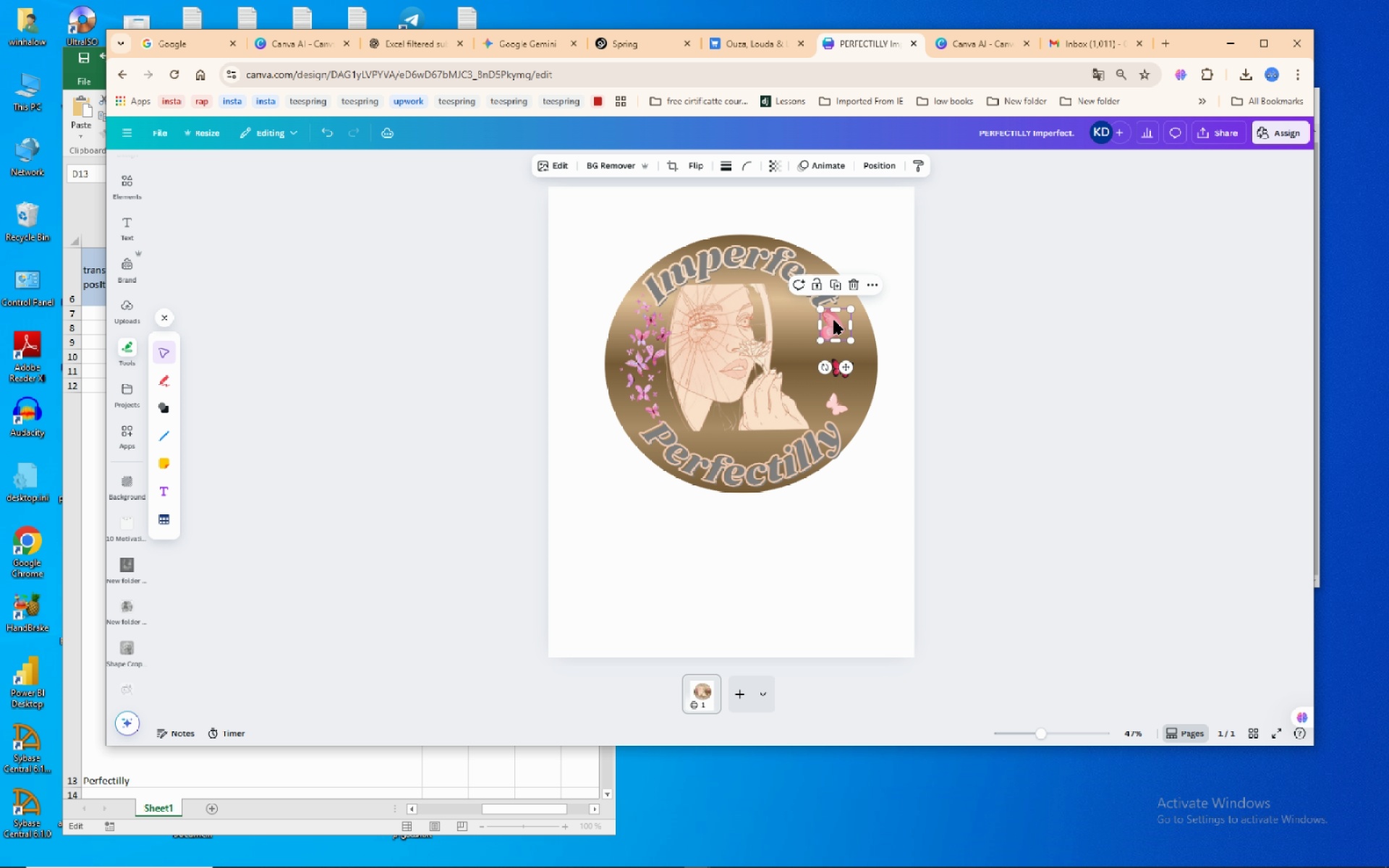 
left_click([834, 320])
 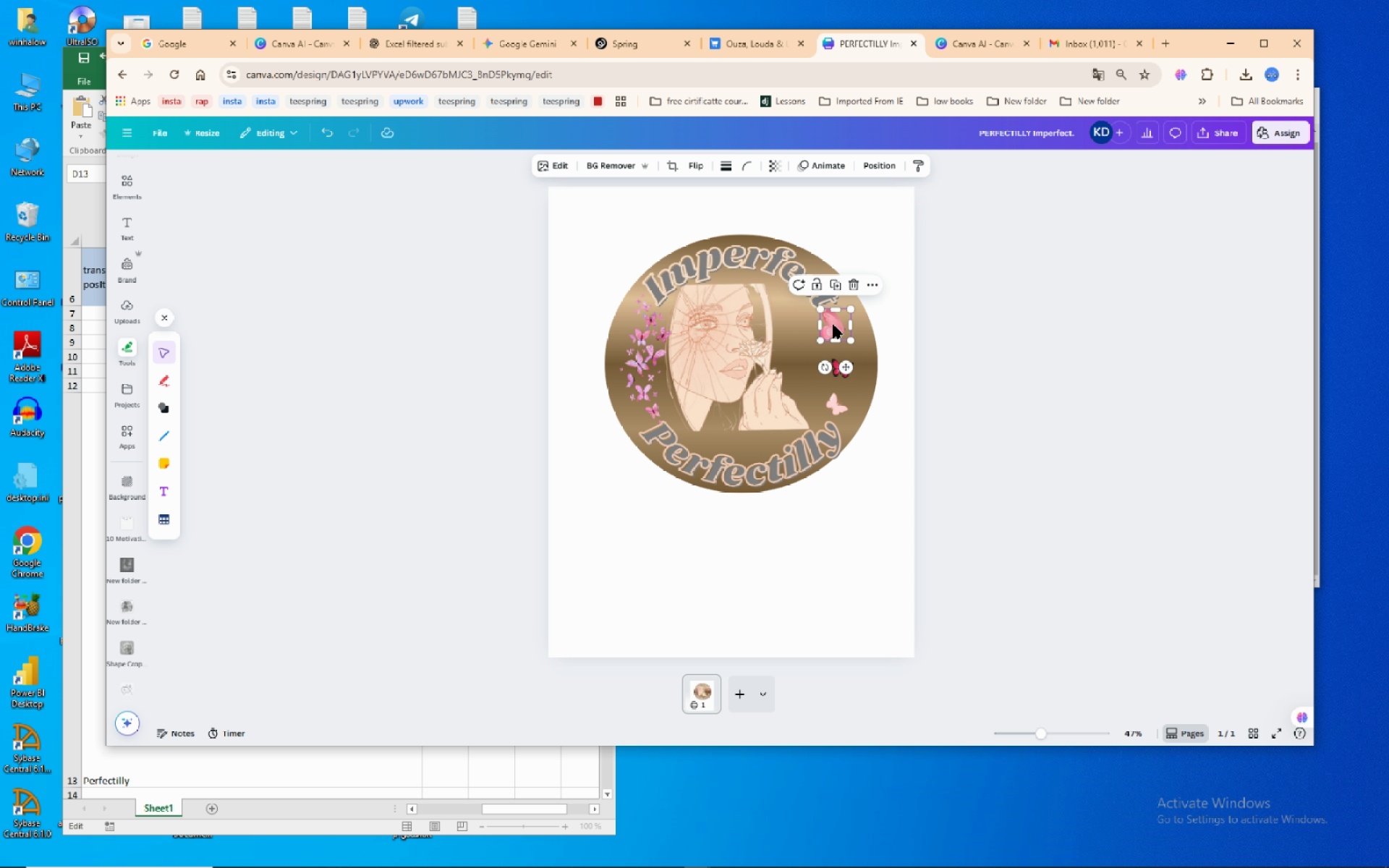 
left_click_drag(start_coordinate=[833, 325], to_coordinate=[845, 326])
 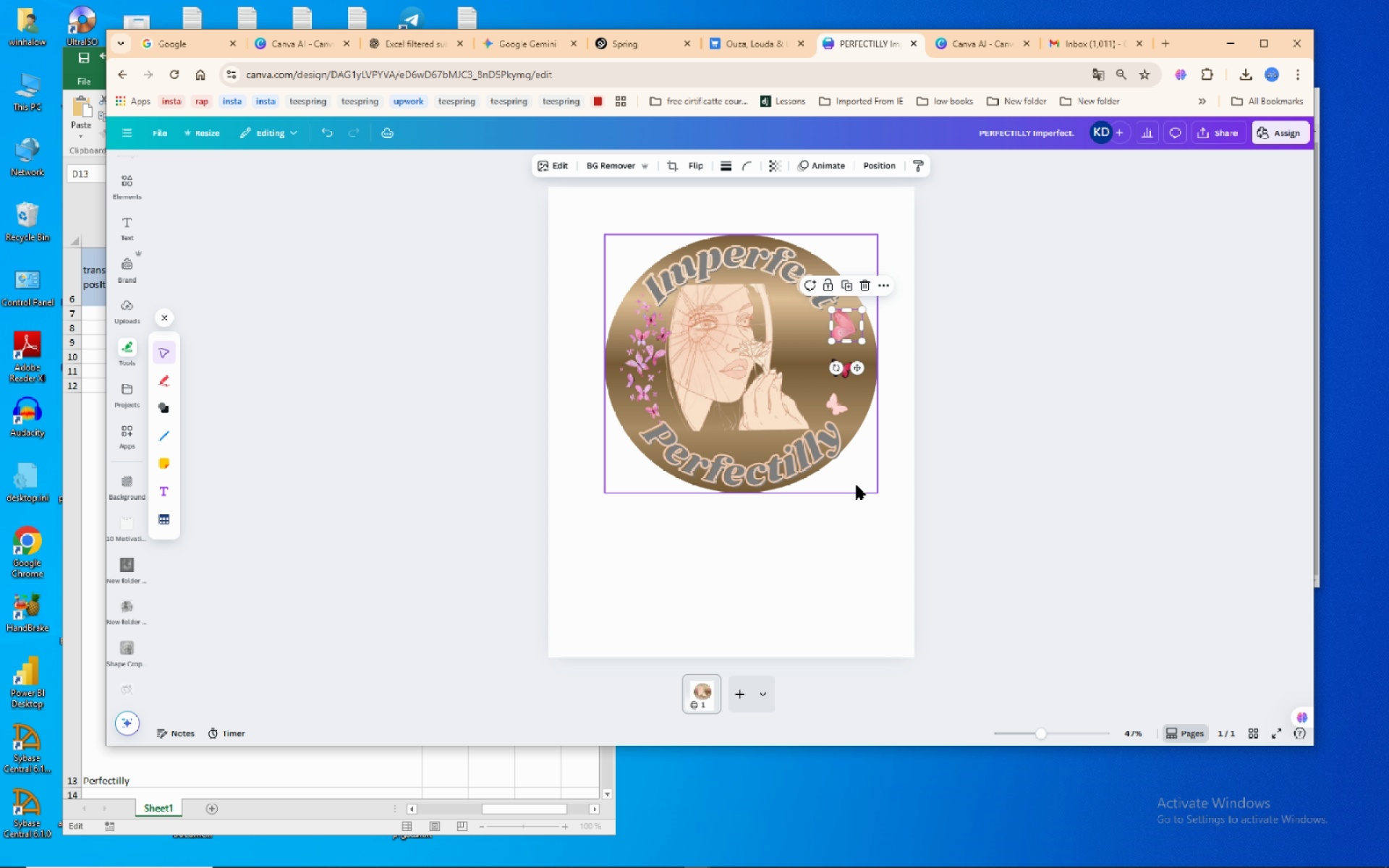 
left_click([846, 580])
 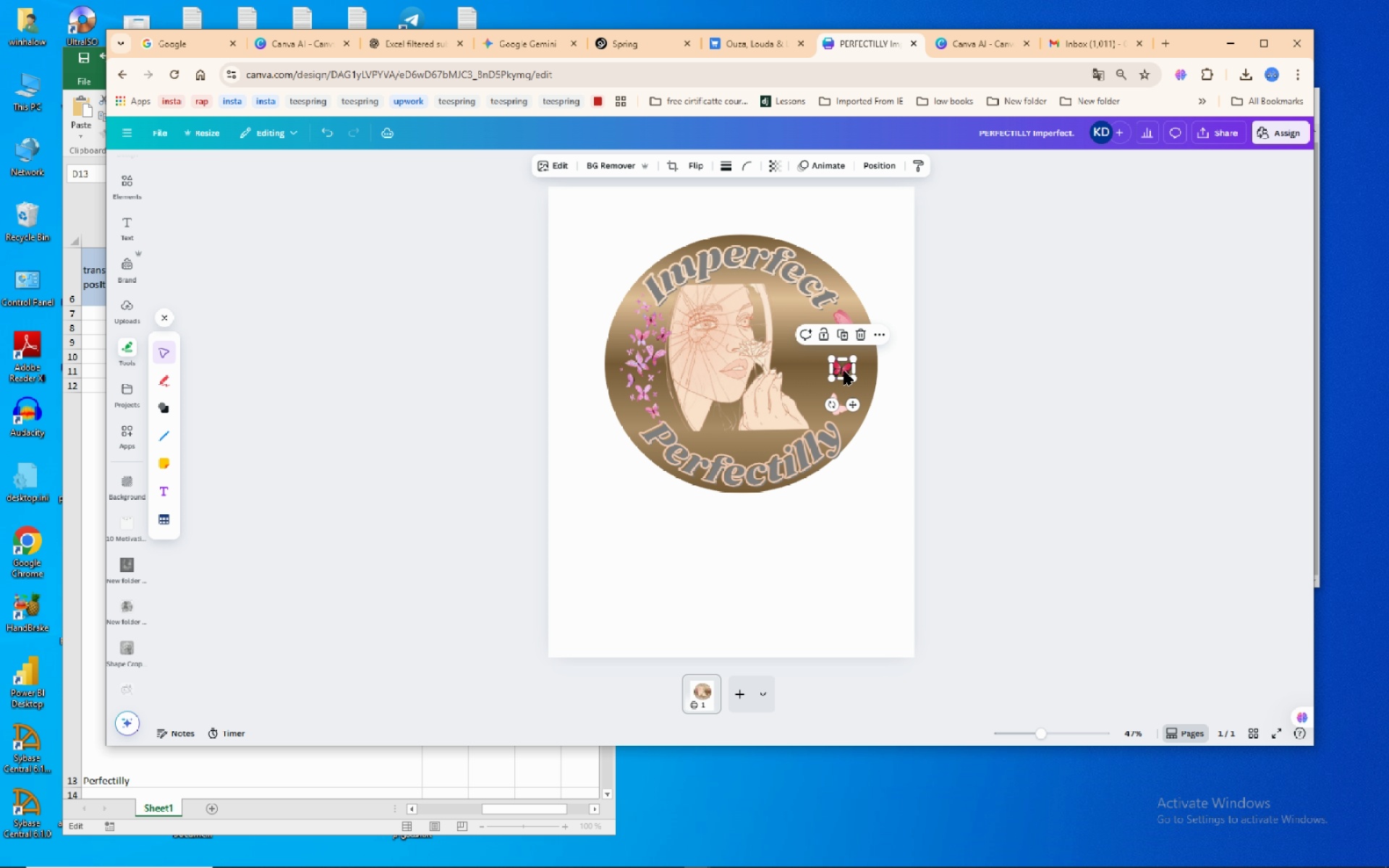 
left_click([844, 371])
 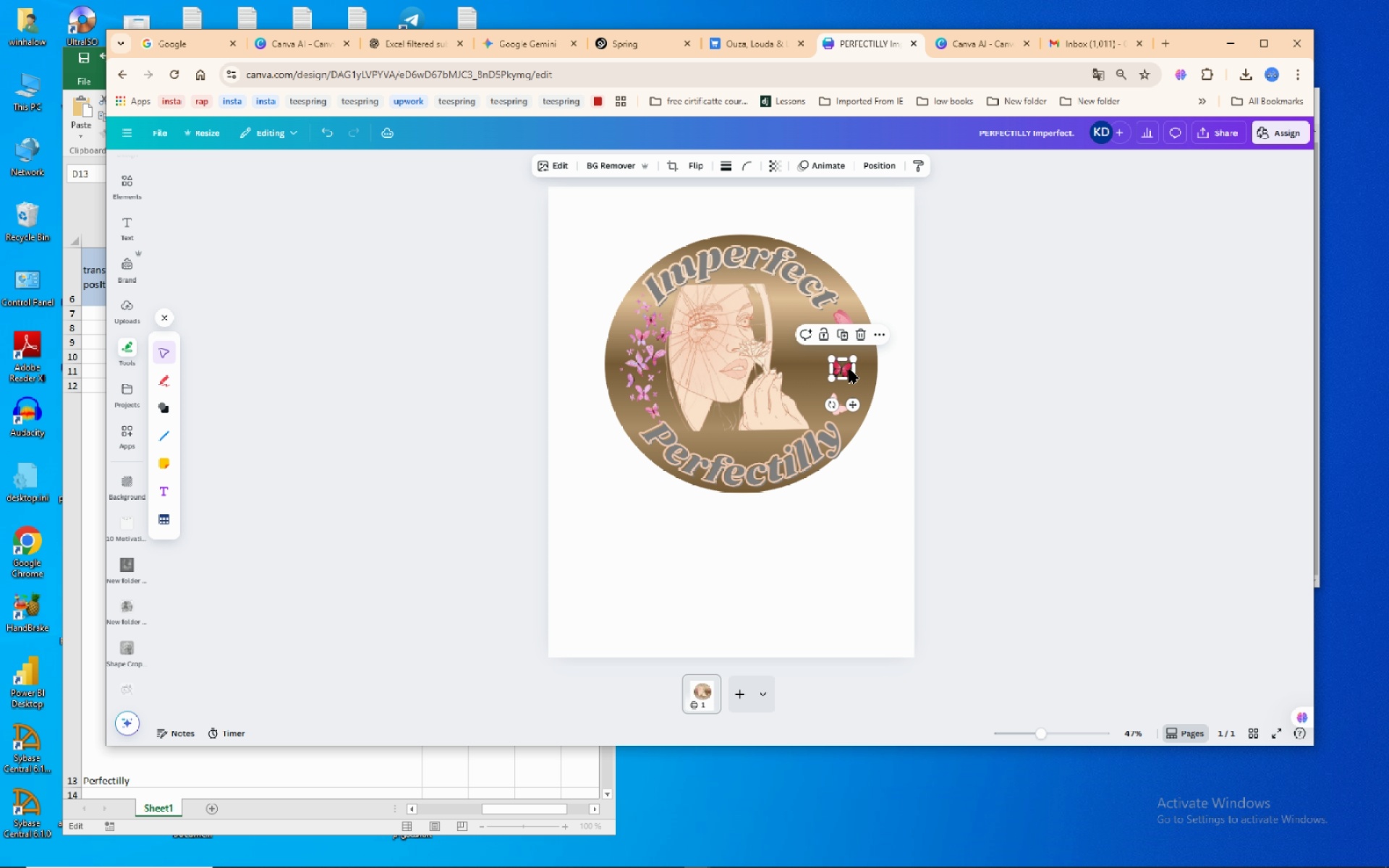 
left_click_drag(start_coordinate=[844, 366], to_coordinate=[855, 368])
 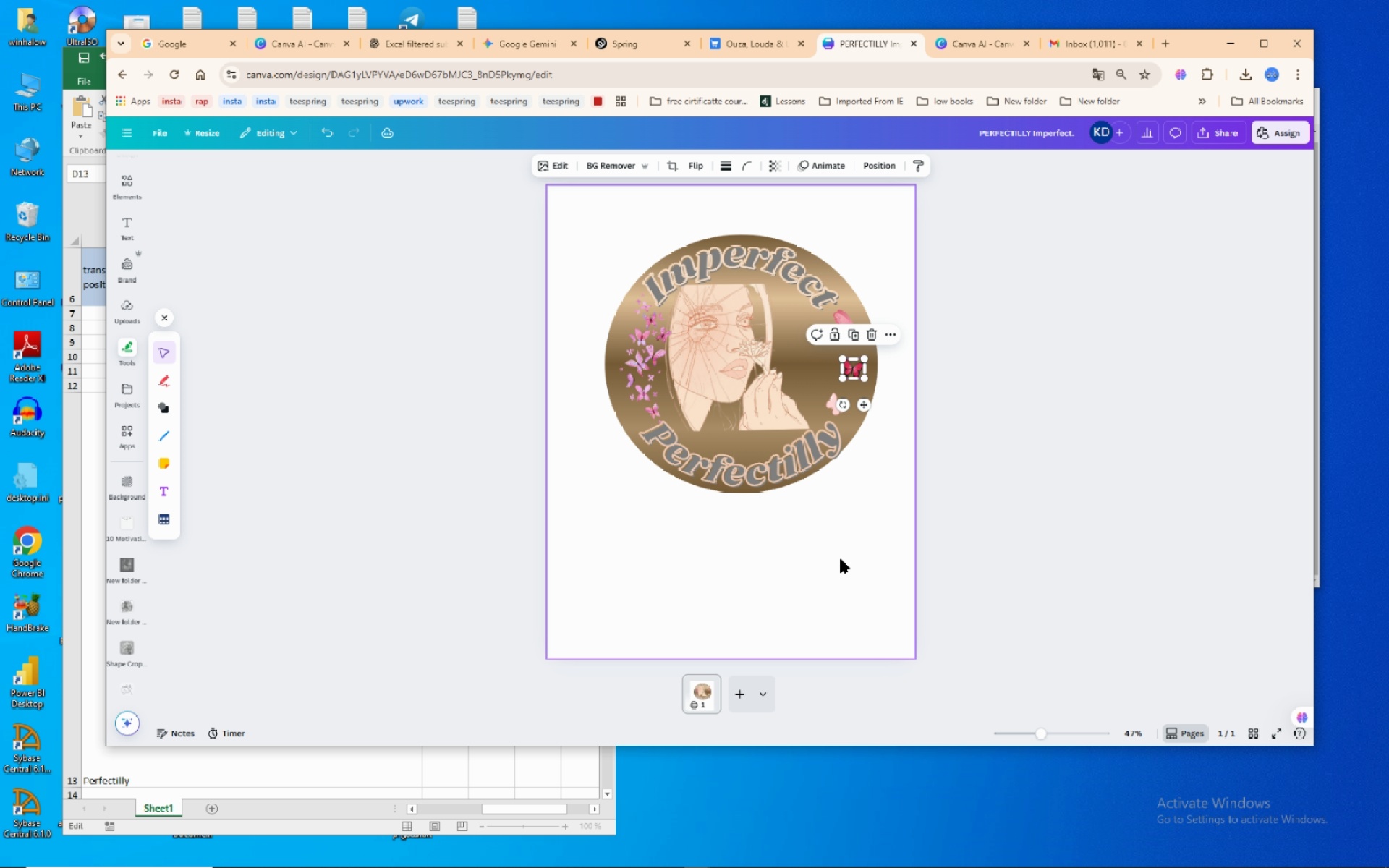 
left_click([836, 575])
 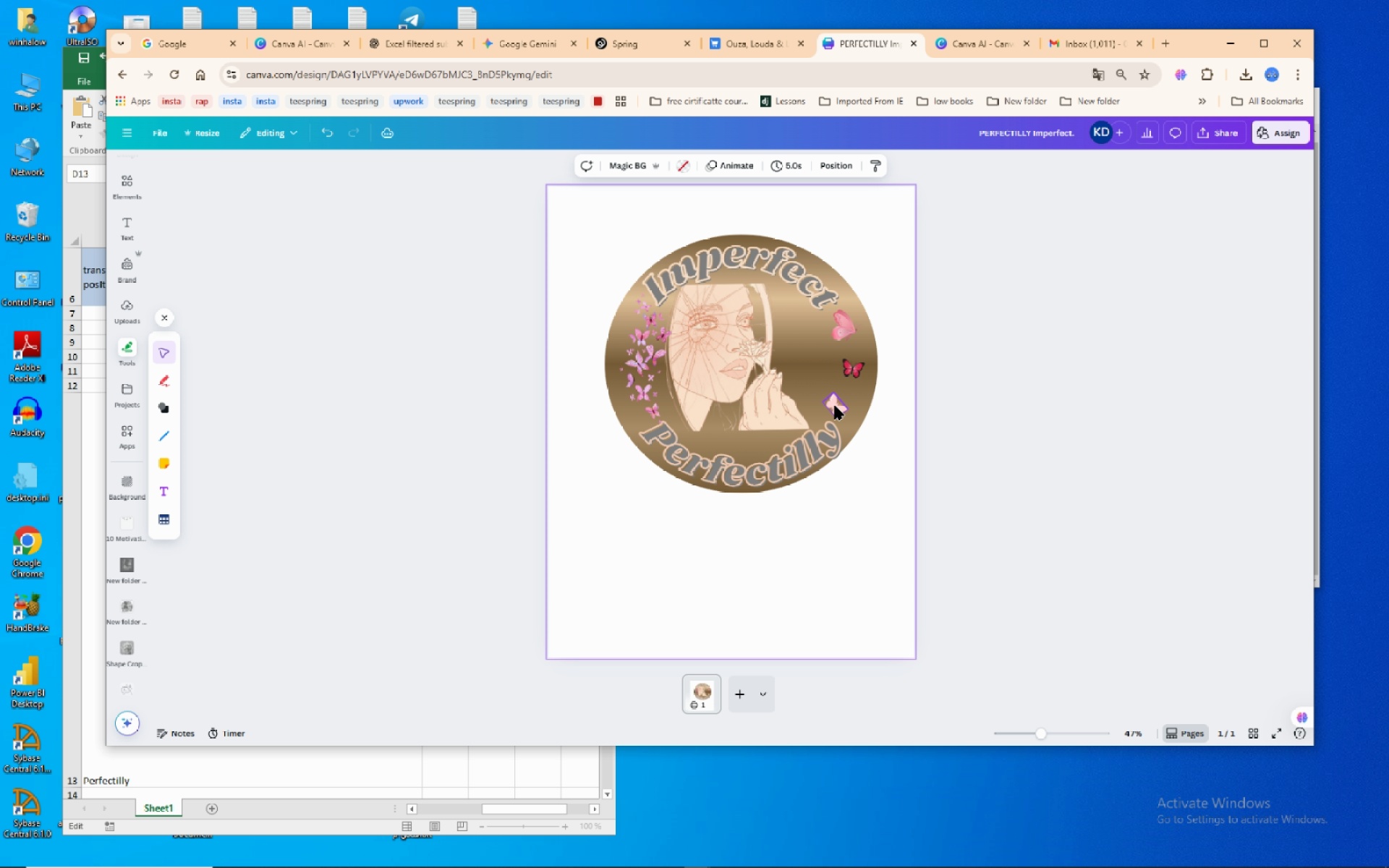 
left_click([835, 406])
 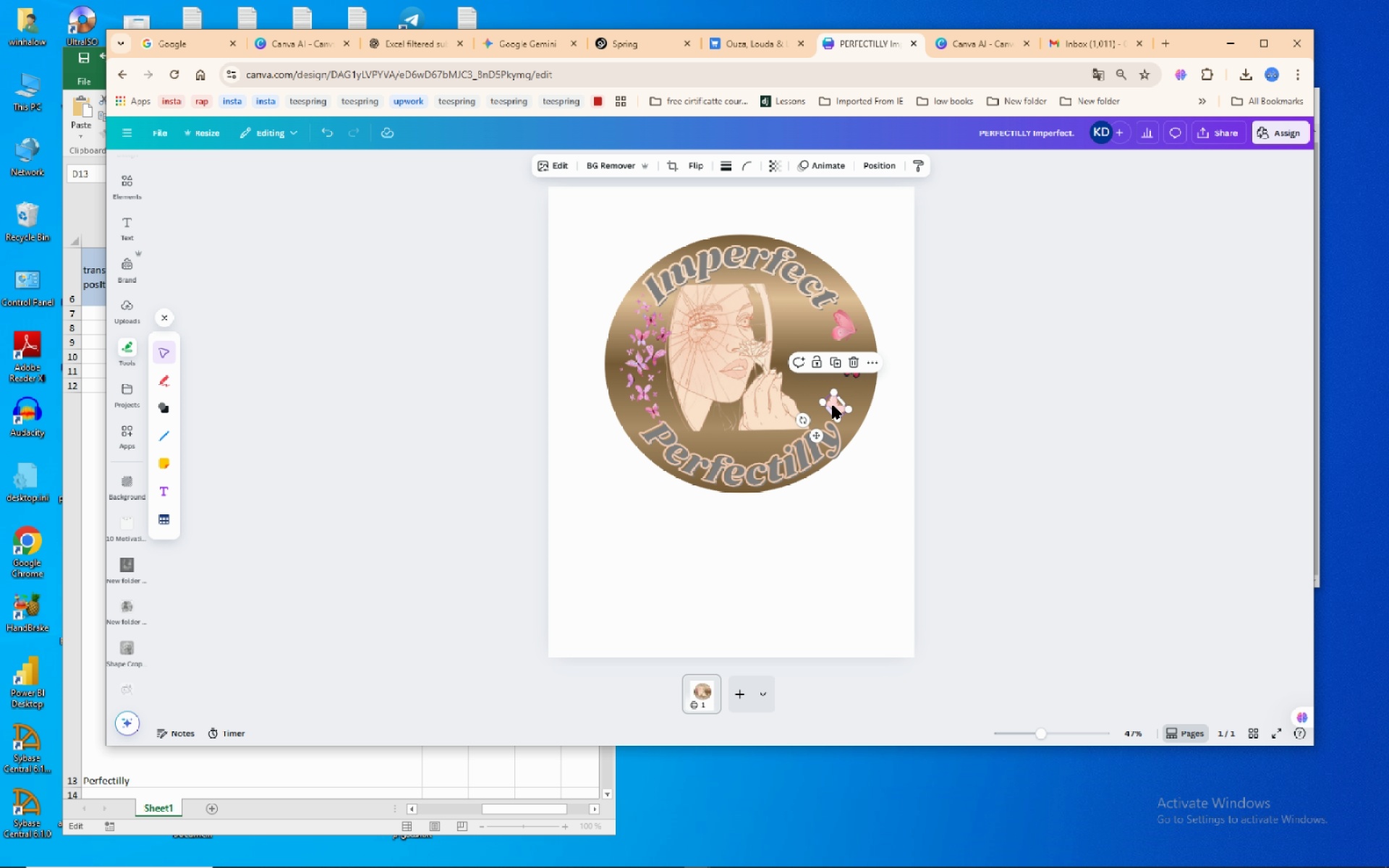 
left_click_drag(start_coordinate=[833, 405], to_coordinate=[850, 404])
 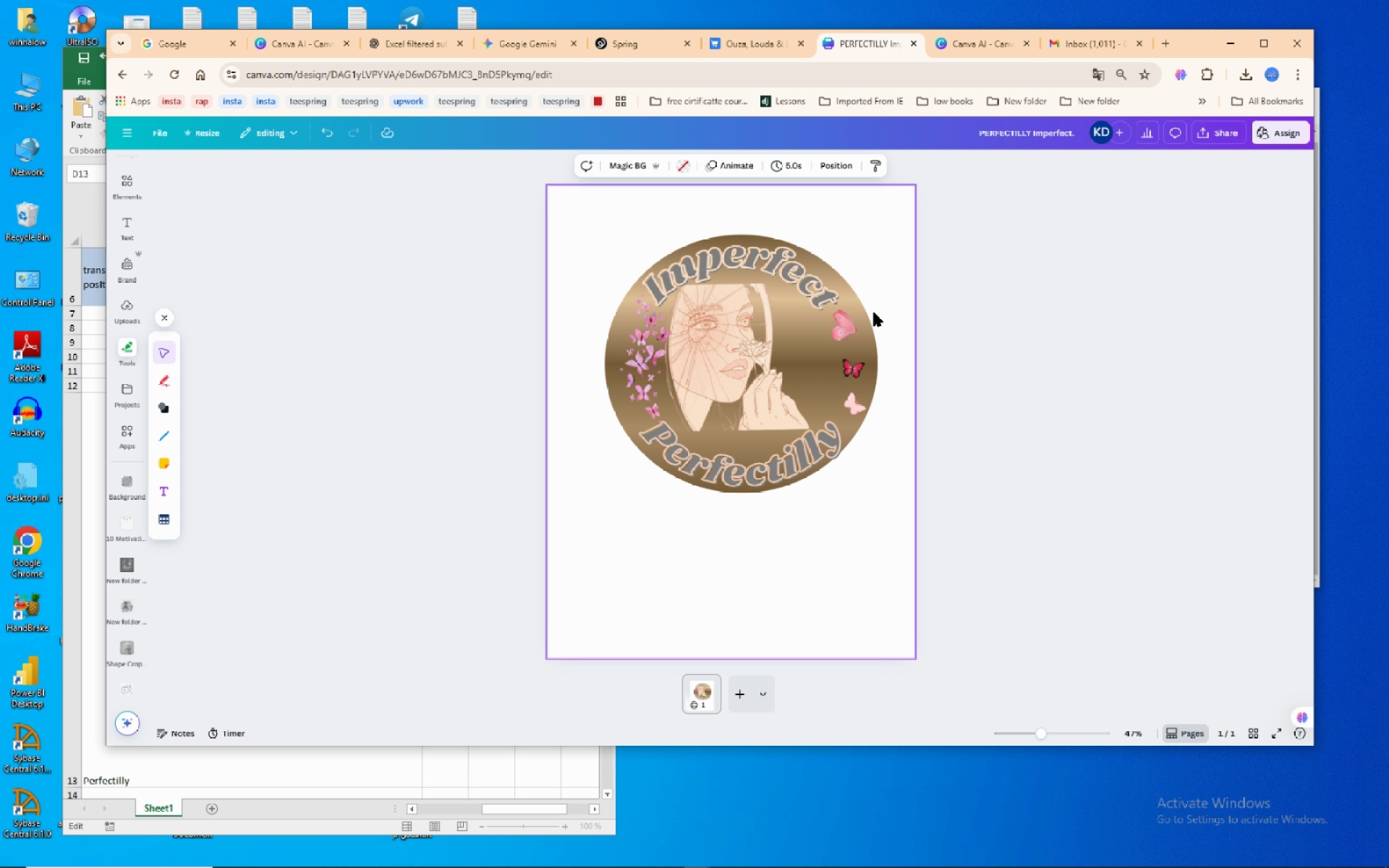 
left_click_drag(start_coordinate=[848, 323], to_coordinate=[851, 313])
 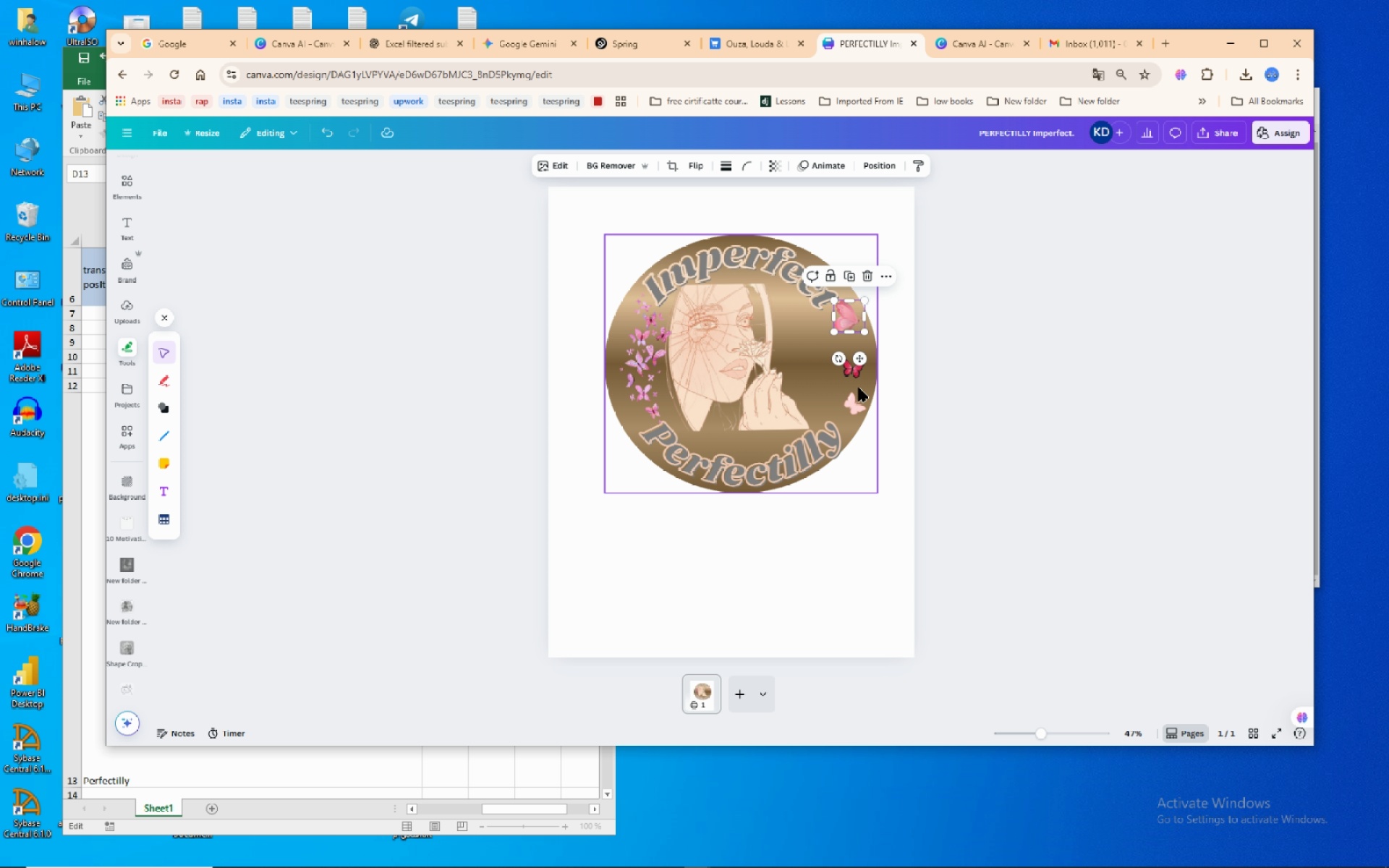 
left_click([852, 367])
 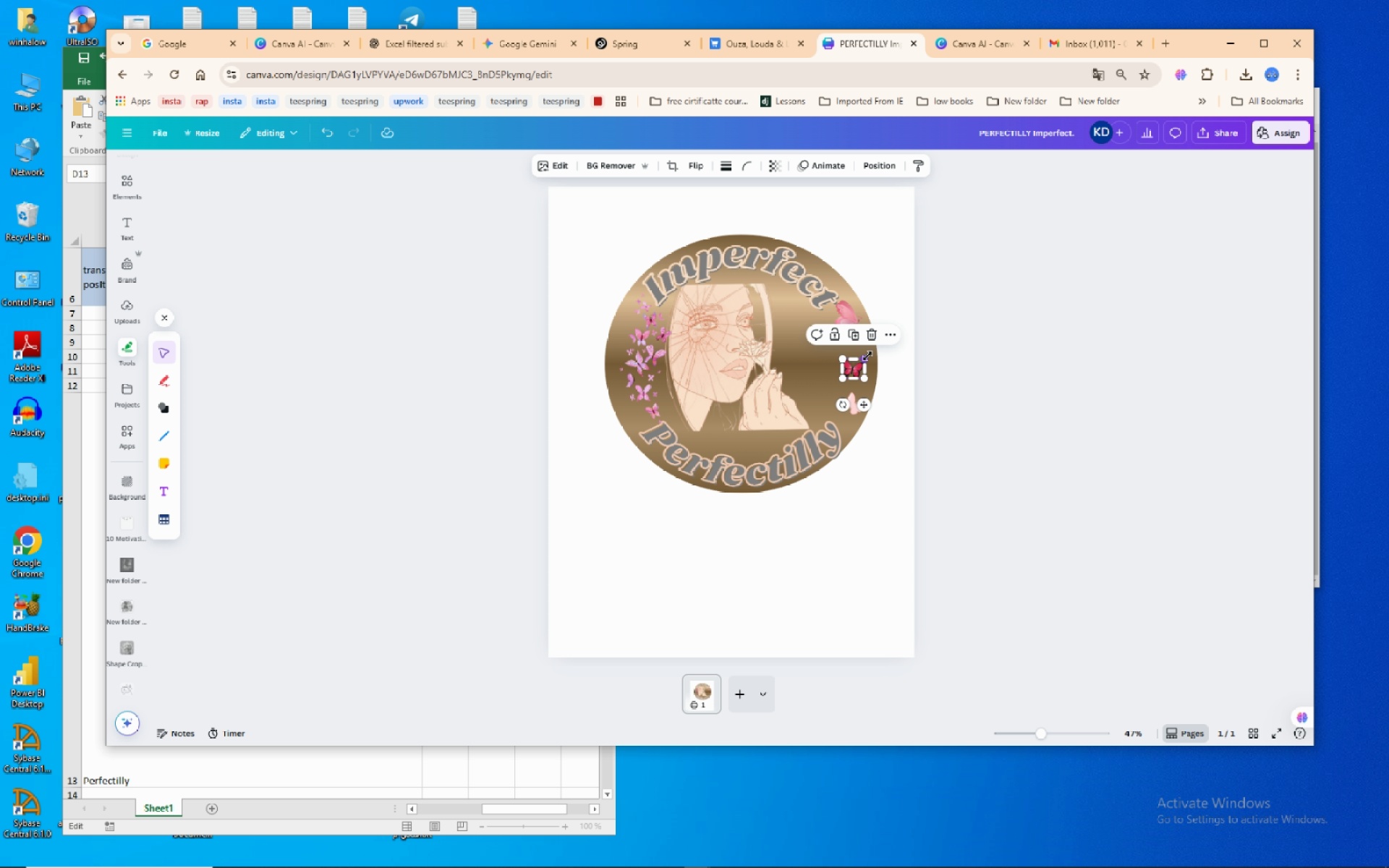 
left_click_drag(start_coordinate=[867, 357], to_coordinate=[875, 340])
 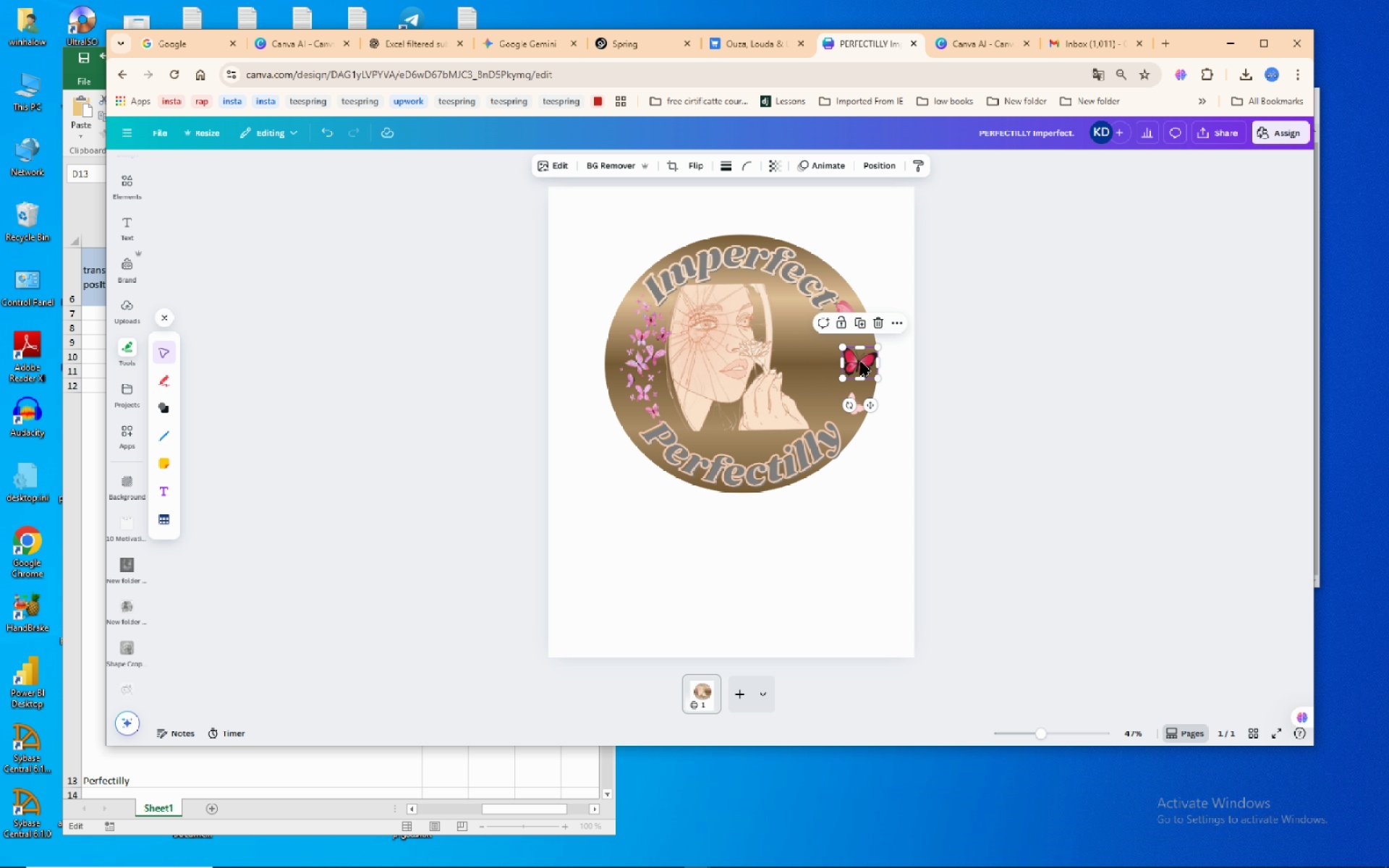 
left_click_drag(start_coordinate=[862, 362], to_coordinate=[859, 351])
 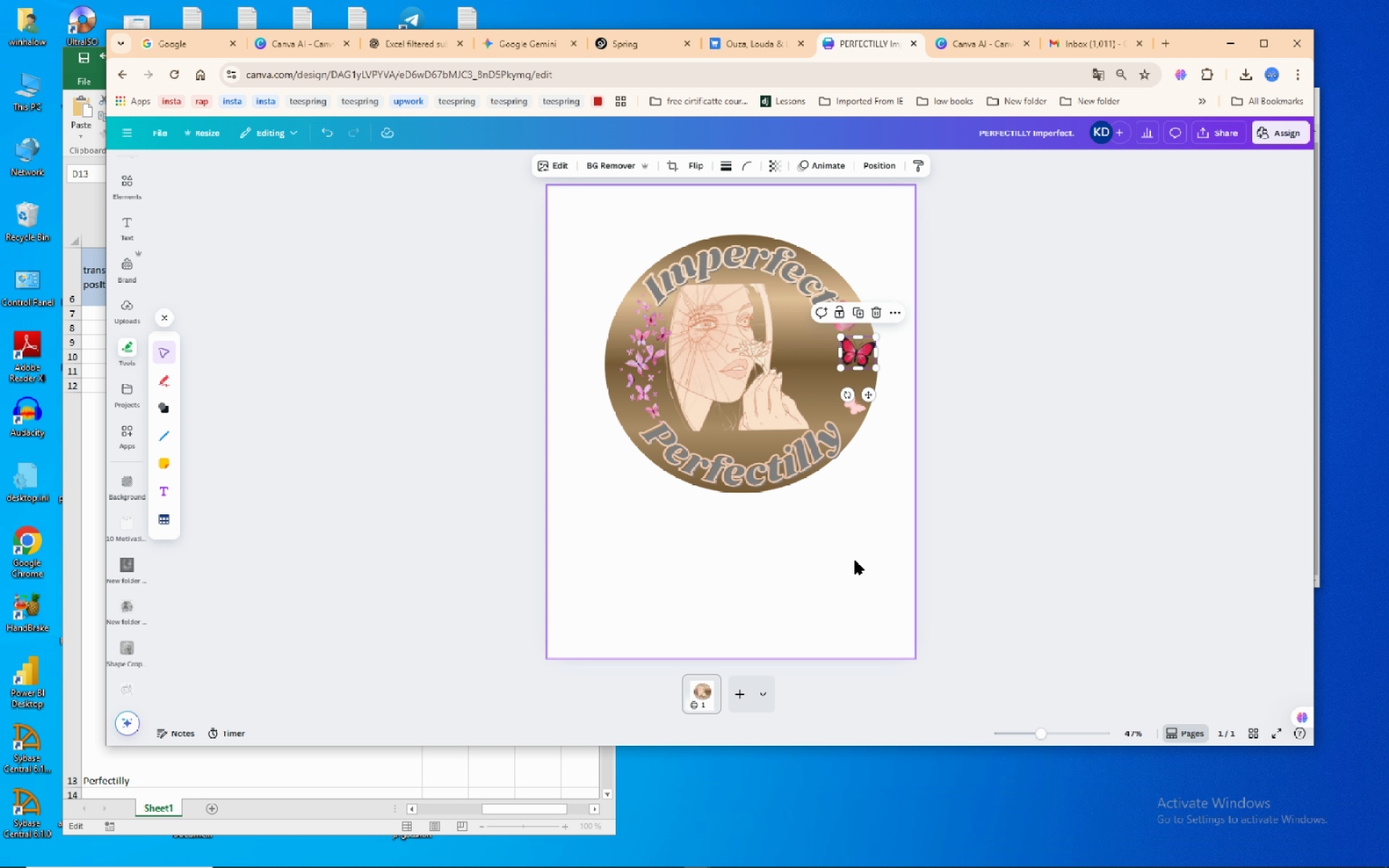 
left_click([857, 559])
 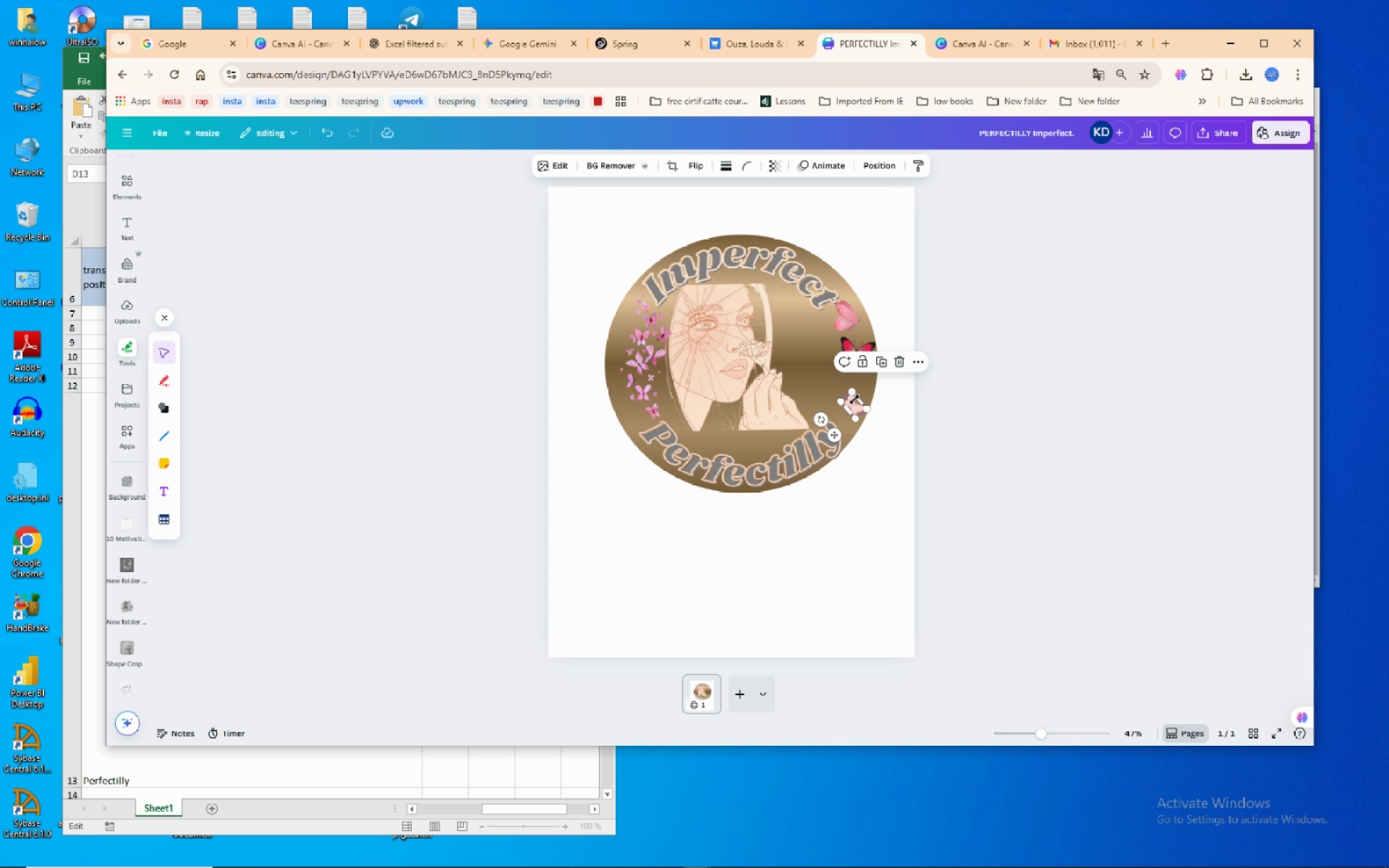 
left_click([854, 399])
 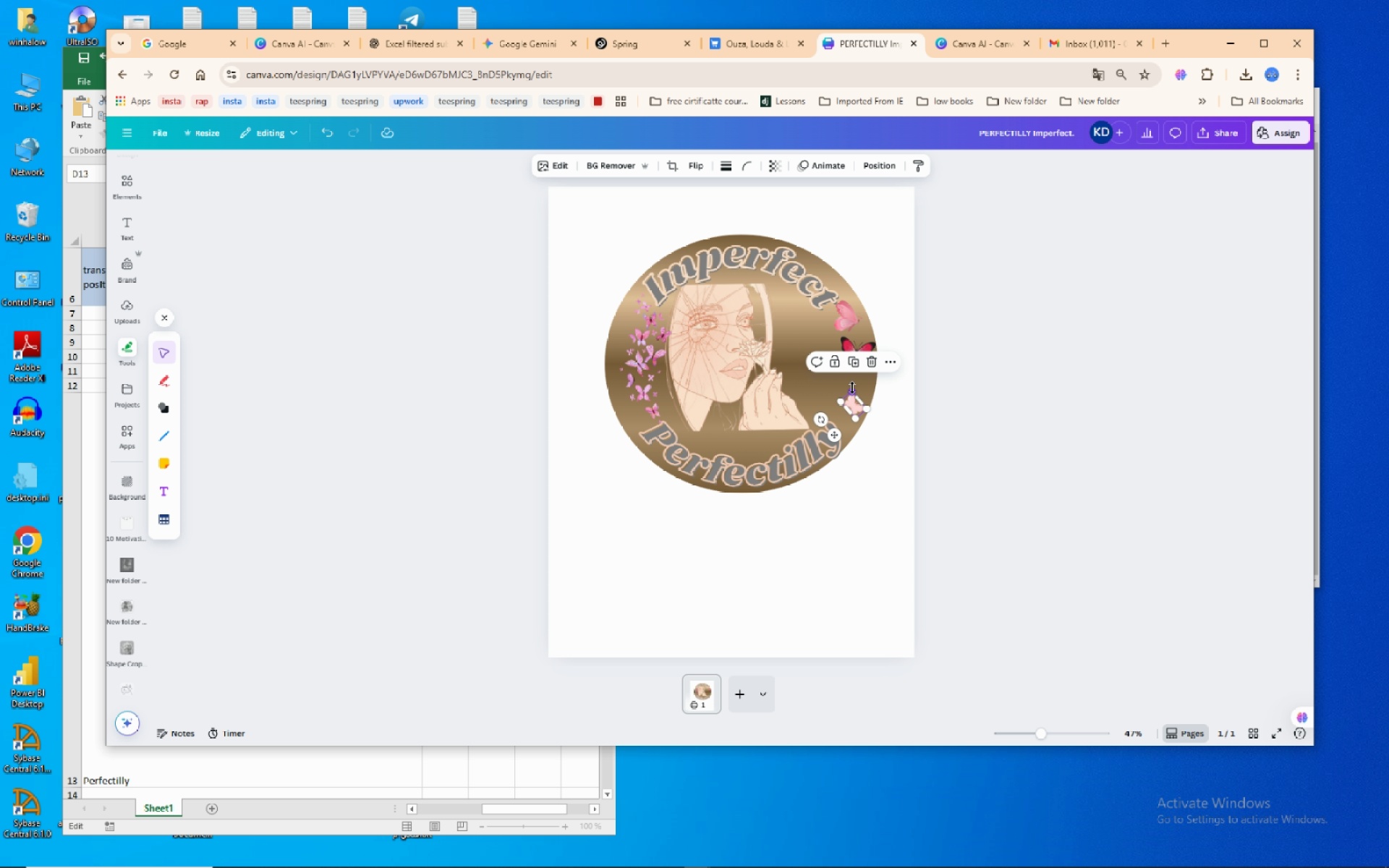 
left_click_drag(start_coordinate=[852, 391], to_coordinate=[855, 370])
 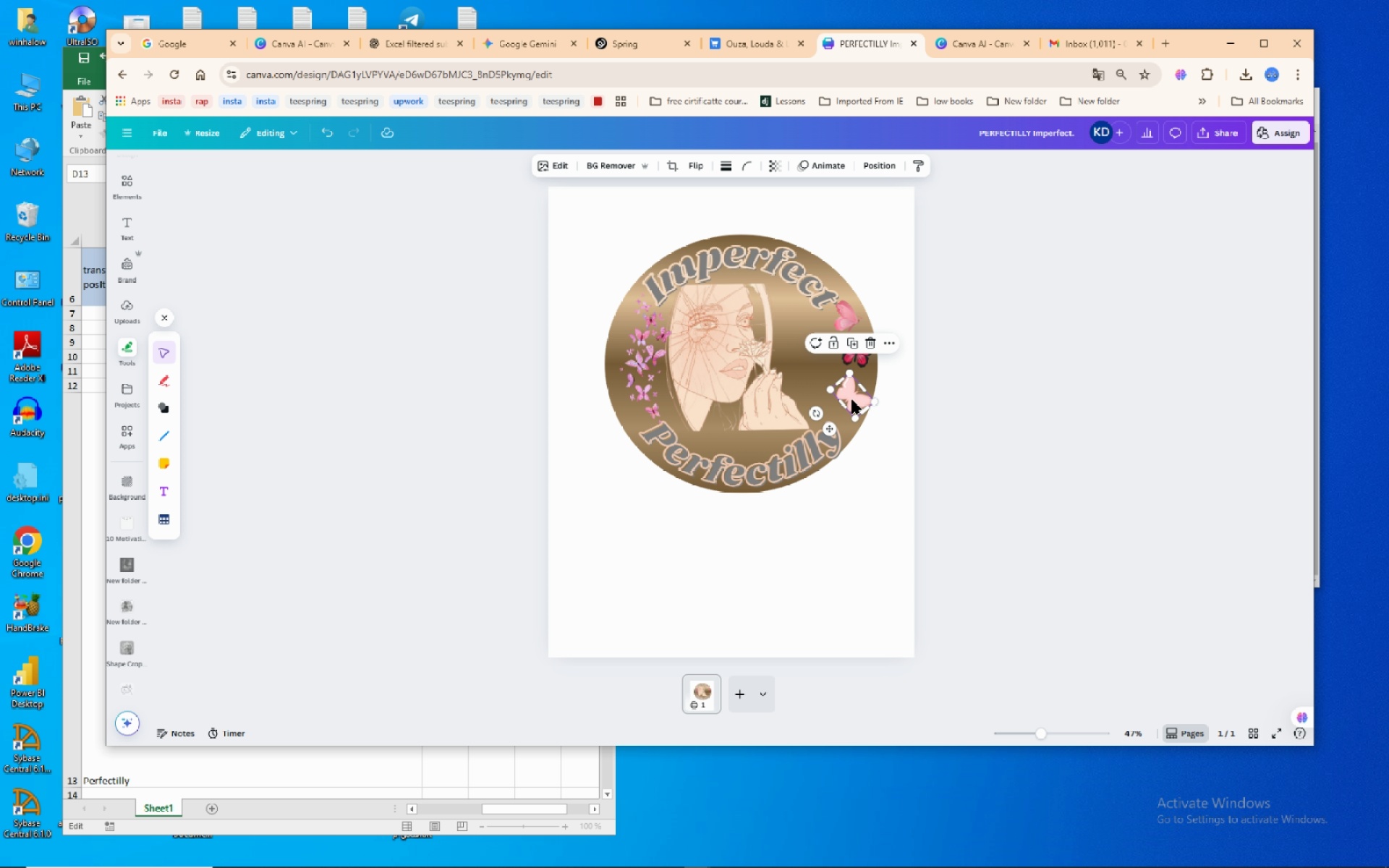 
left_click_drag(start_coordinate=[852, 399], to_coordinate=[843, 404])
 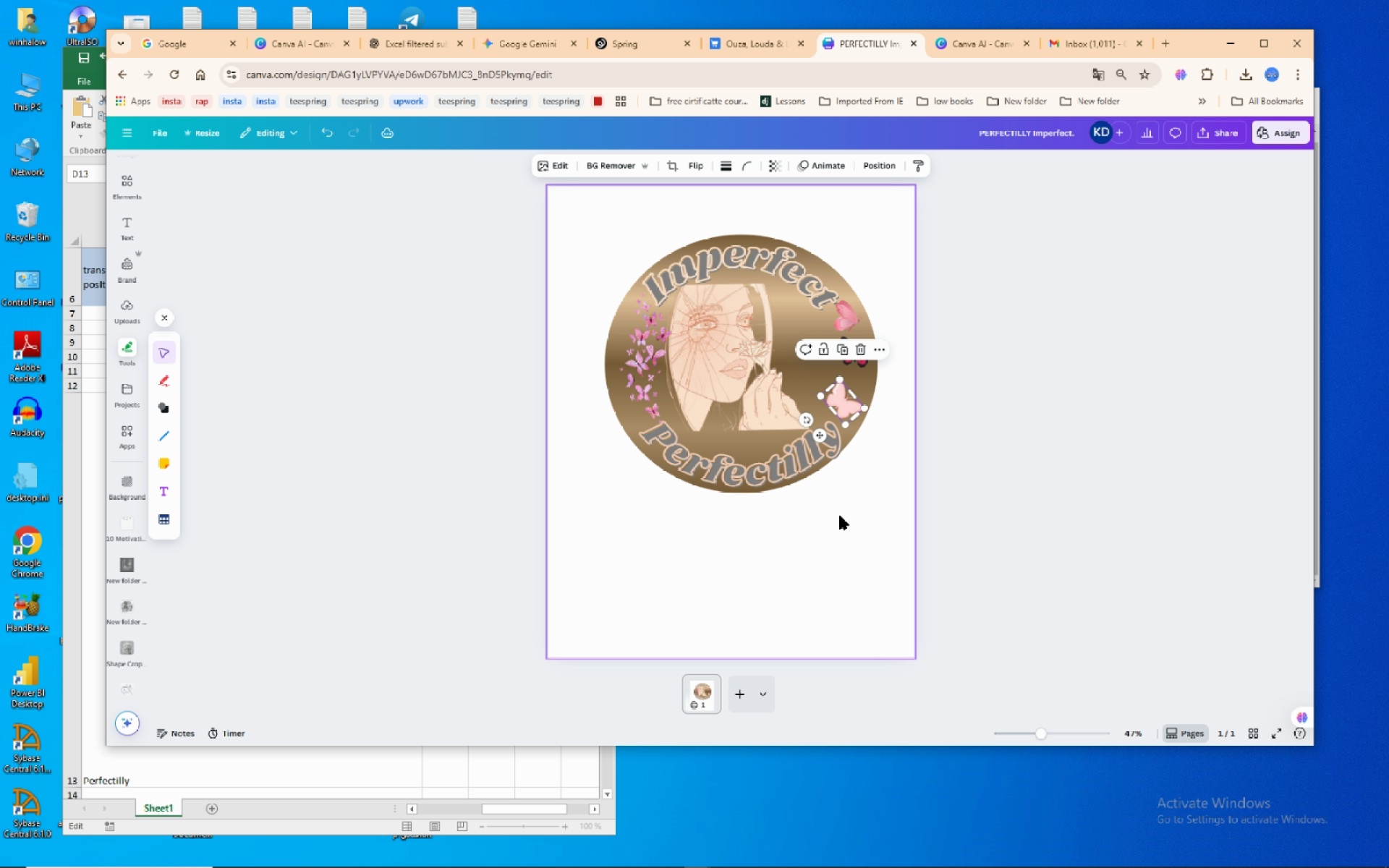 
left_click([849, 509])
 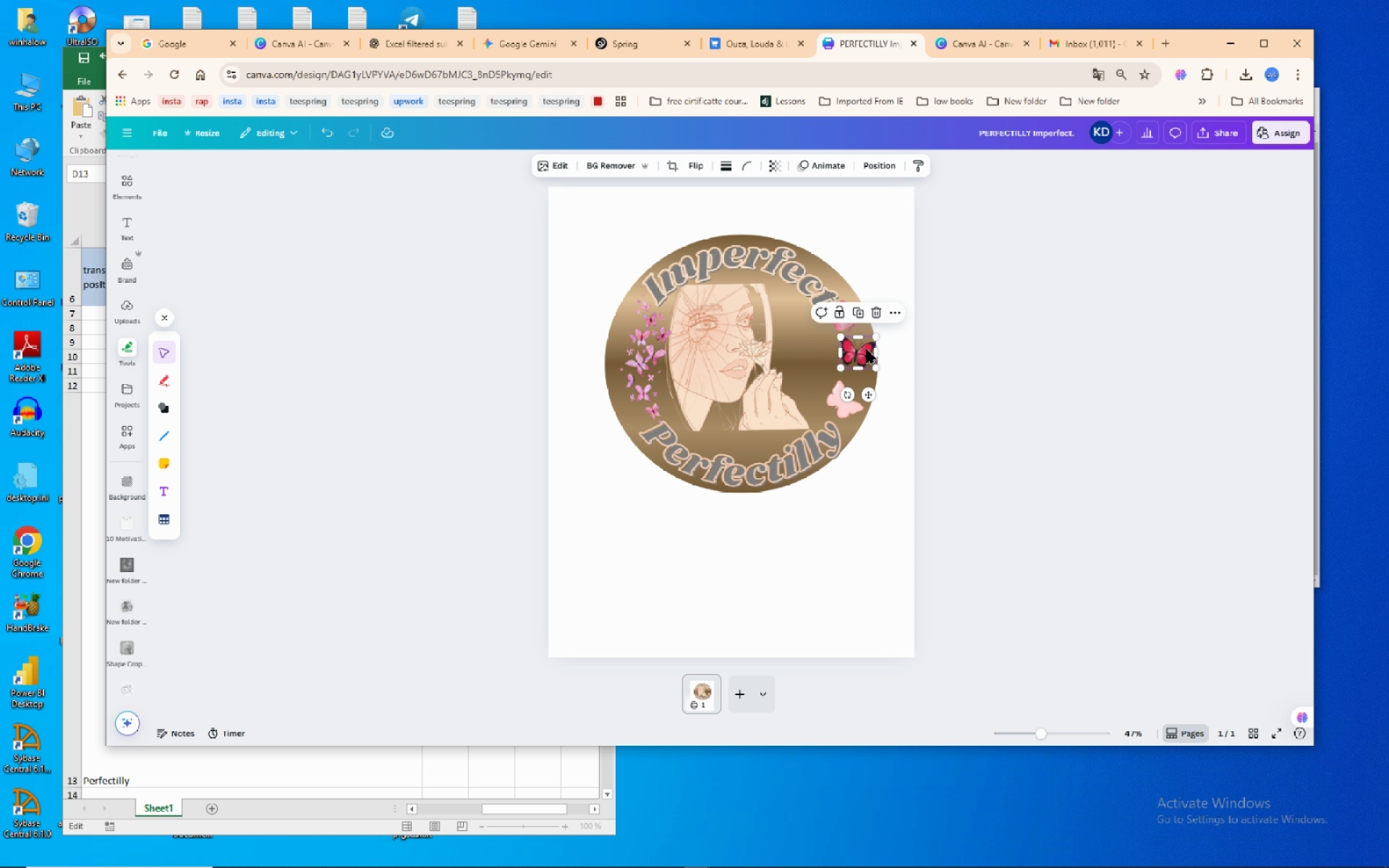 
wait(8.08)
 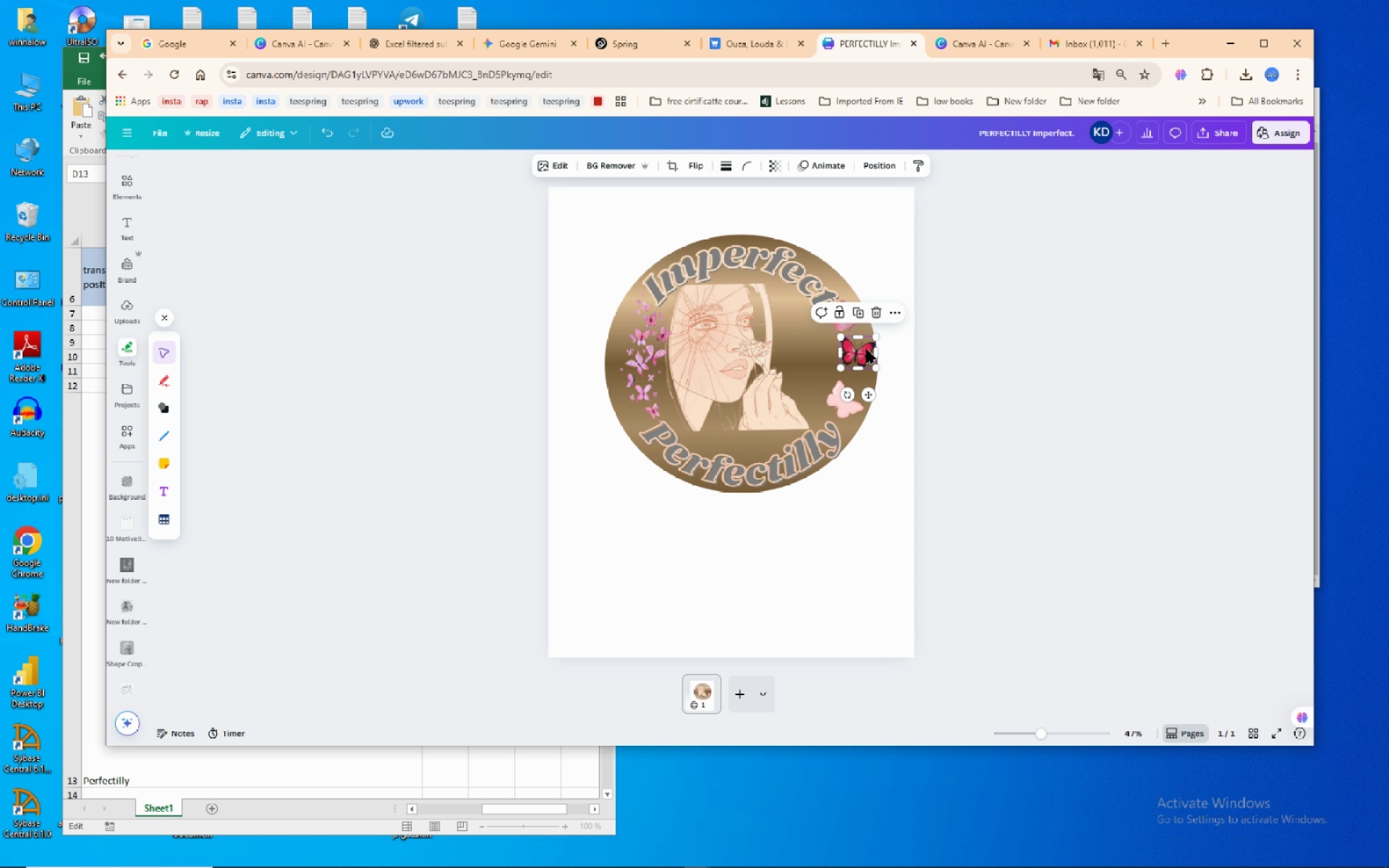 
left_click([878, 579])
 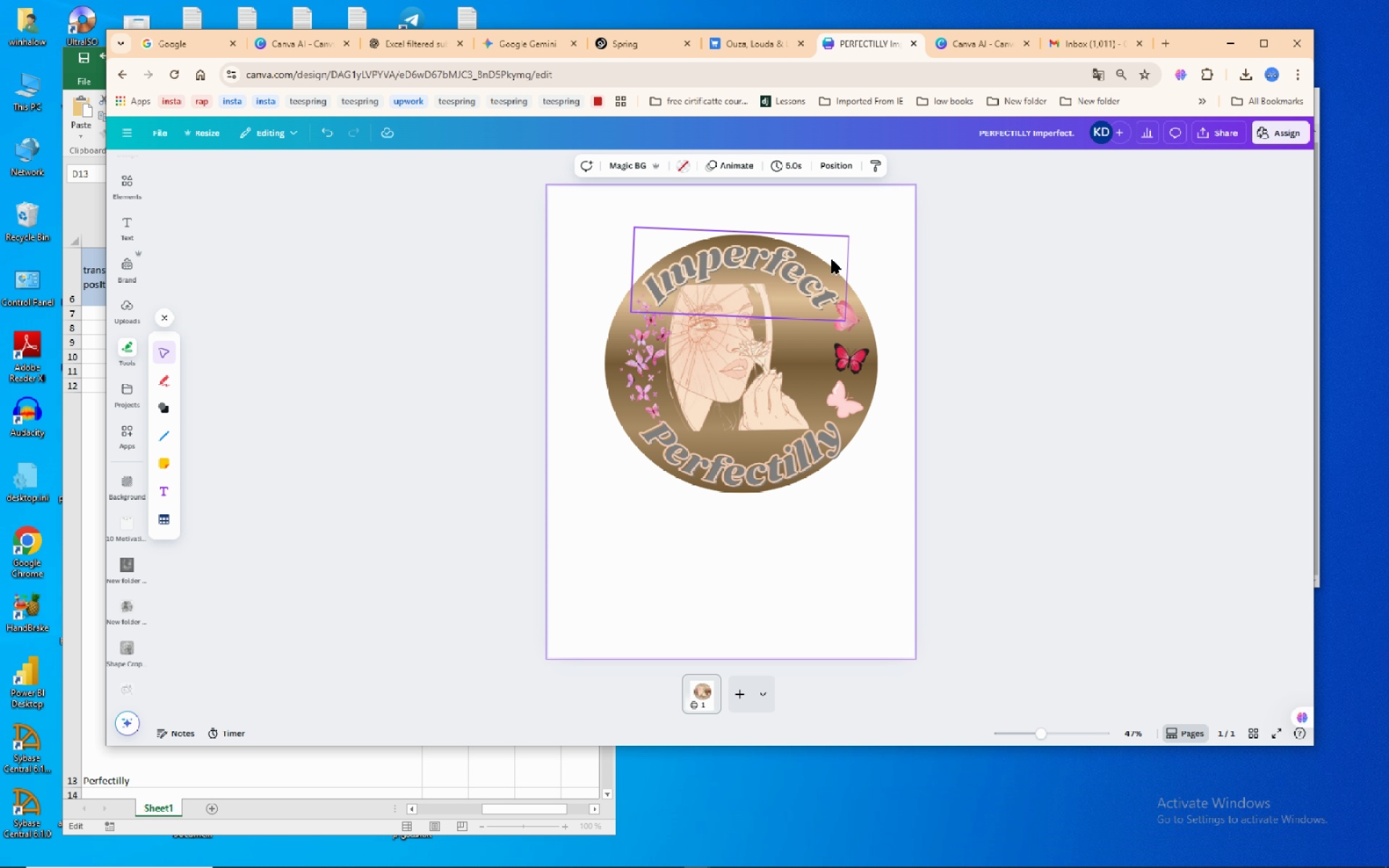 
left_click([841, 318])
 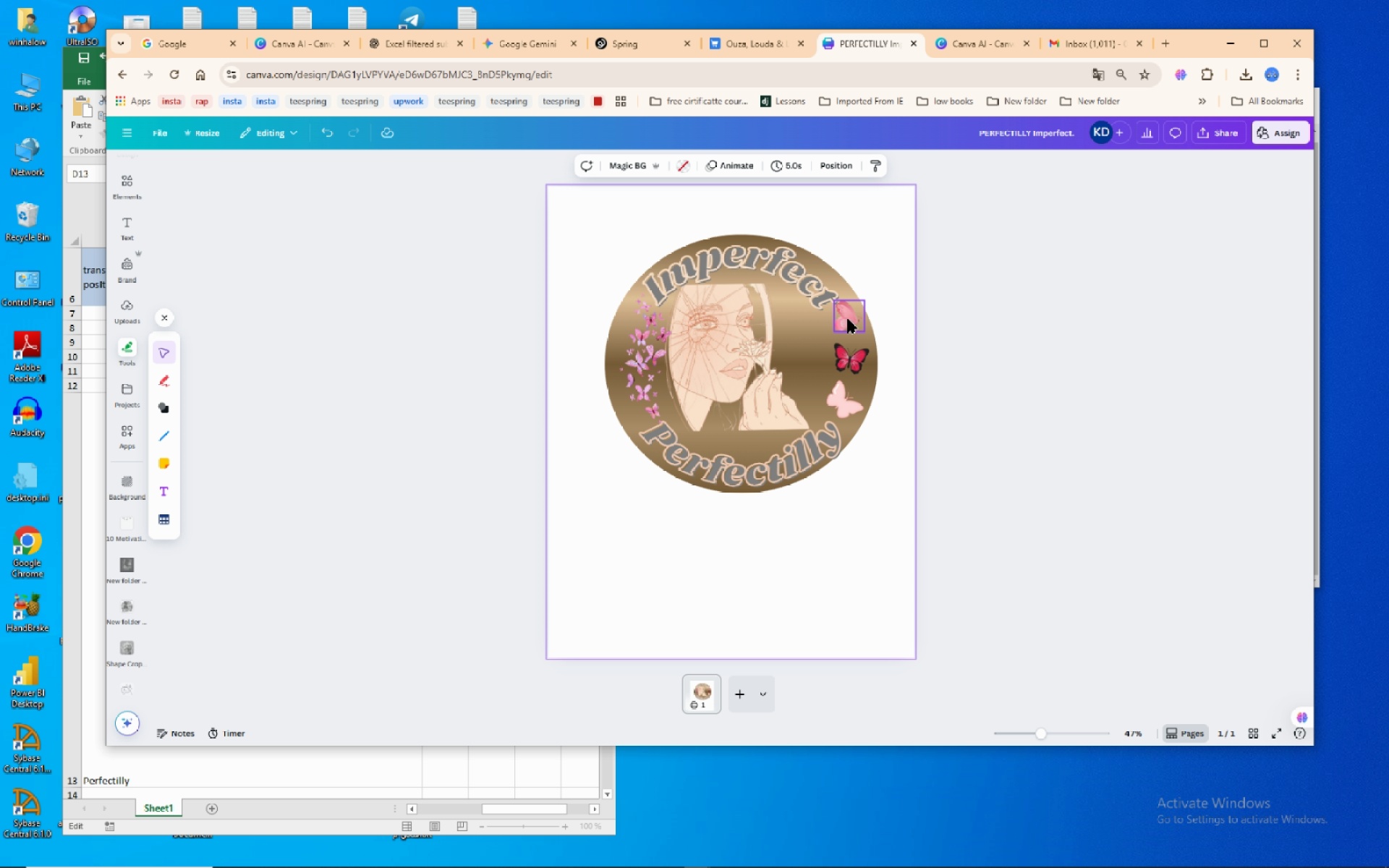 
left_click([846, 320])
 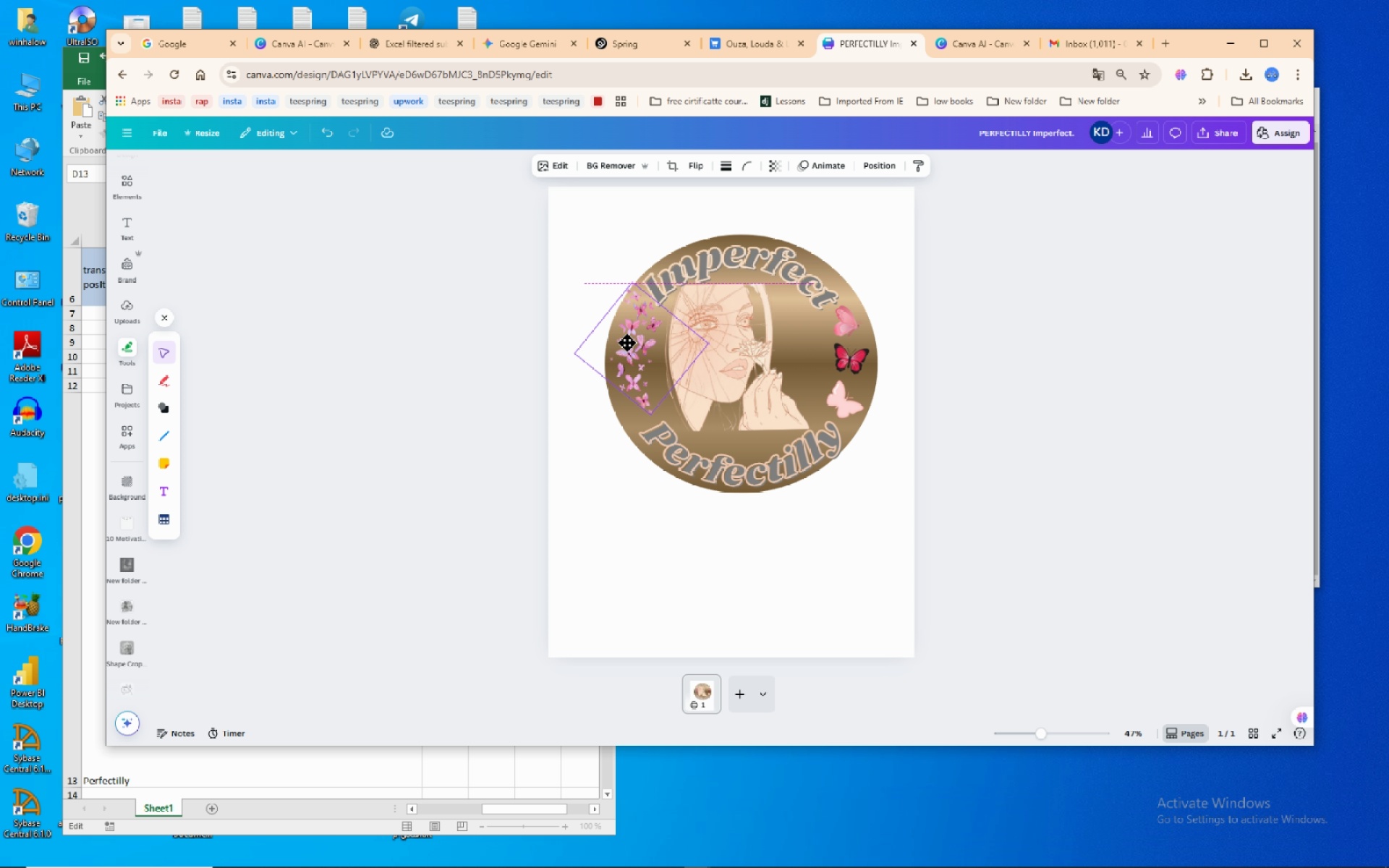 
wait(14.89)
 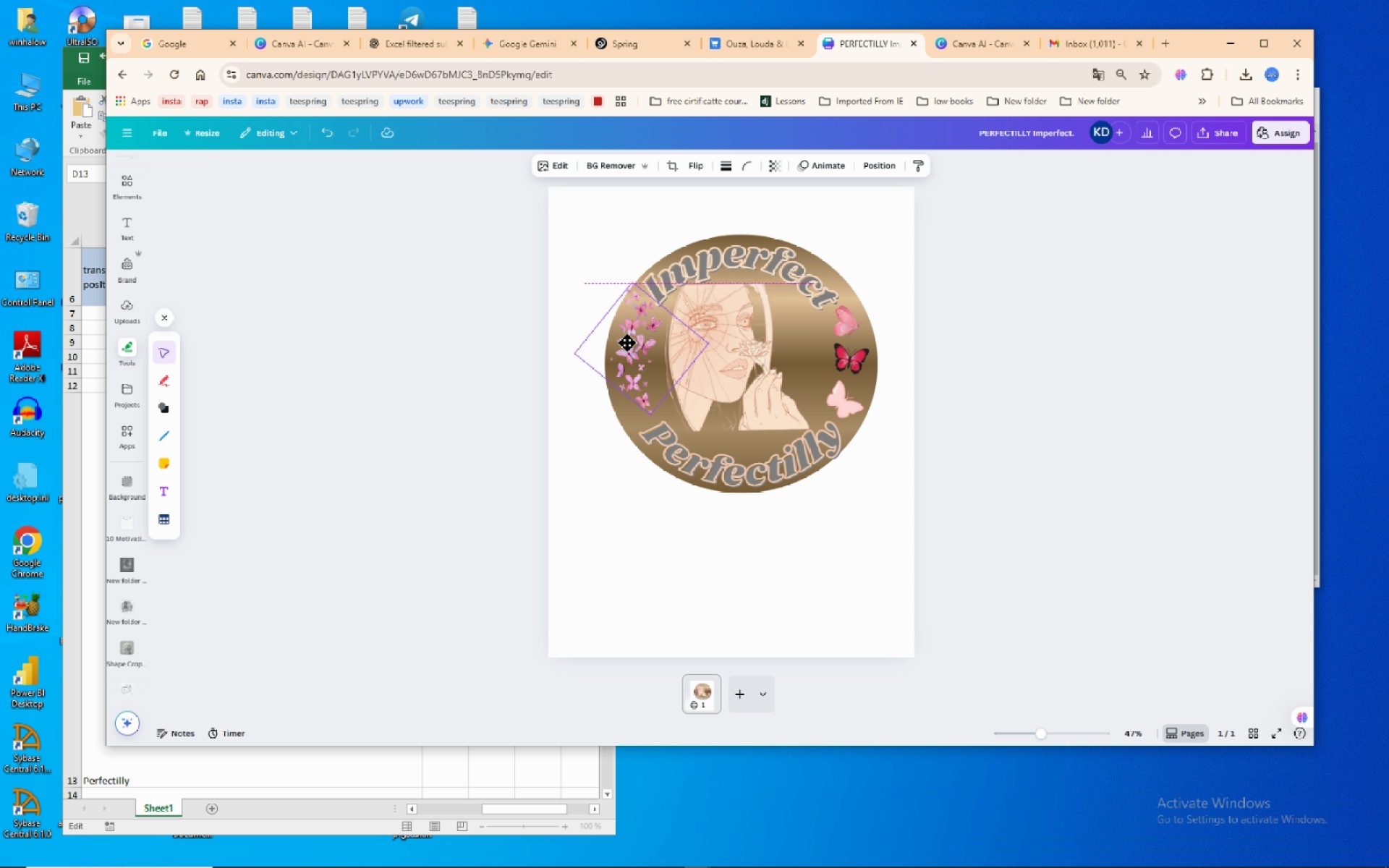 
left_click([833, 590])
 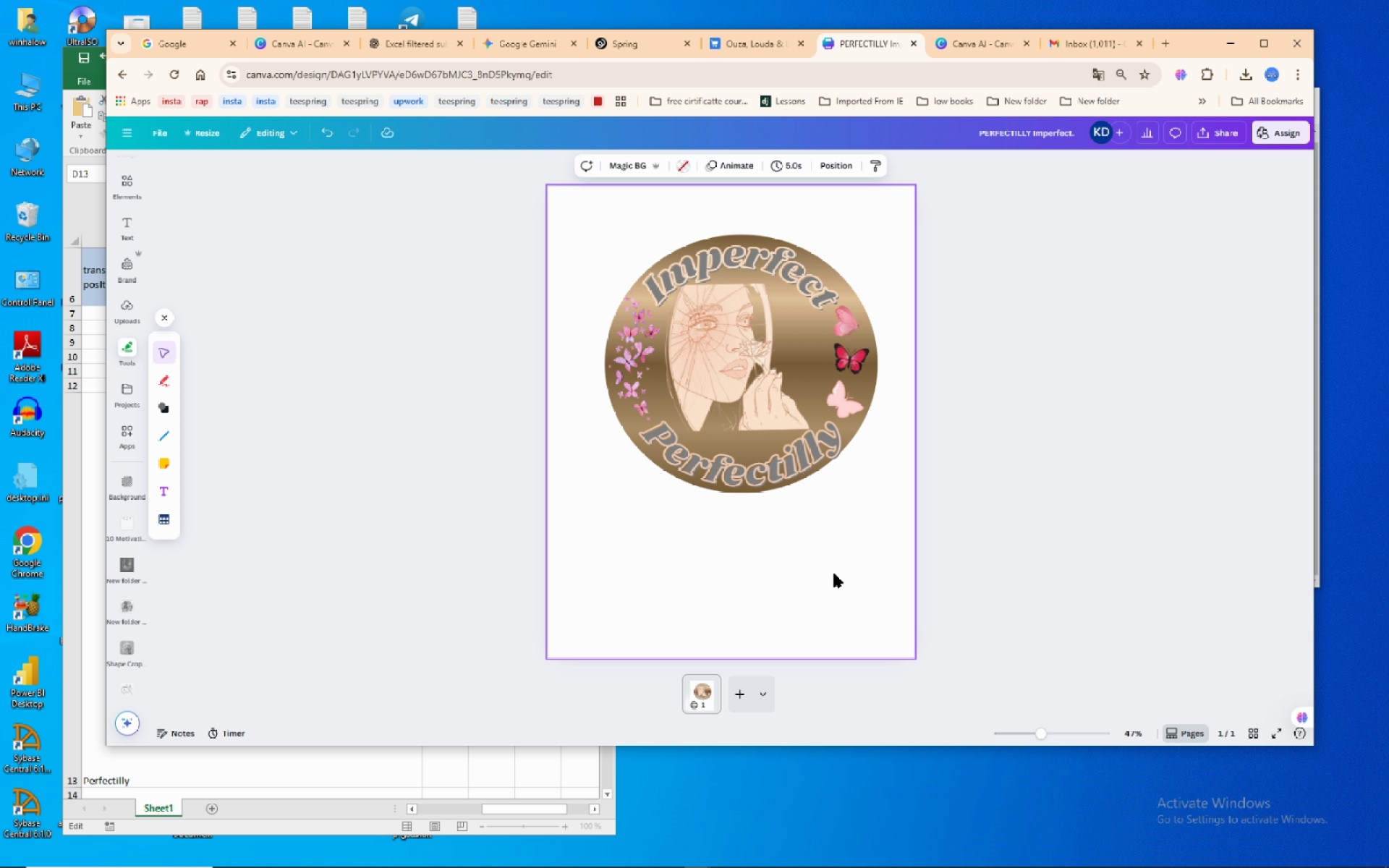 
wait(10.6)
 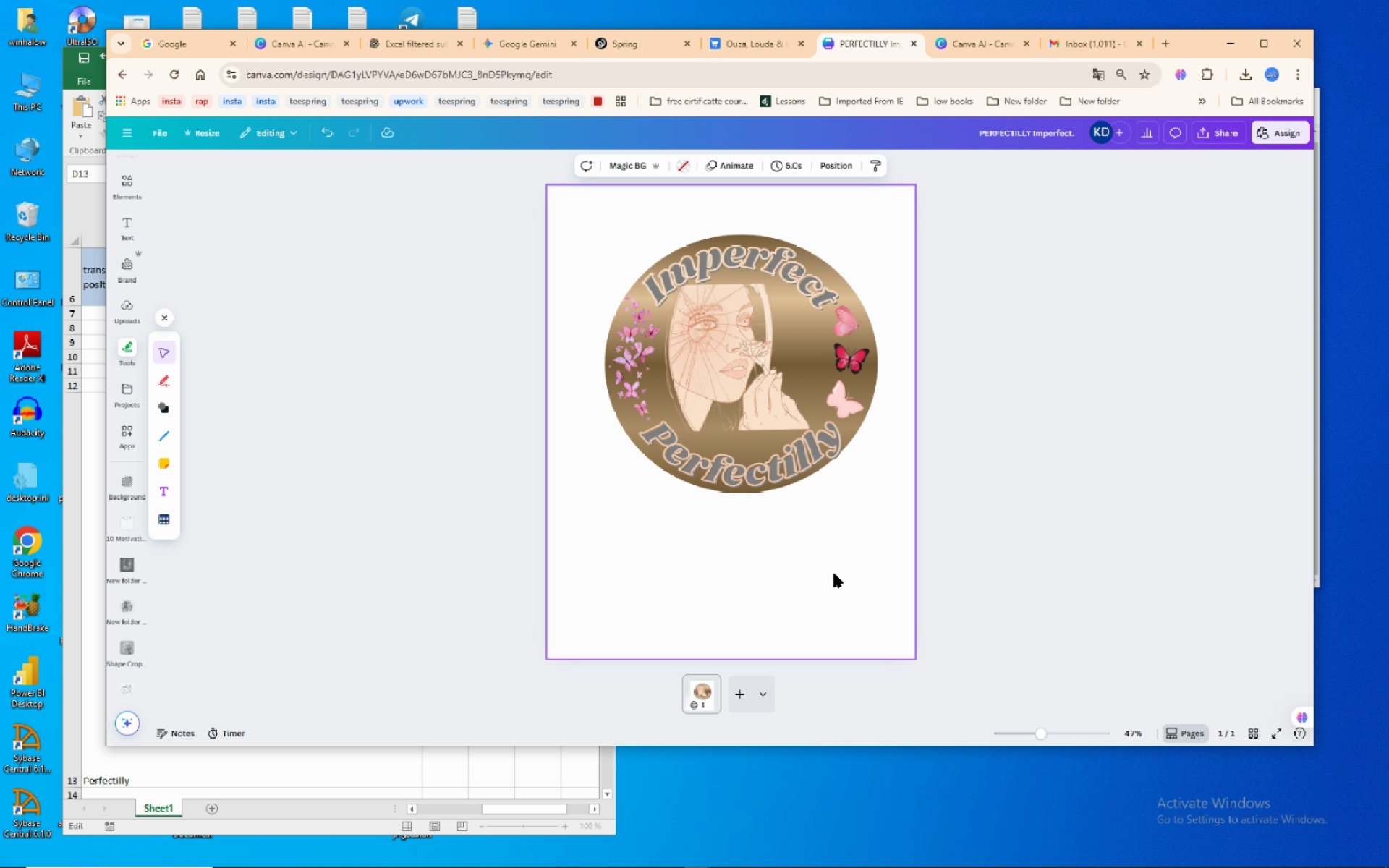 
mouse_move([740, 169])
 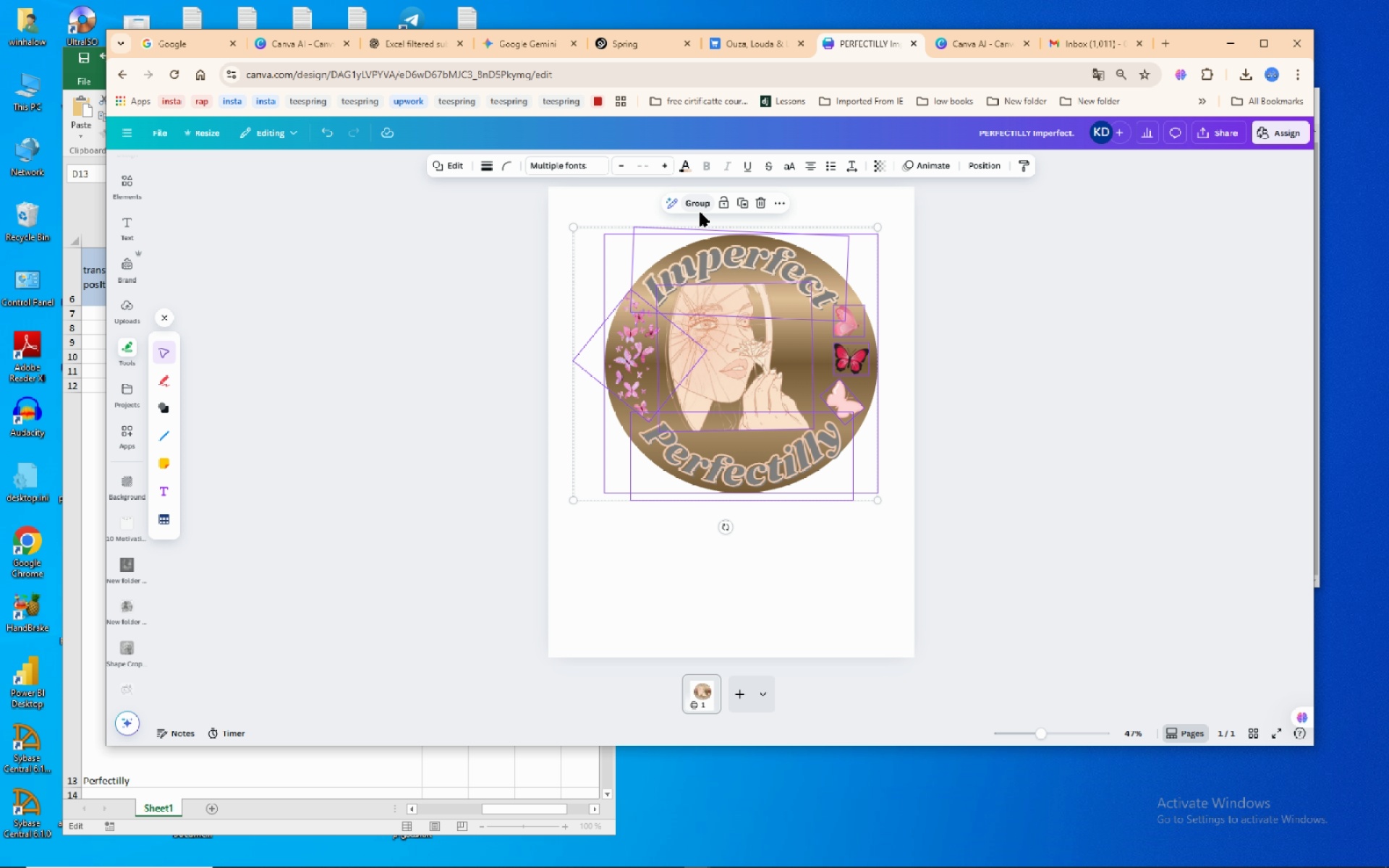 
left_click([700, 202])
 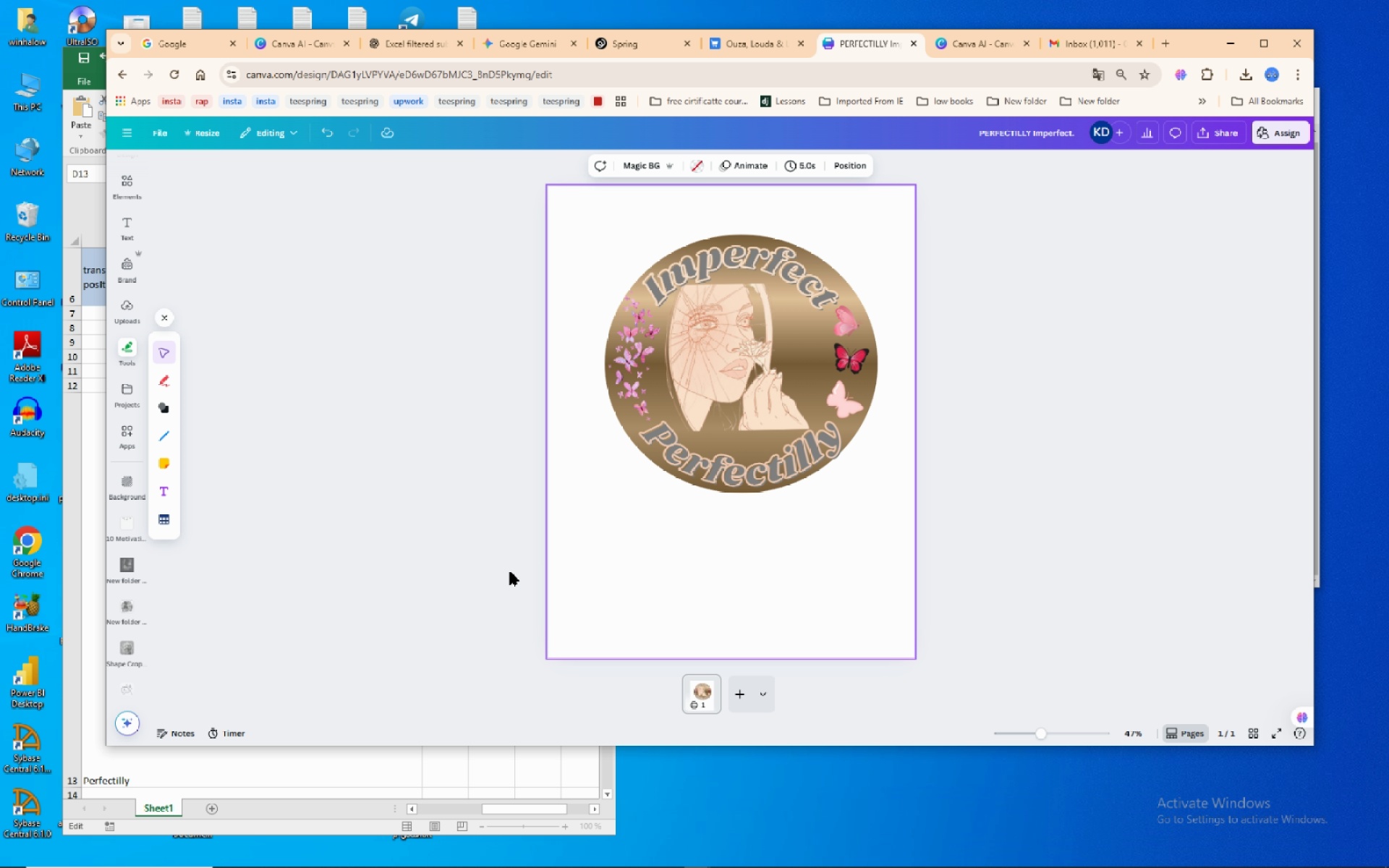 
left_click([167, 410])
 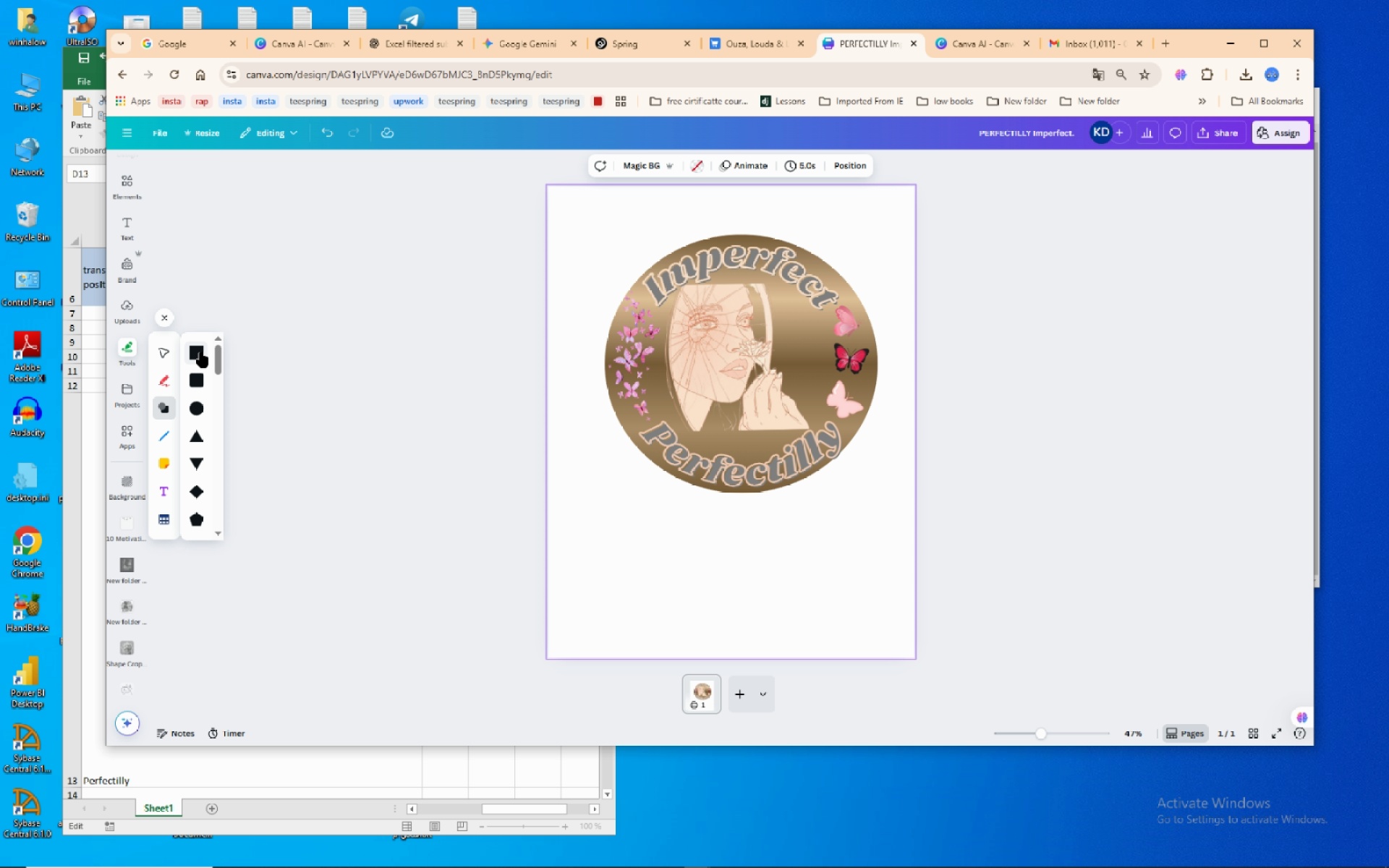 
left_click([200, 352])
 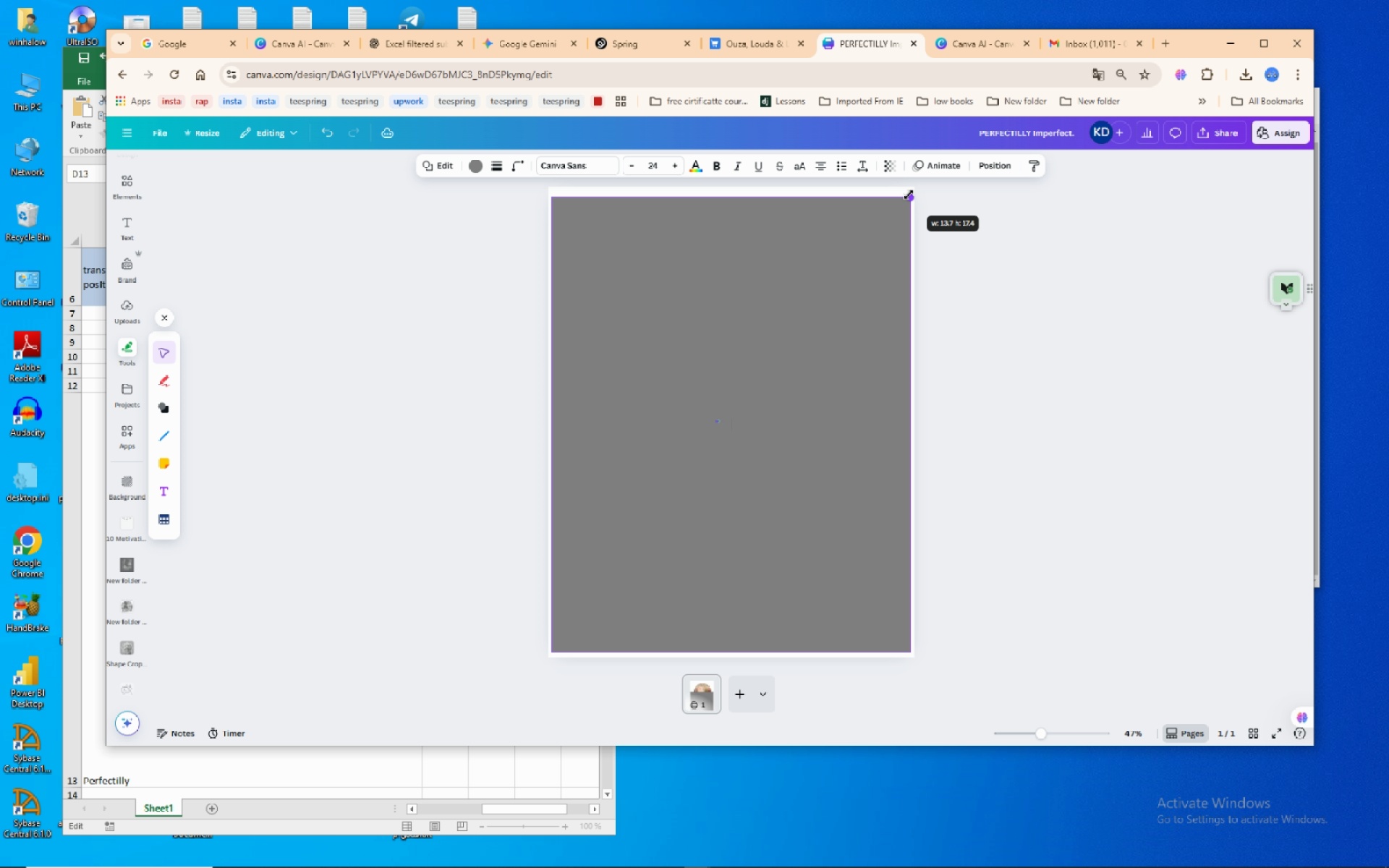 
wait(17.43)
 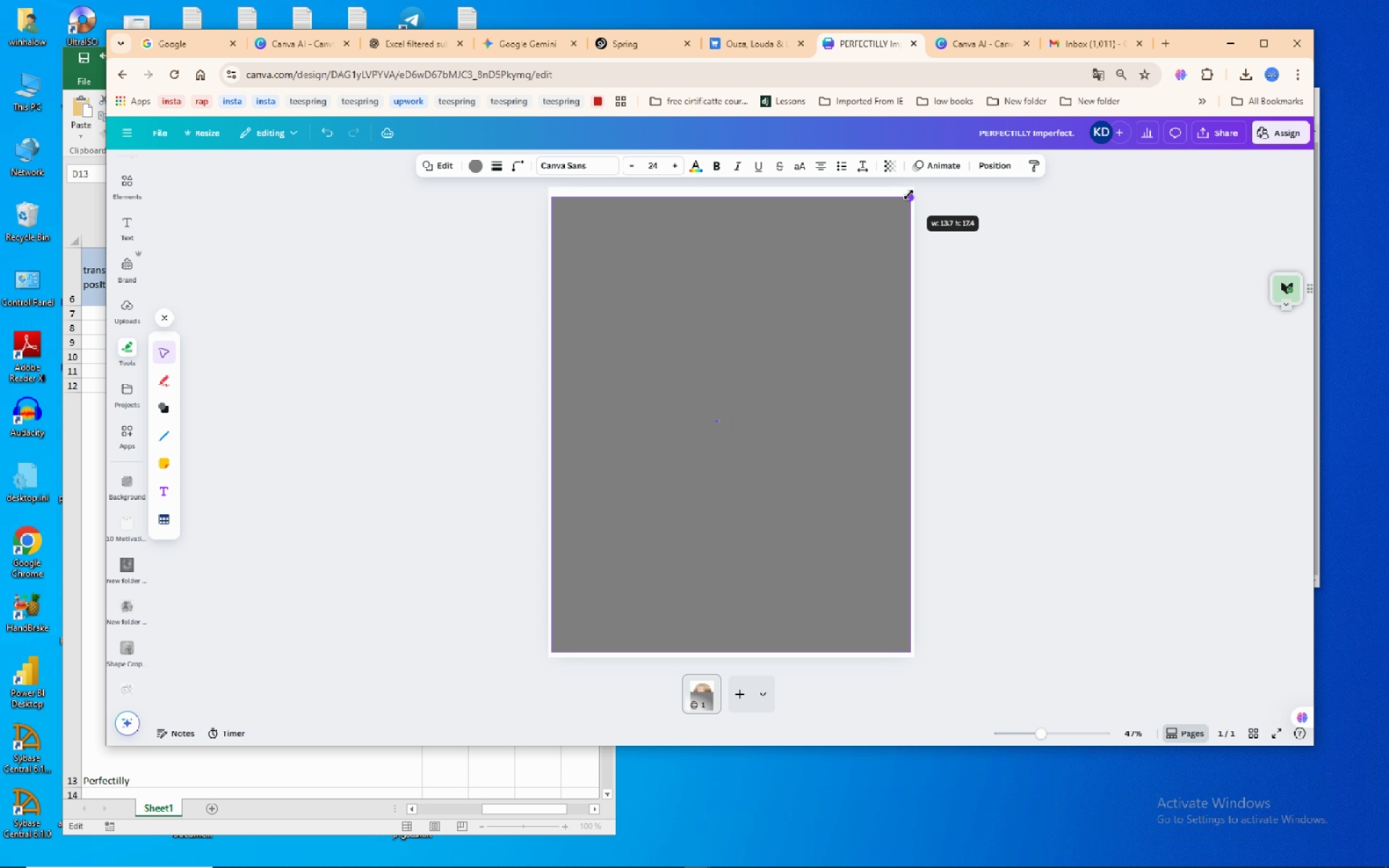 
left_click([747, 216])
 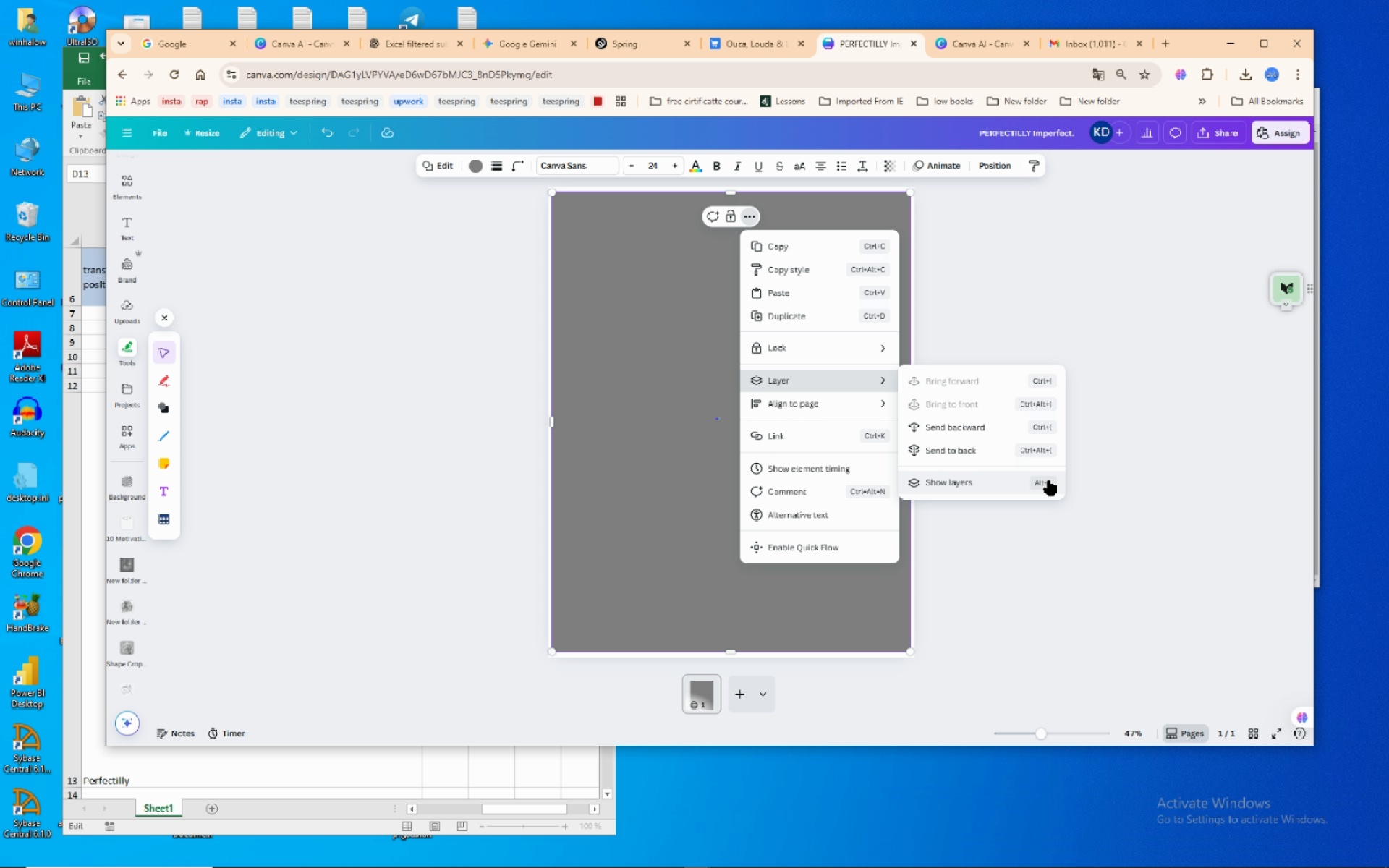 
left_click([985, 452])
 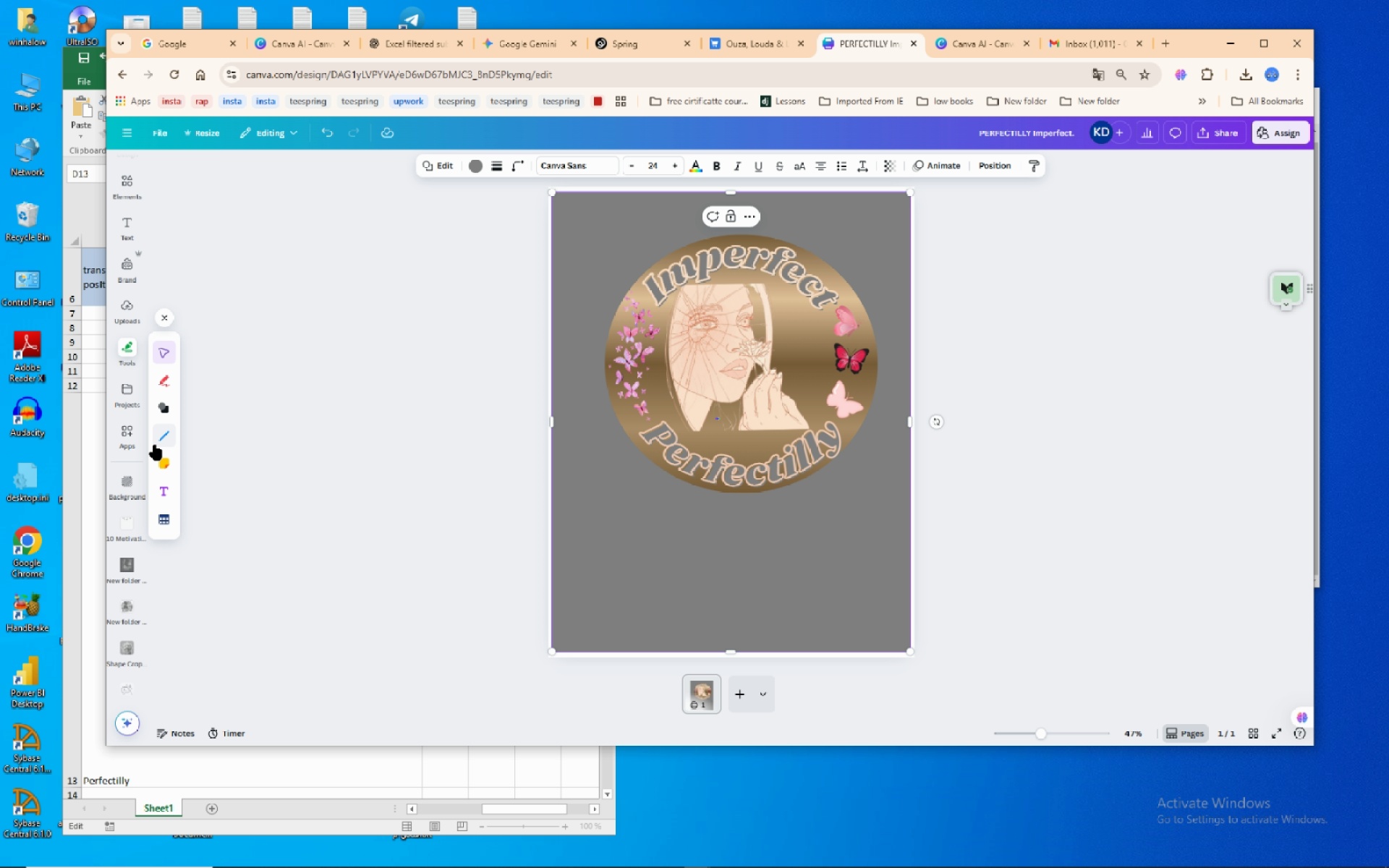 
left_click([472, 166])
 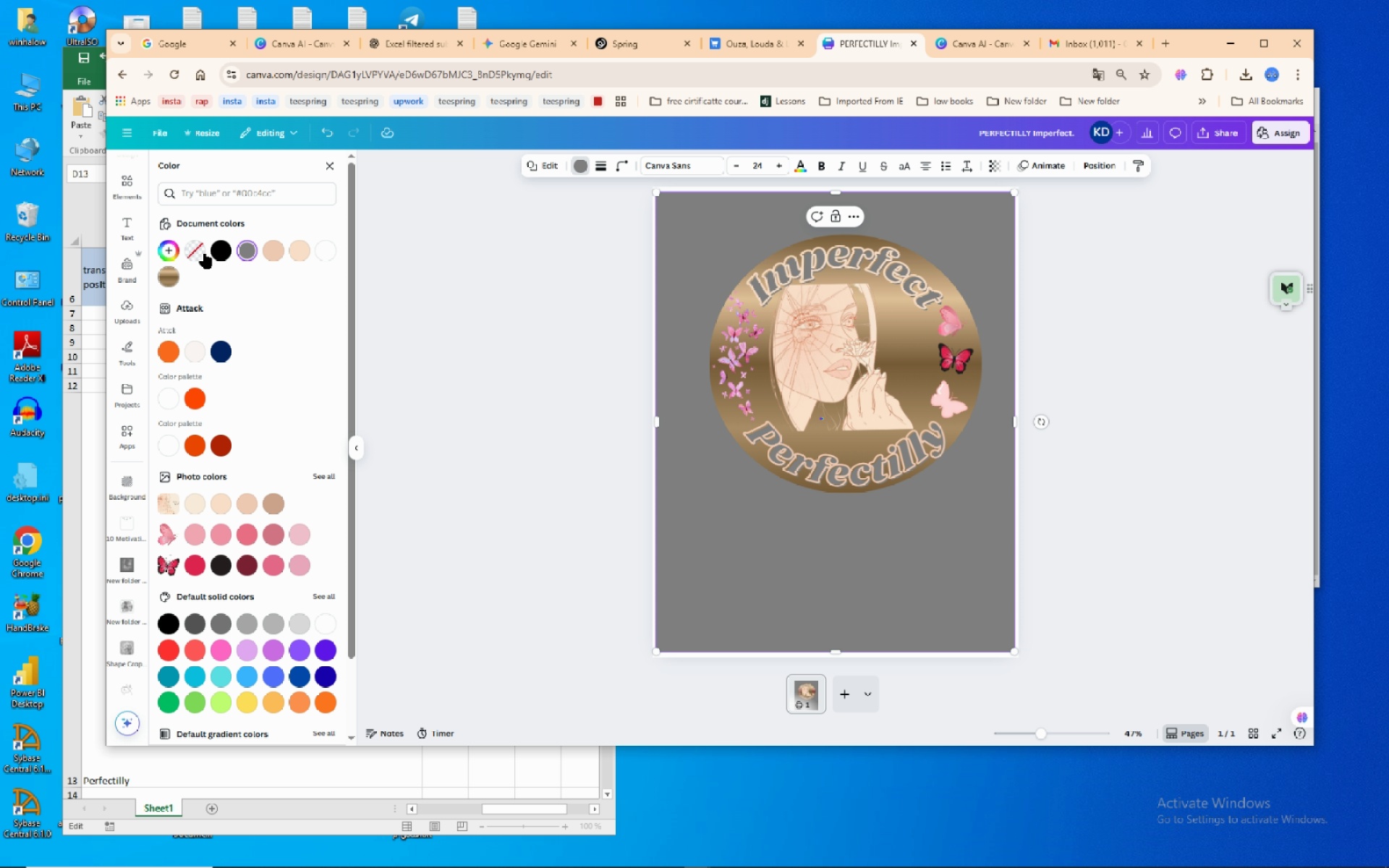 
left_click([215, 248])
 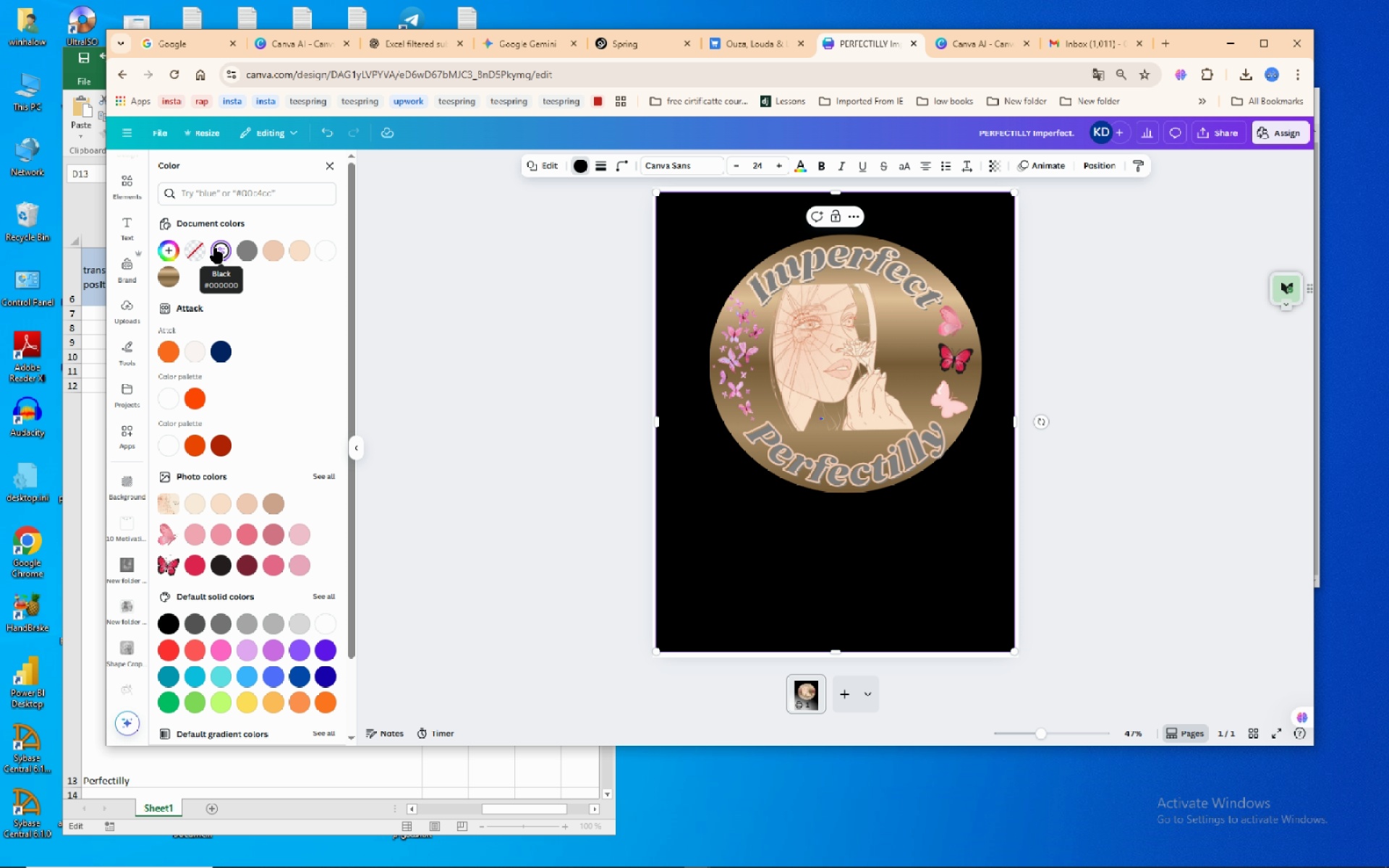 
wait(12.78)
 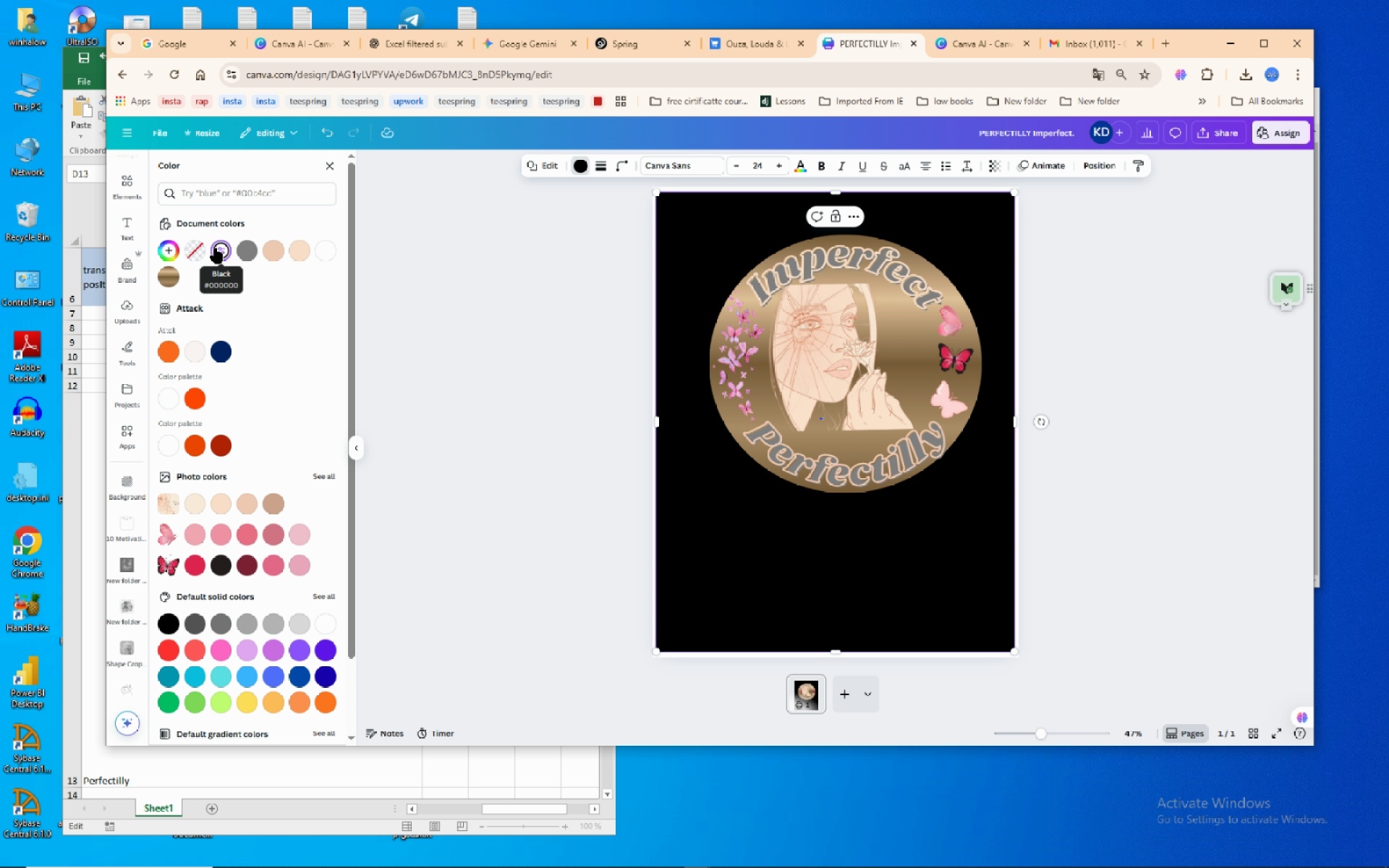 
left_click([300, 254])
 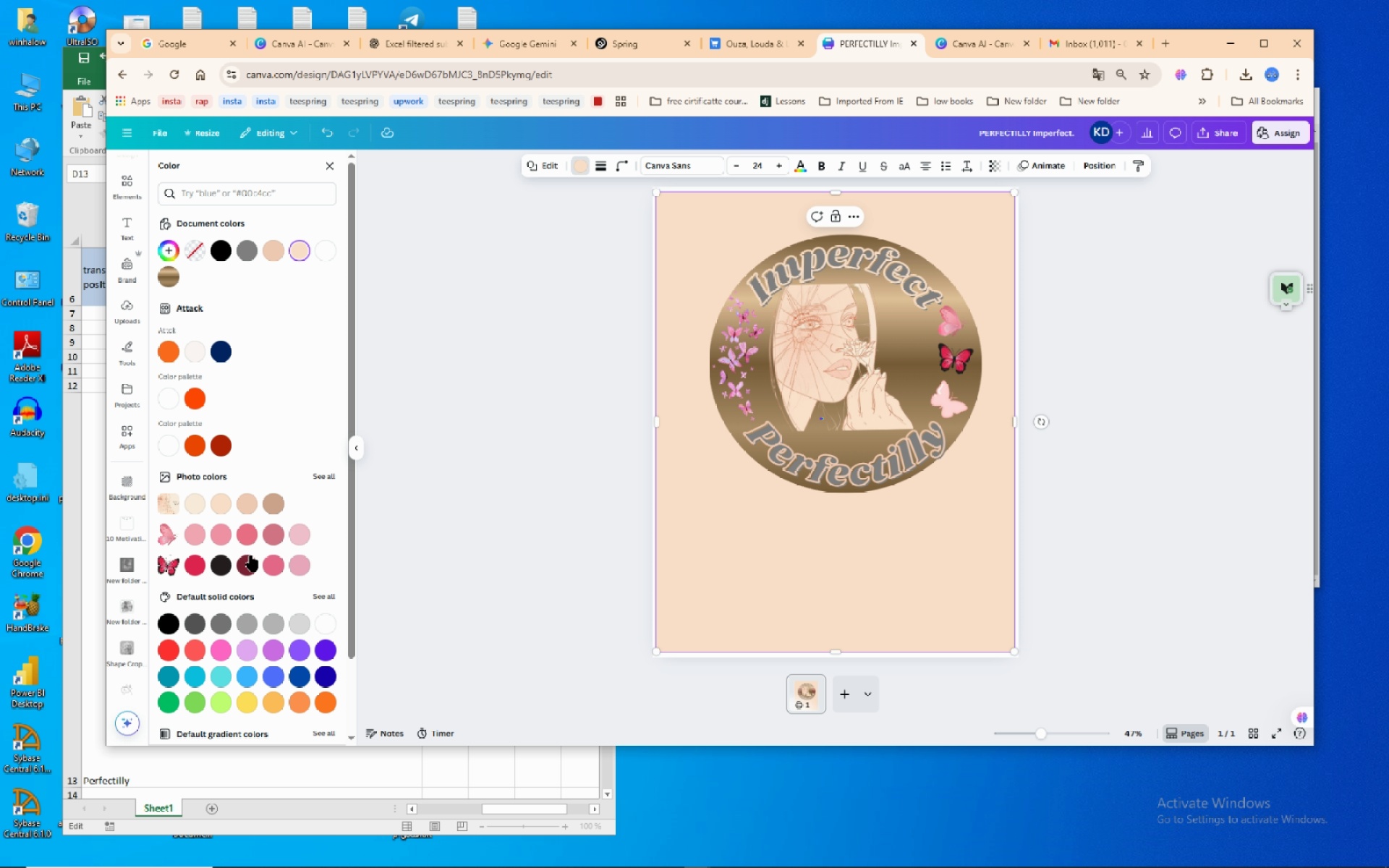 
wait(11.0)
 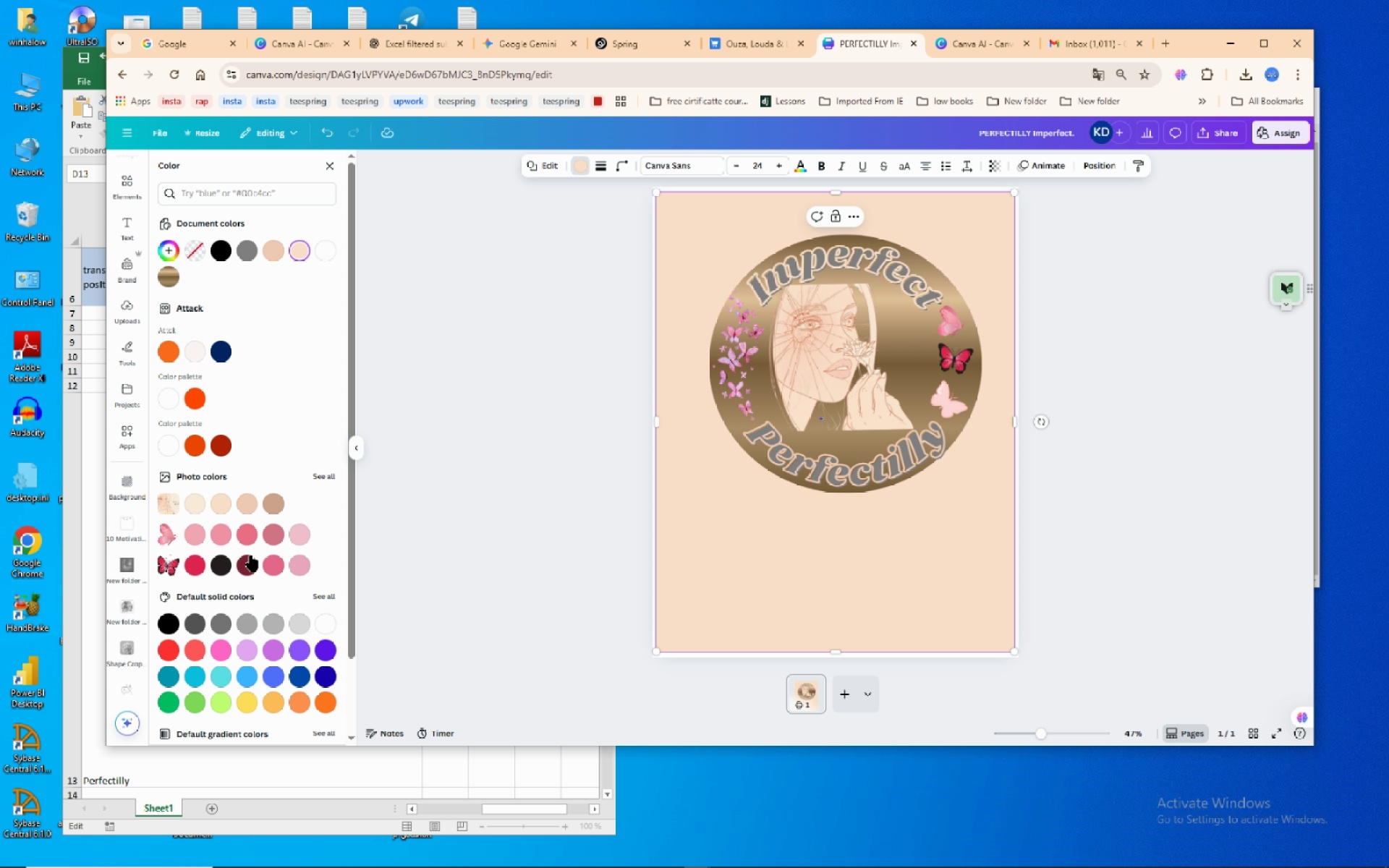 
left_click([324, 597])
 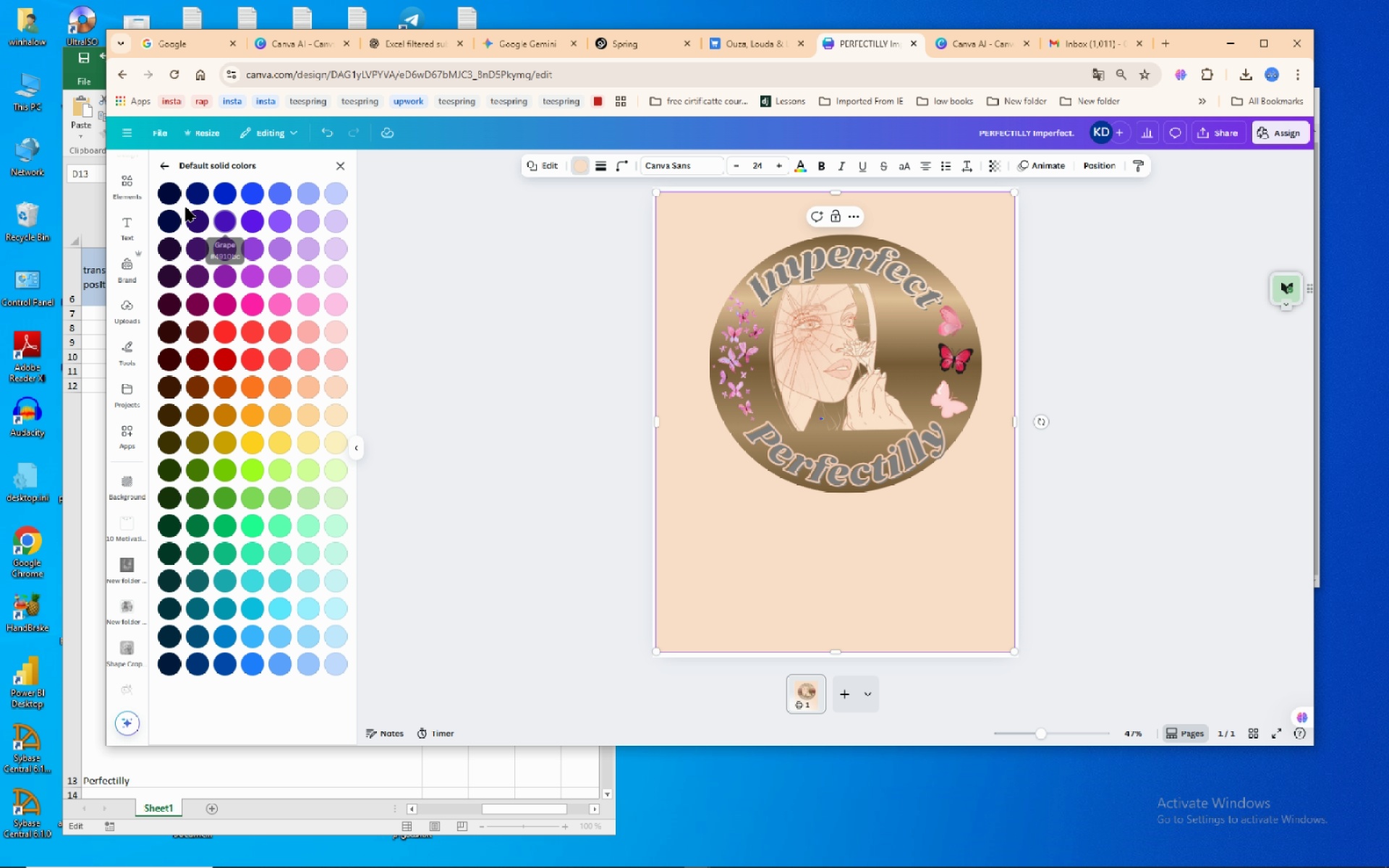 
left_click([162, 195])
 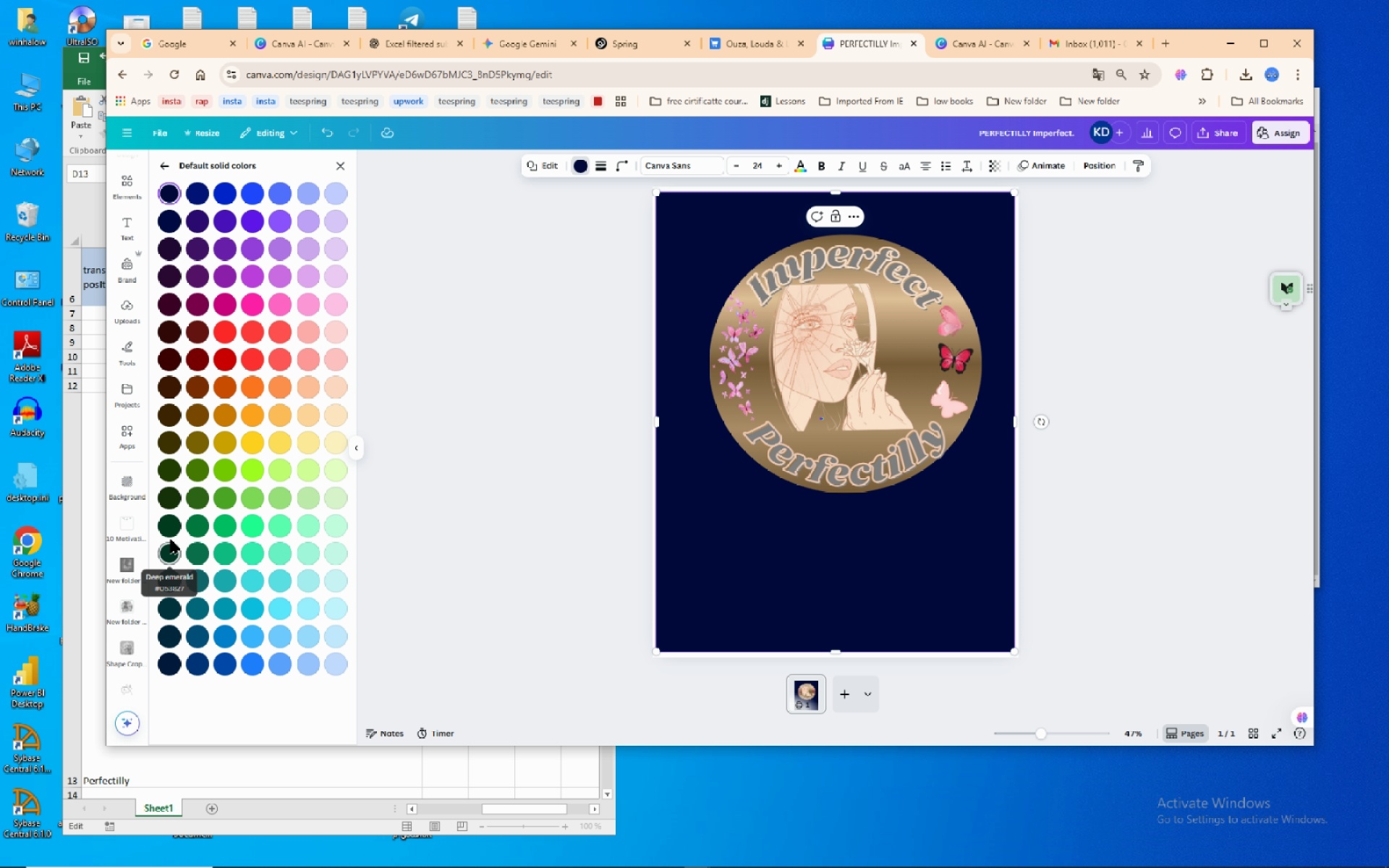 
wait(5.5)
 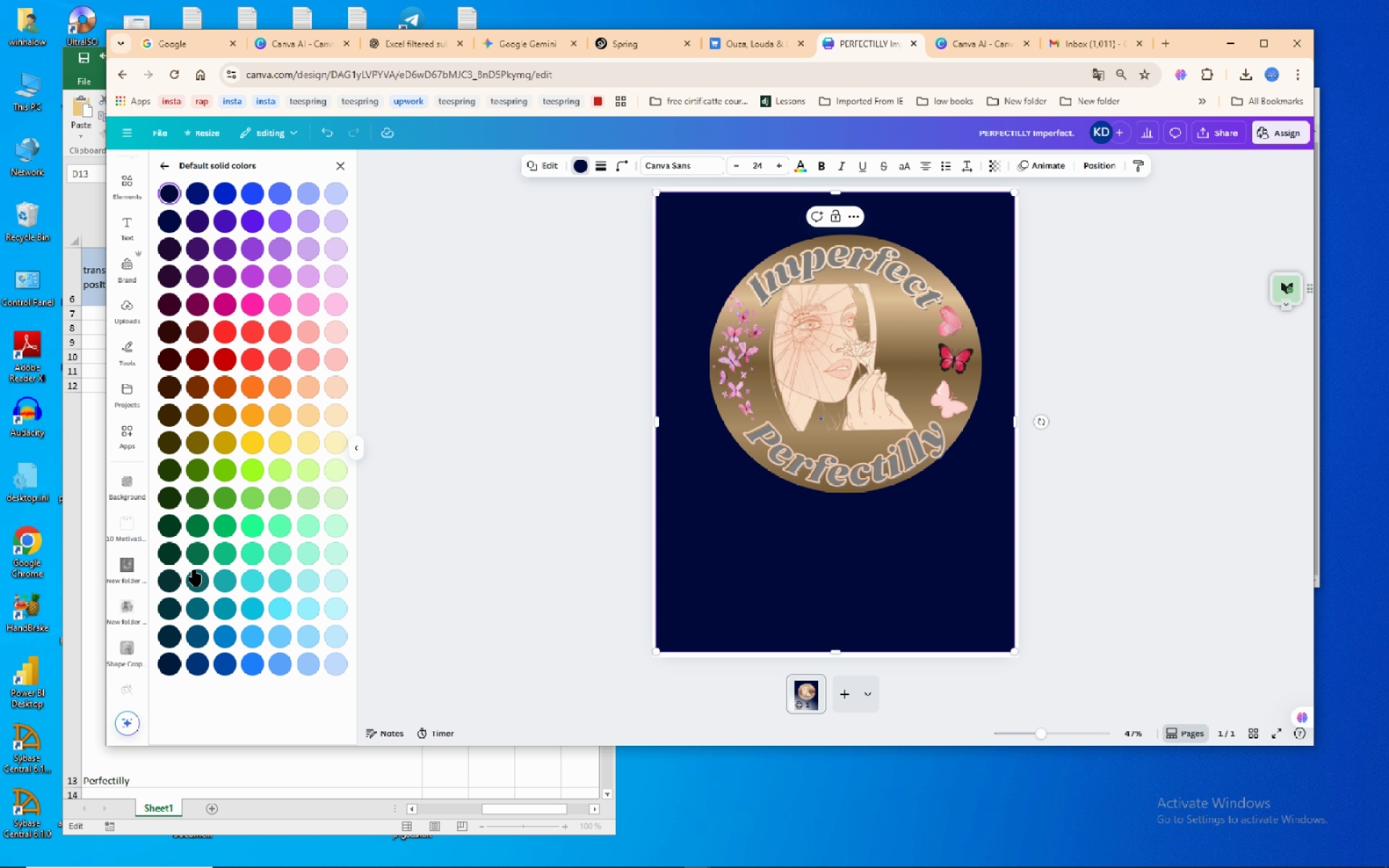 
left_click([174, 655])
 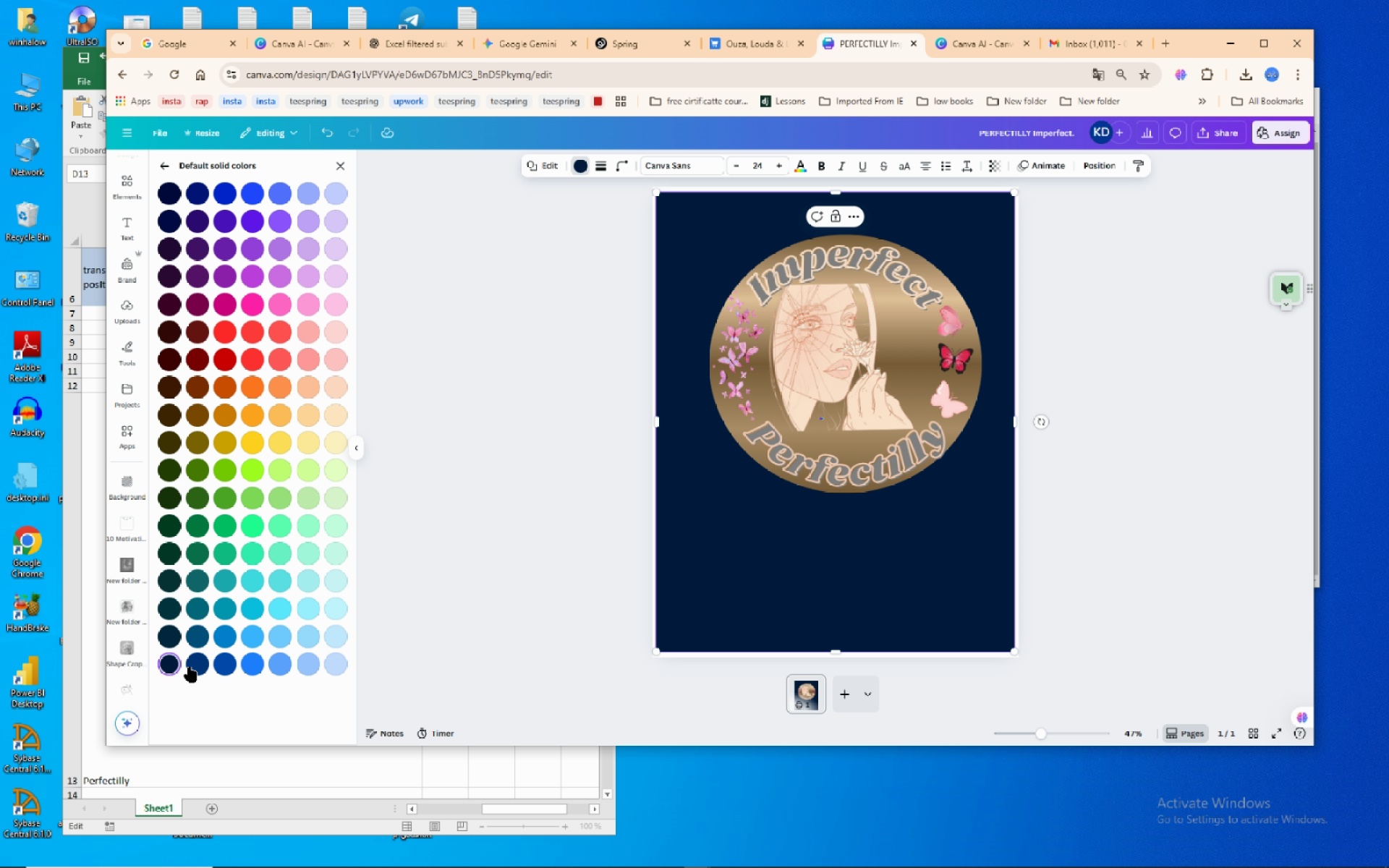 
left_click([190, 666])
 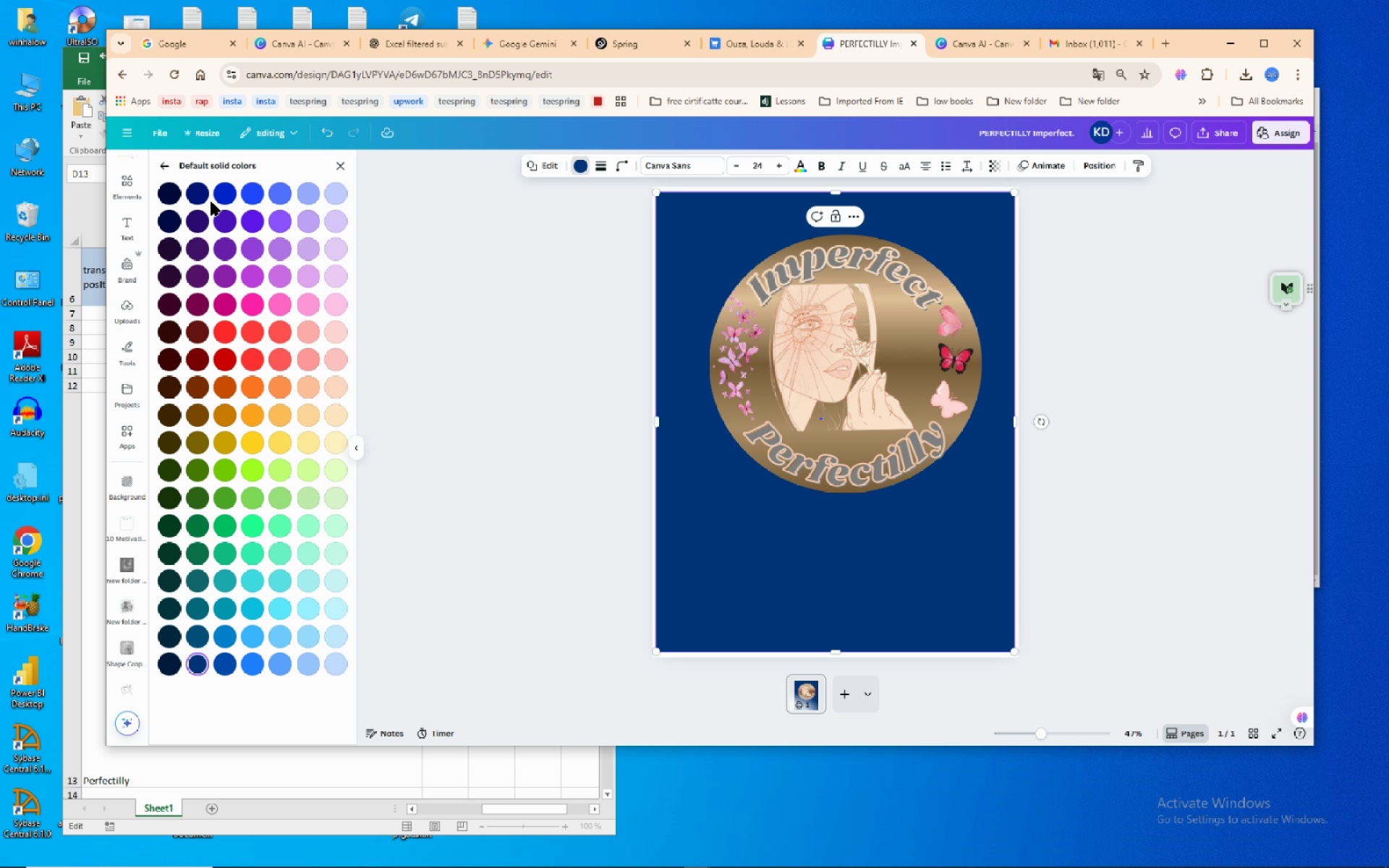 
left_click([205, 192])
 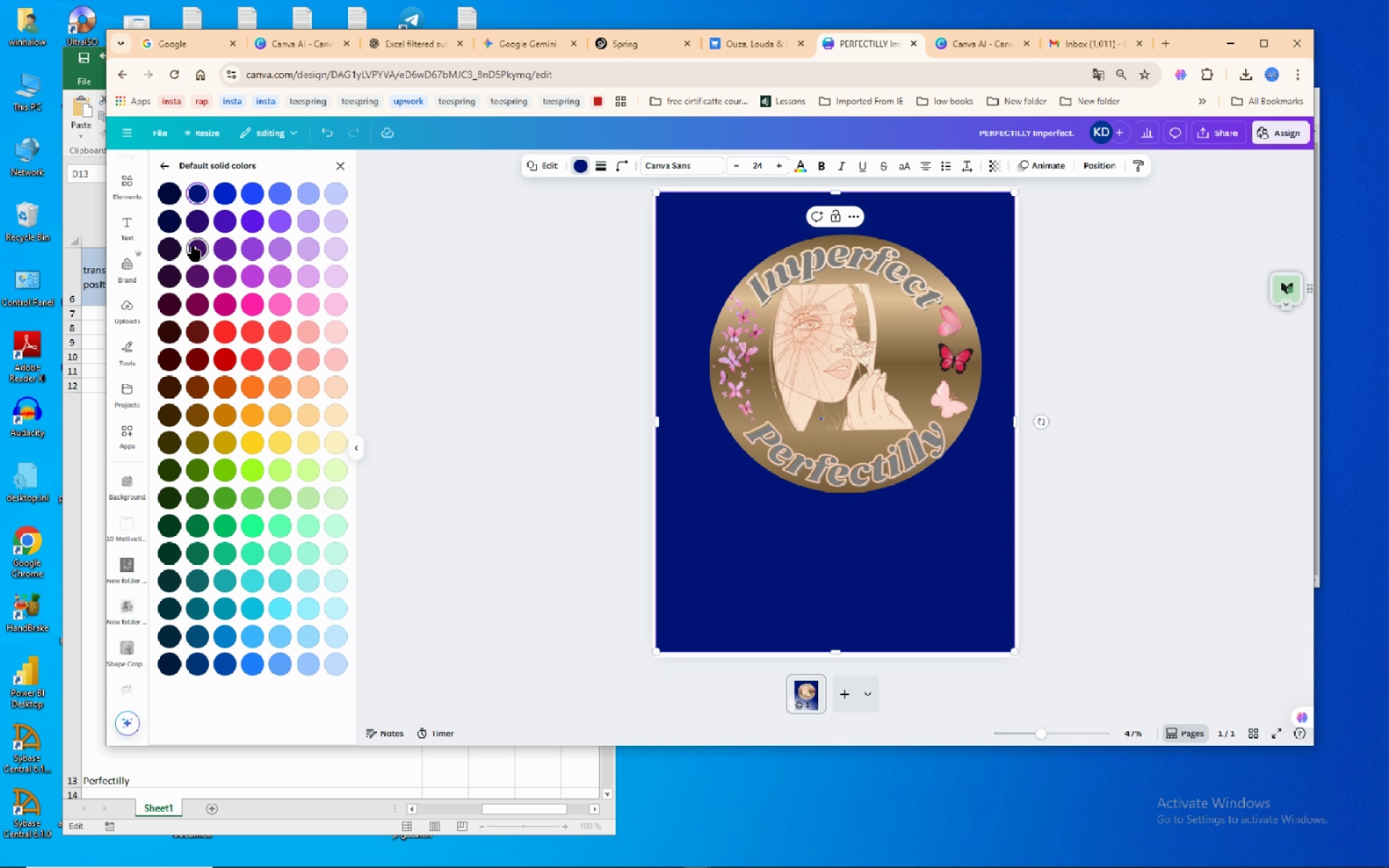 
left_click([193, 245])
 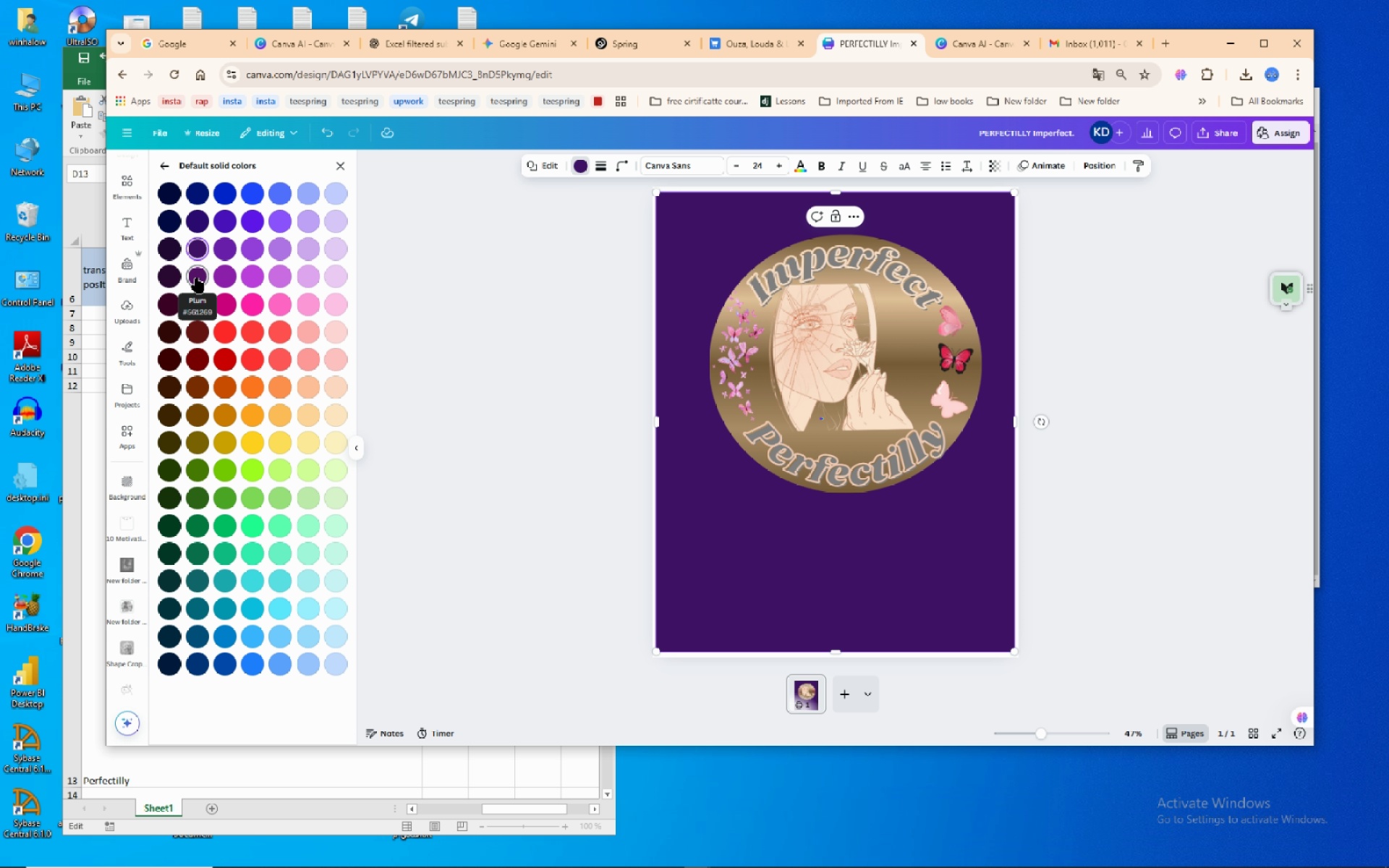 
left_click([198, 277])
 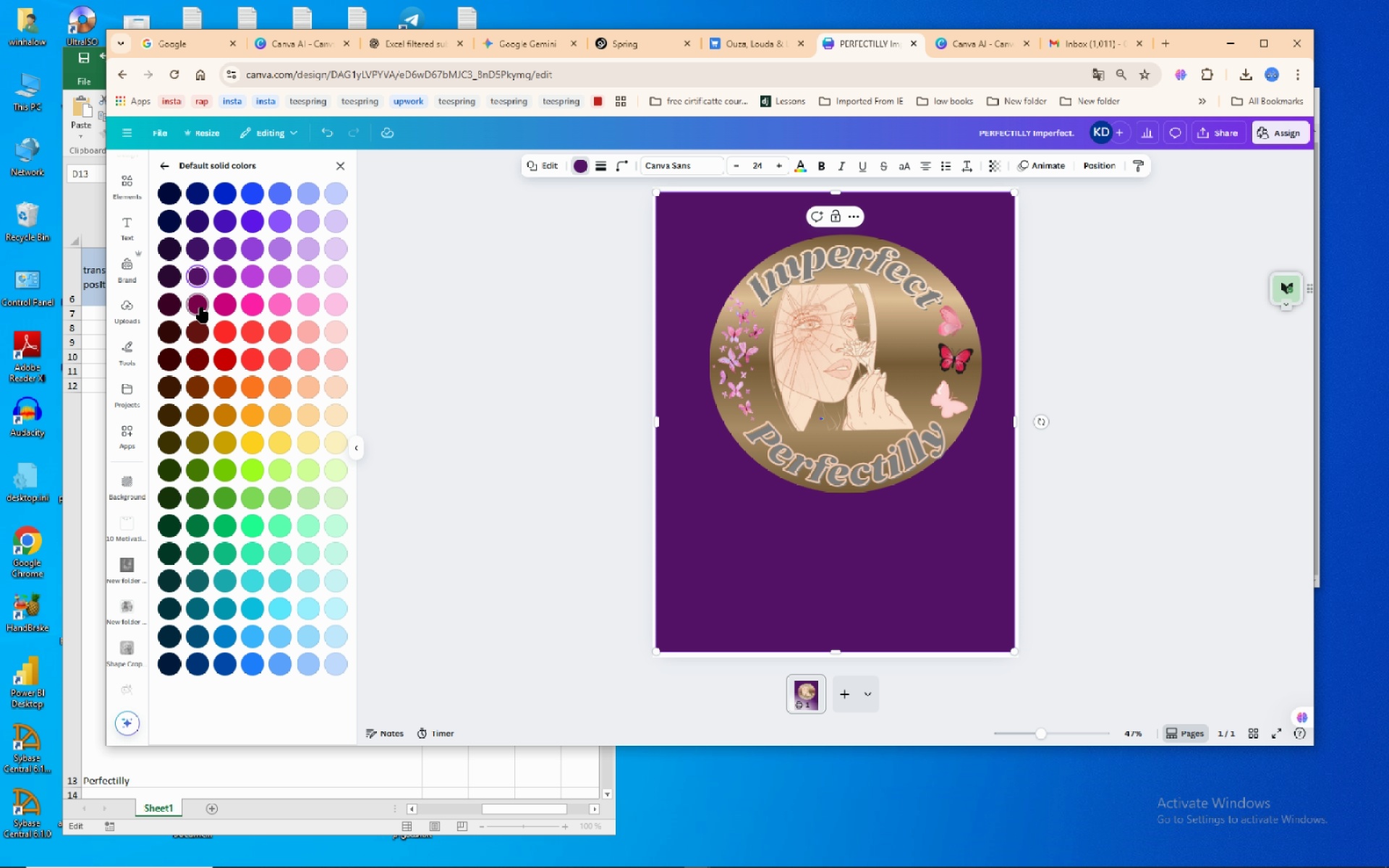 
left_click([201, 307])
 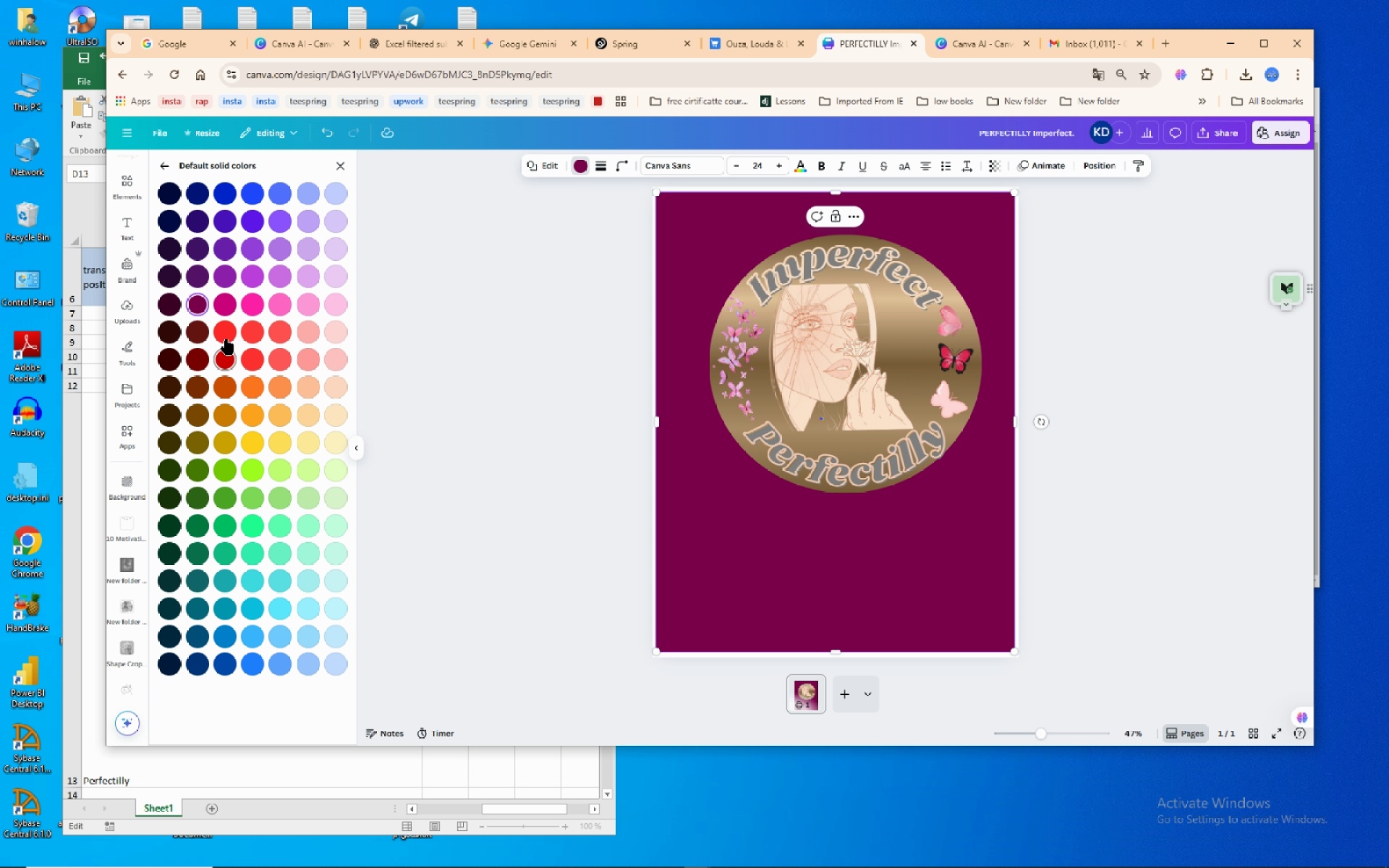 
left_click([226, 330])
 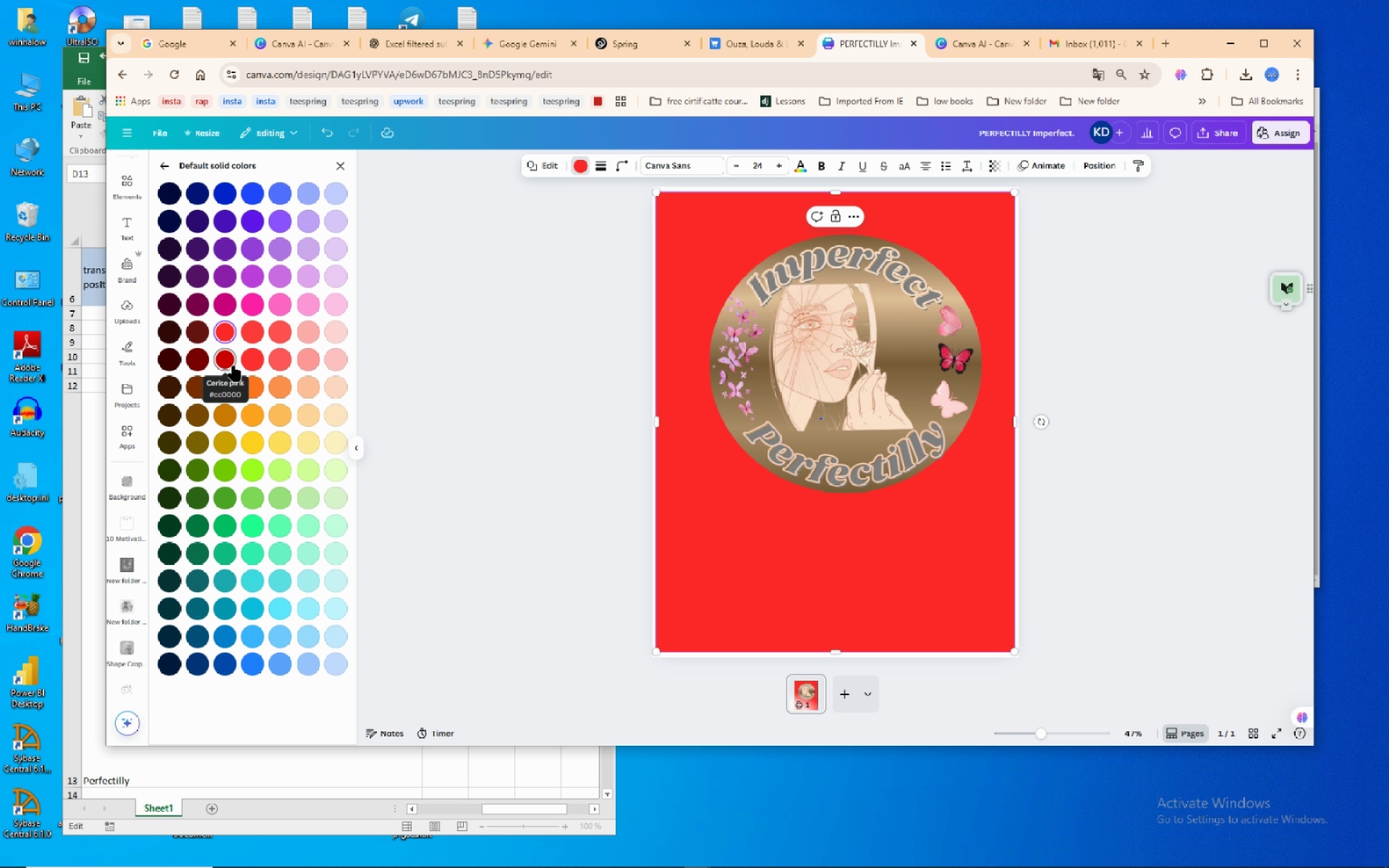 
left_click([266, 365])
 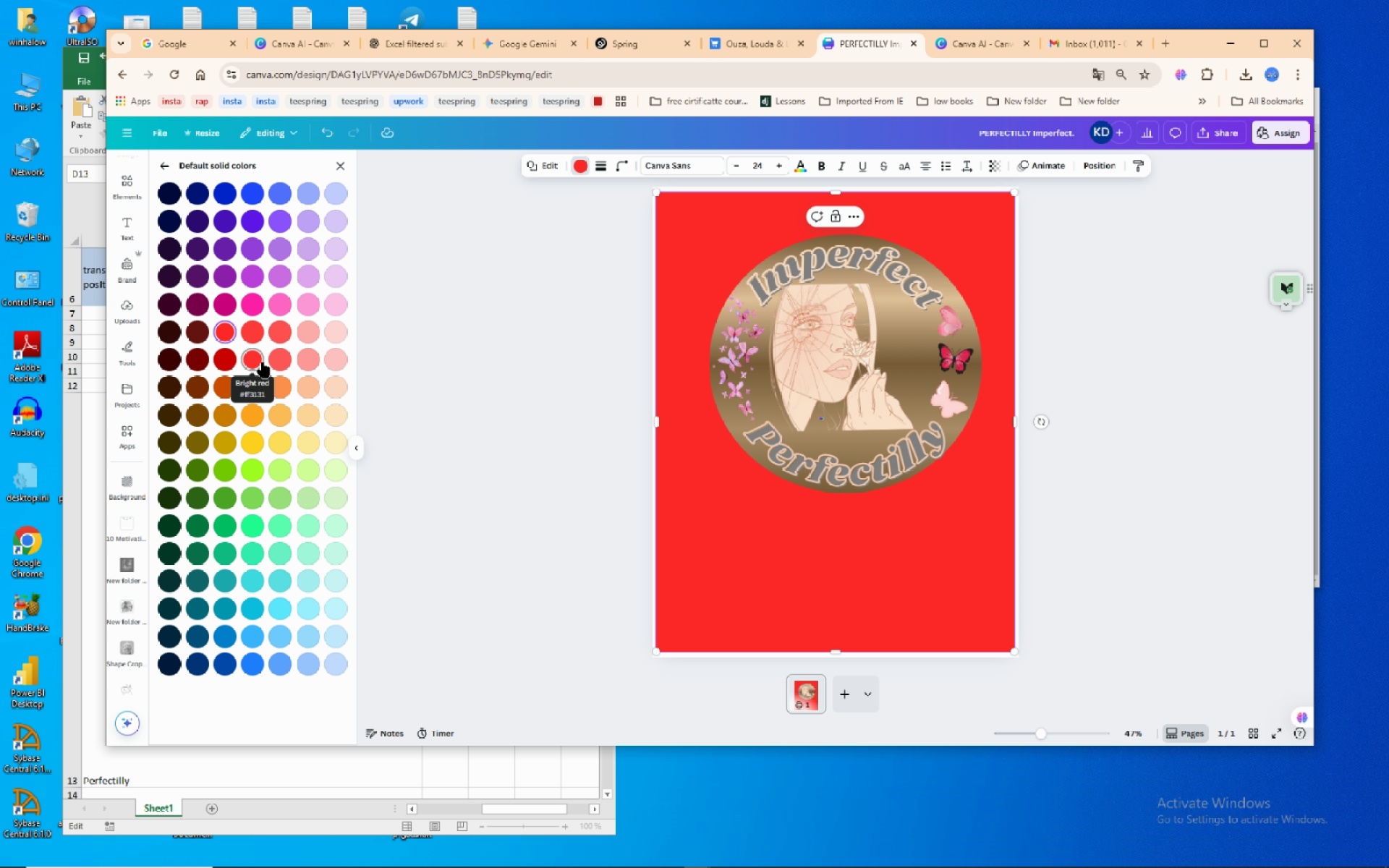 
left_click([263, 362])
 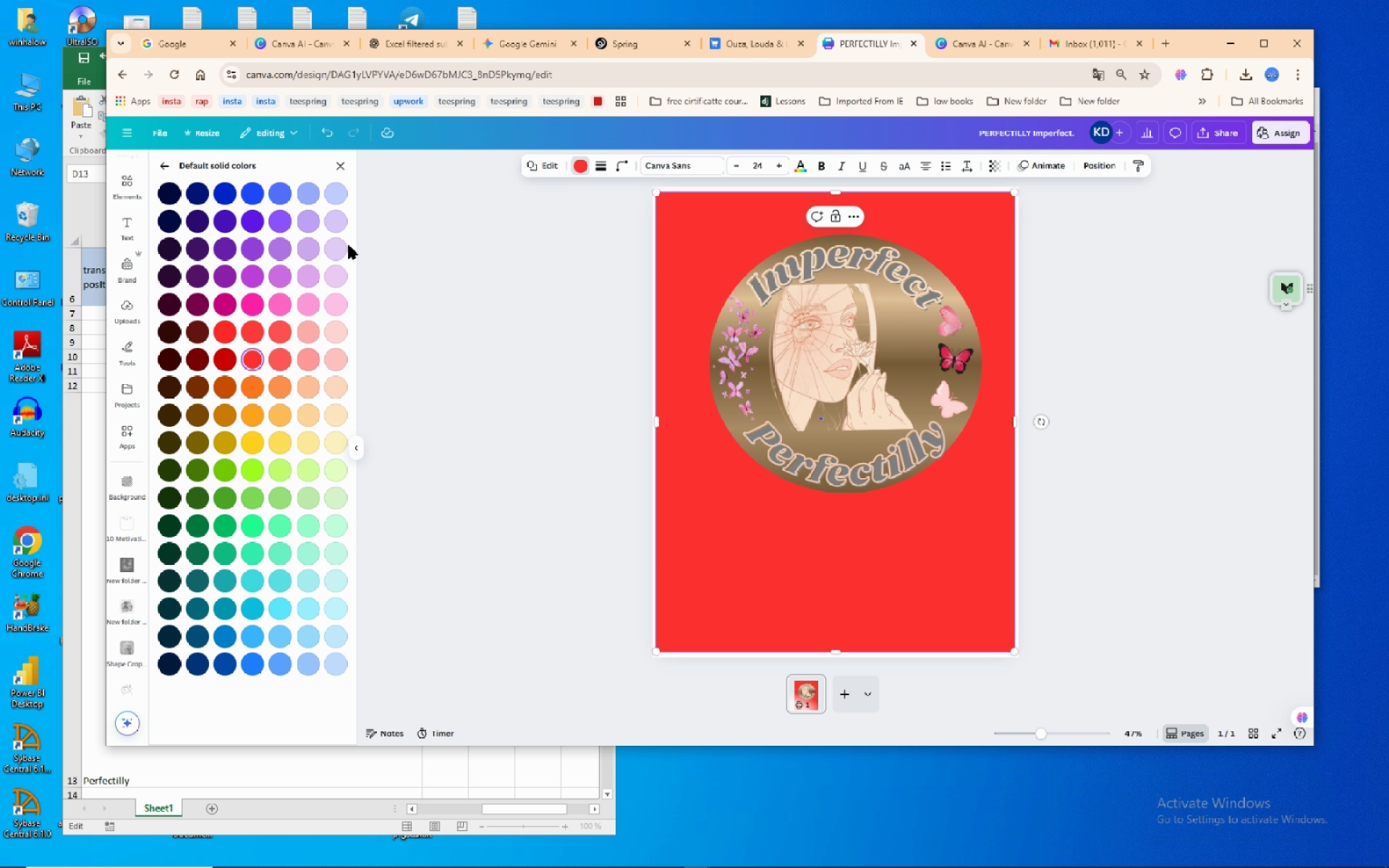 
left_click([339, 226])
 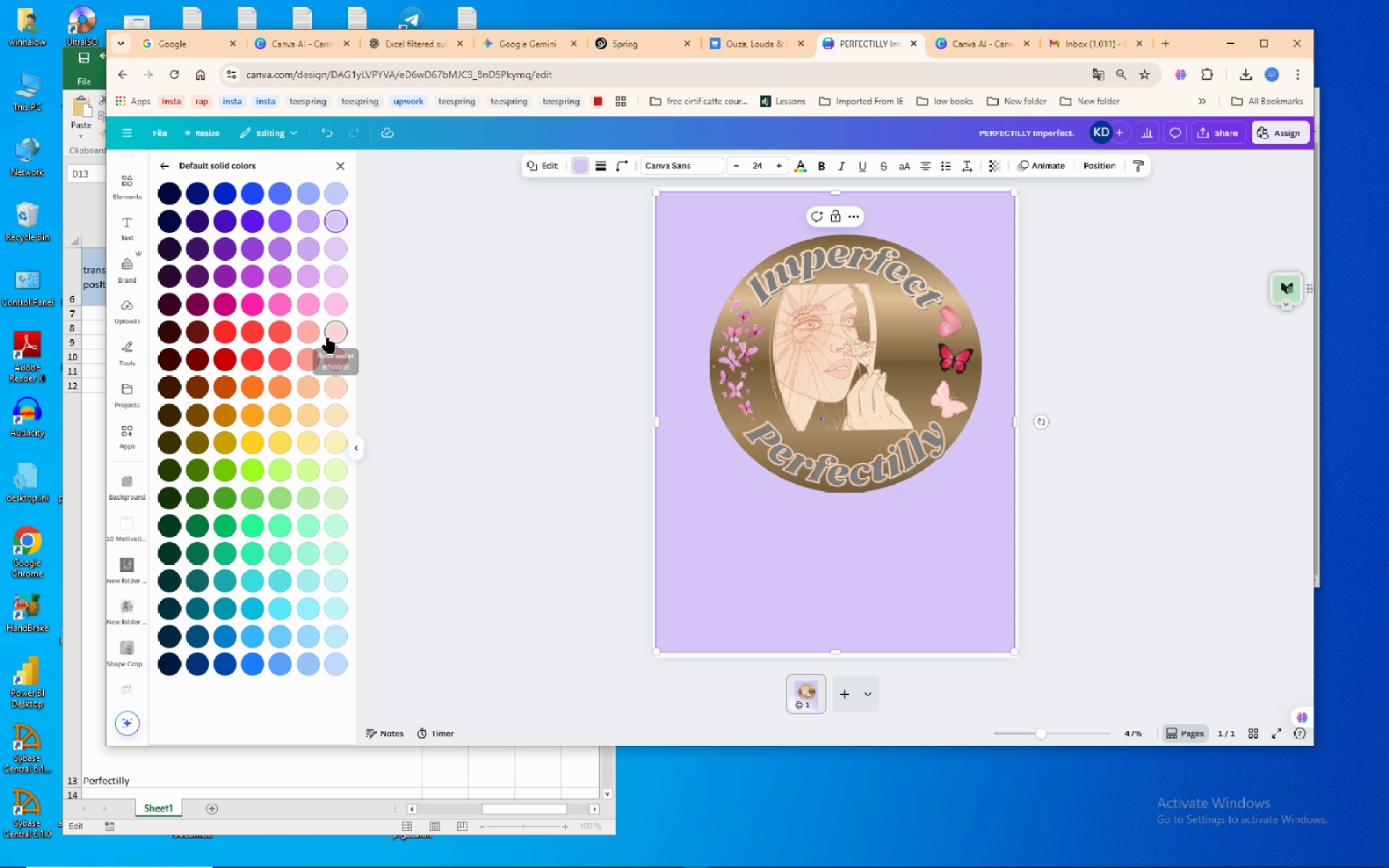 
left_click([337, 324])
 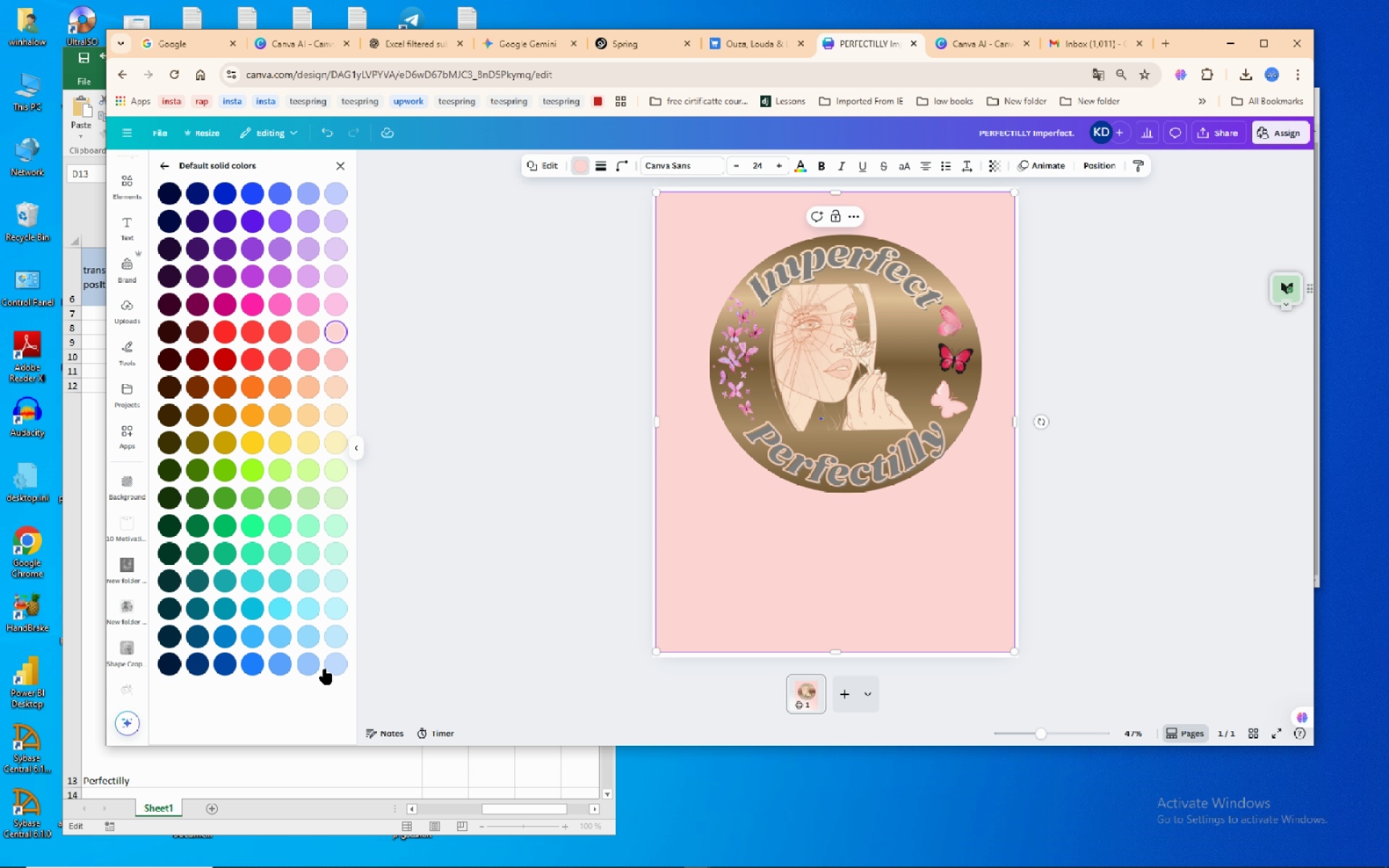 
left_click([328, 668])
 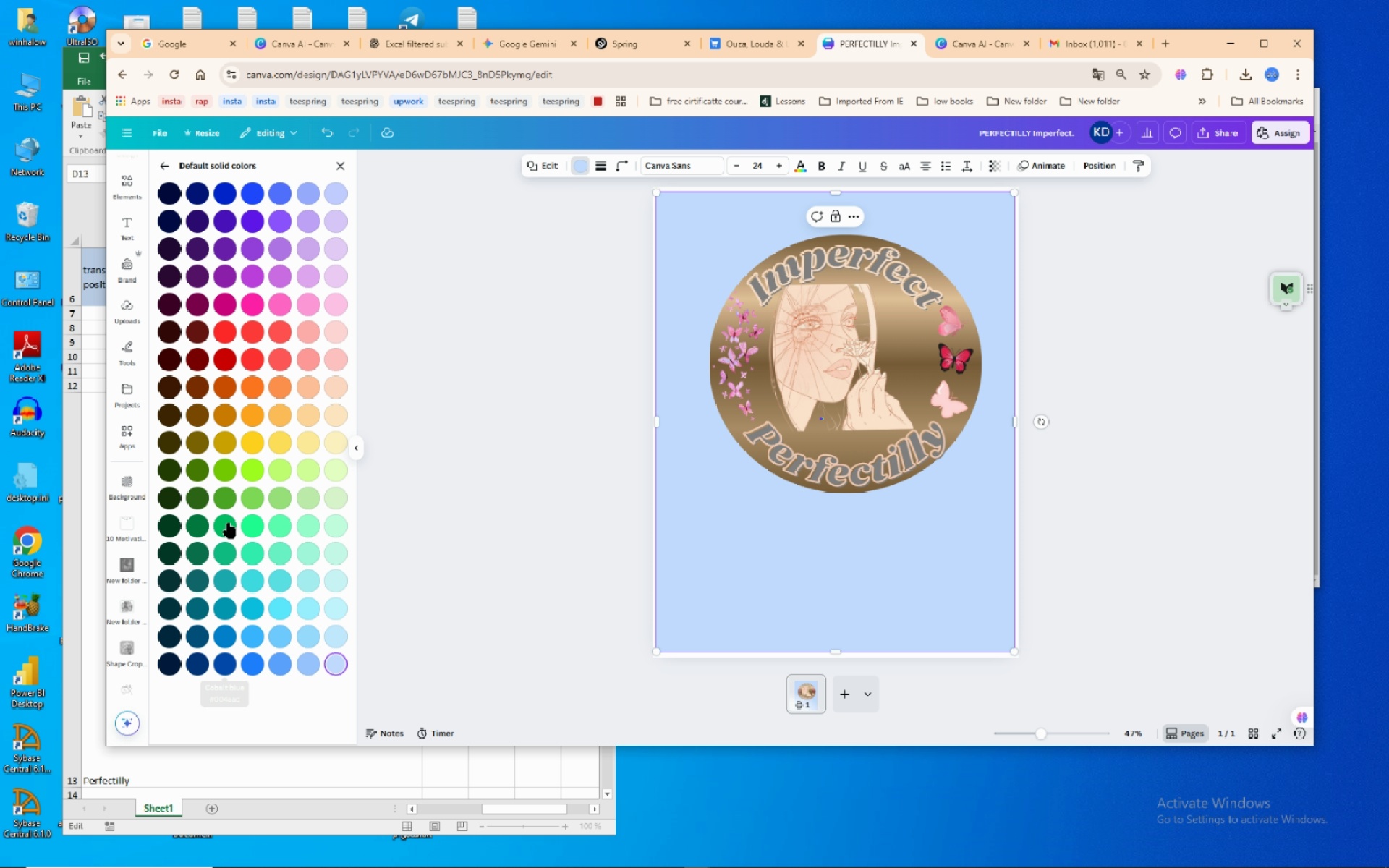 
left_click([229, 498])
 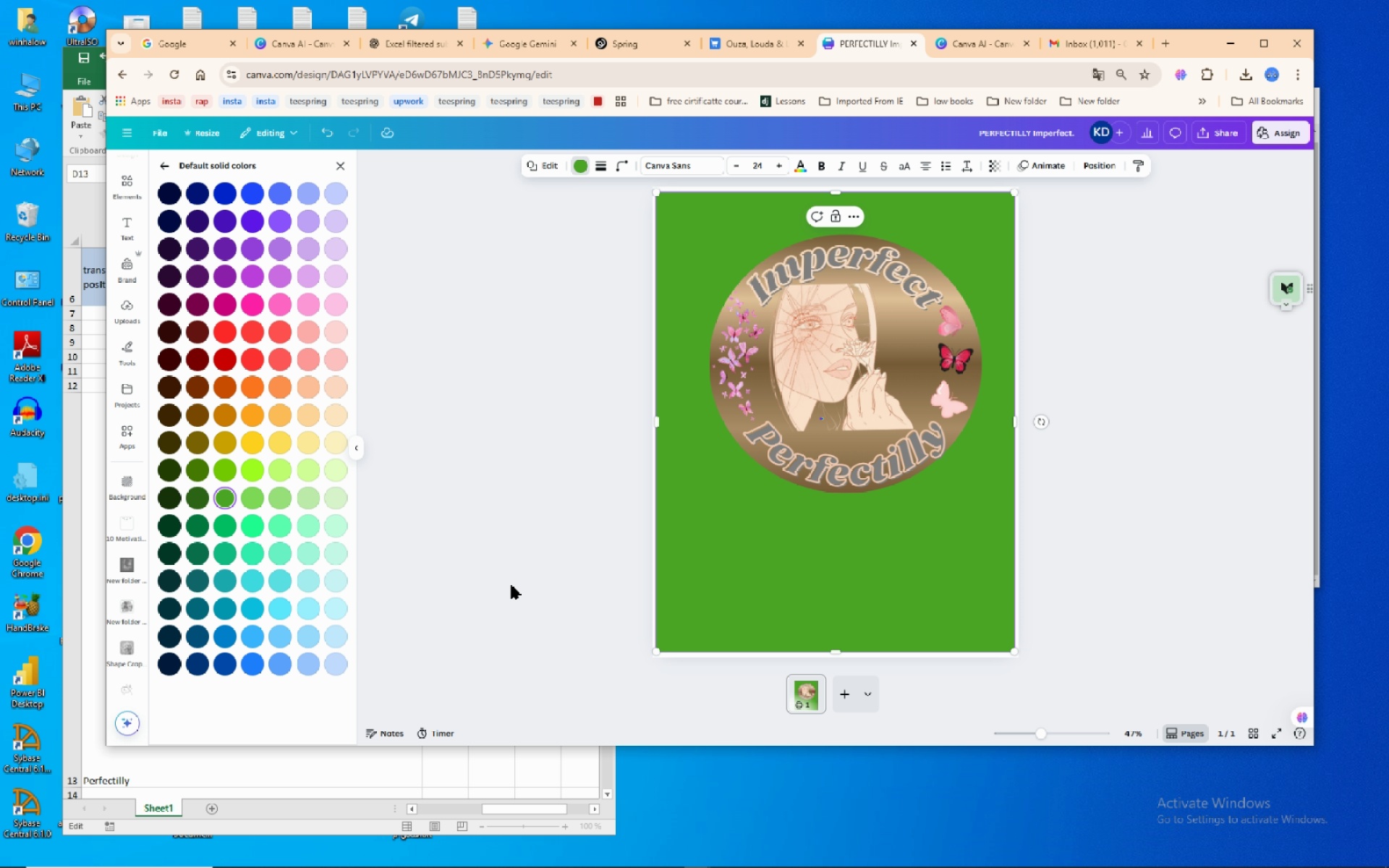 
wait(8.93)
 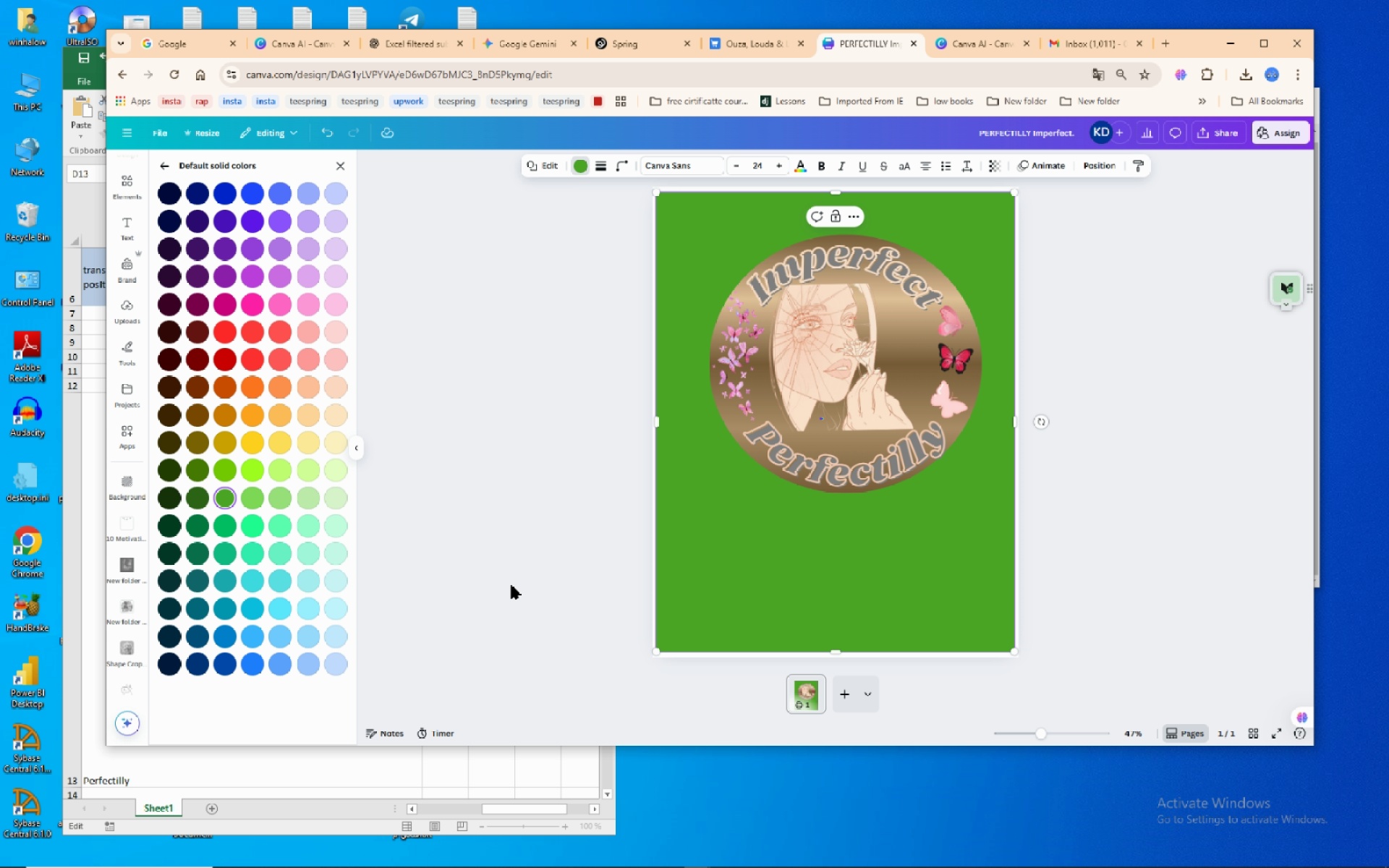 
left_click([755, 590])
 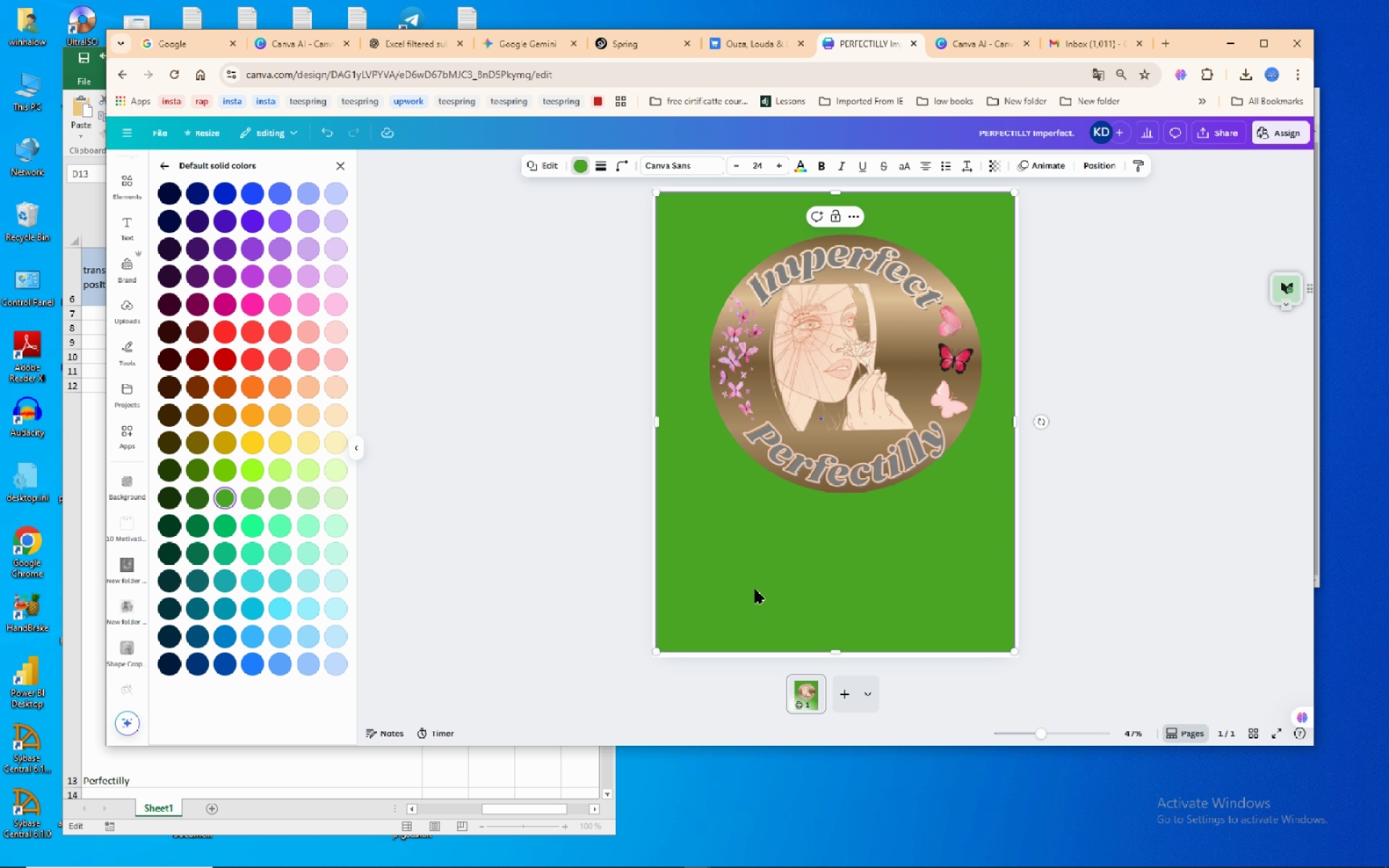 
key(Delete)
 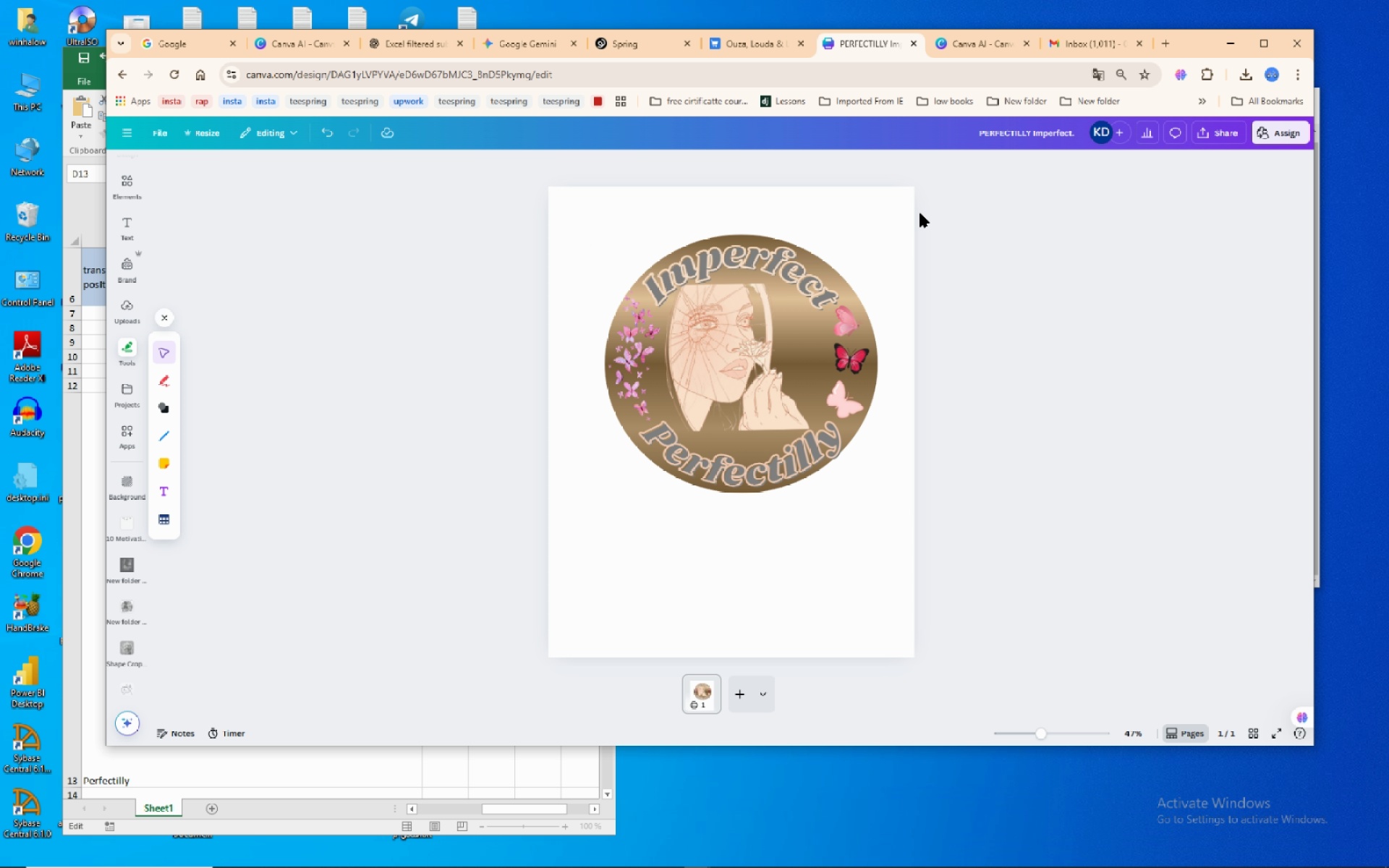 
left_click([843, 233])
 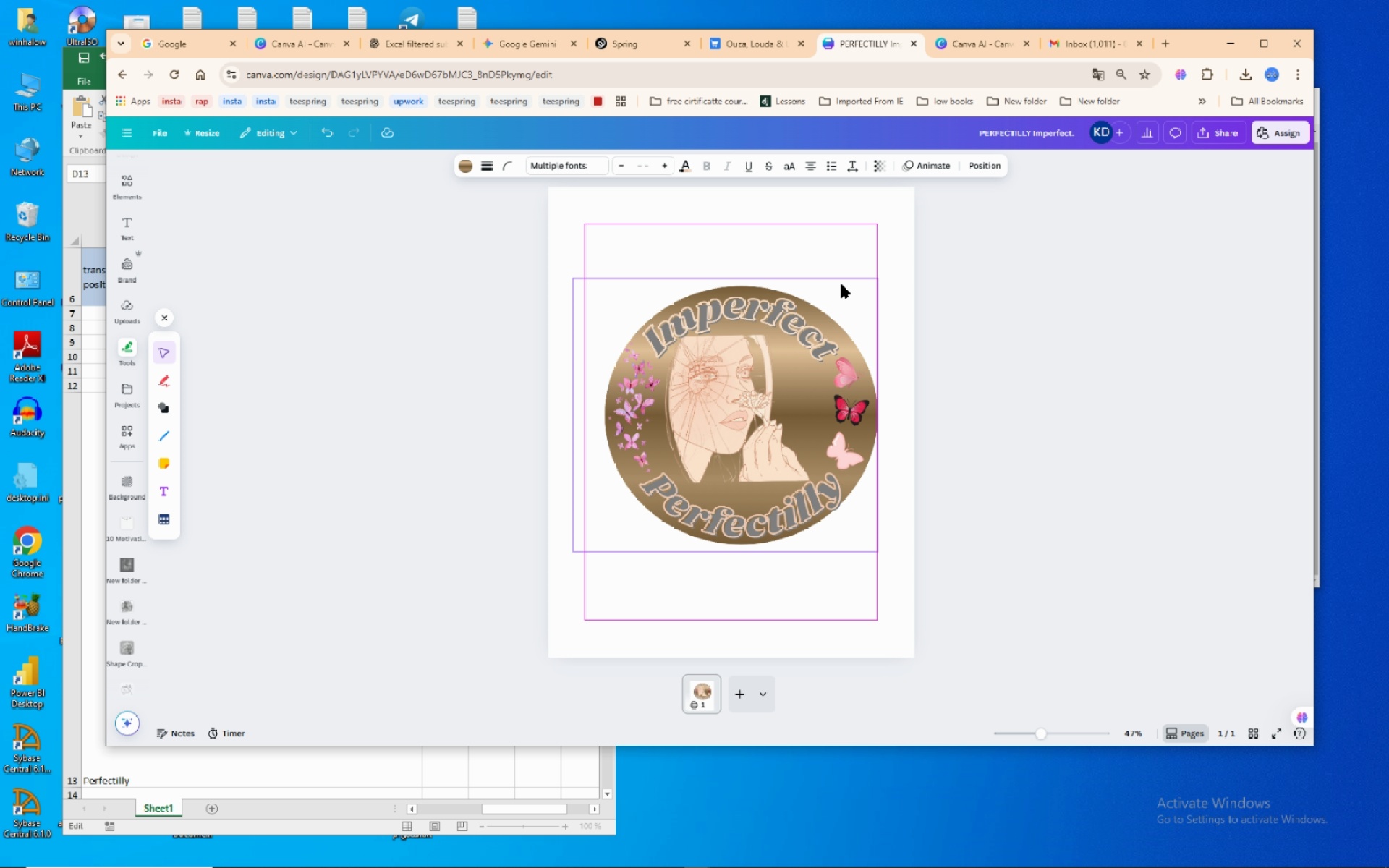 
mouse_move([883, 275])
 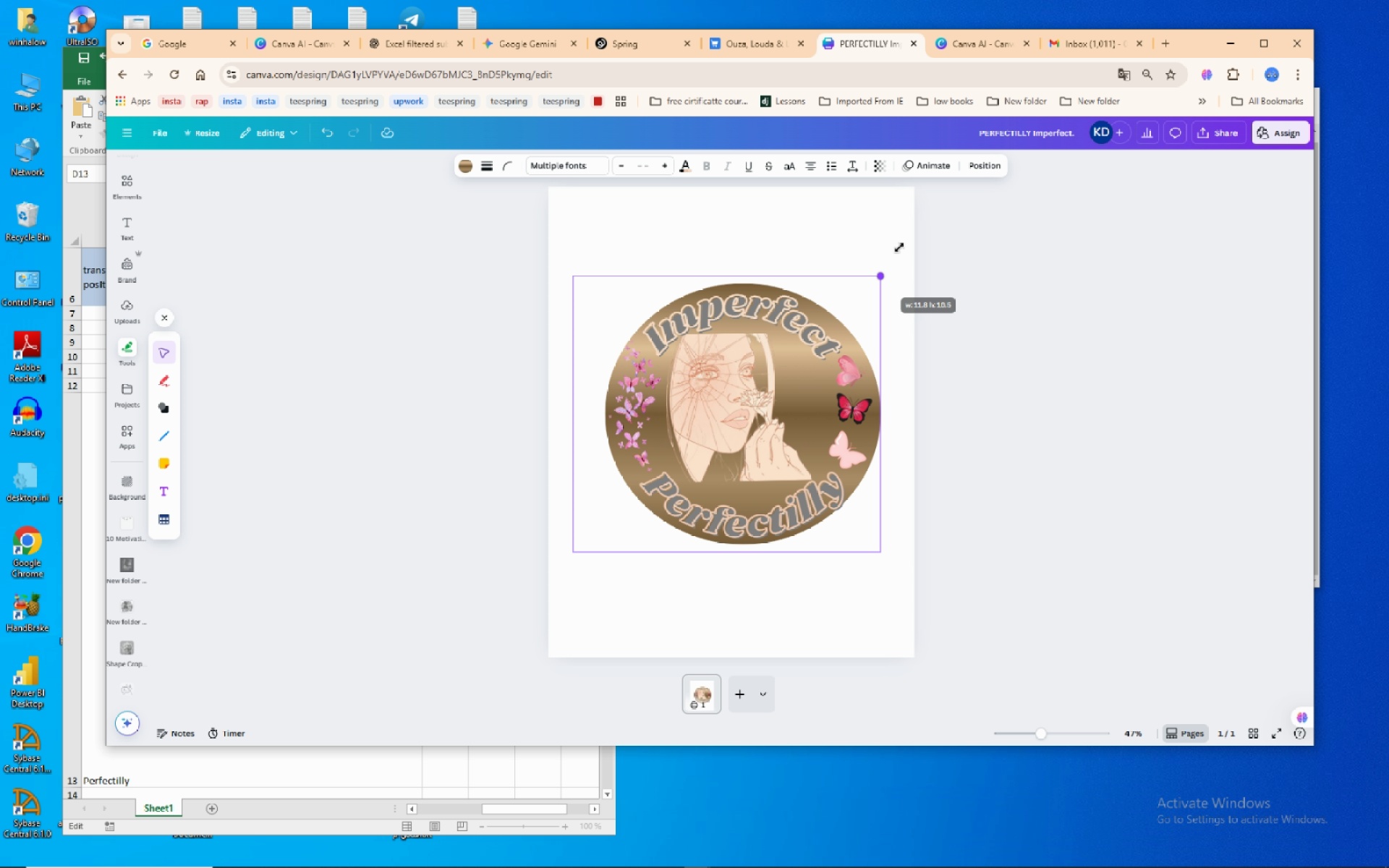 
mouse_move([885, 252])
 